 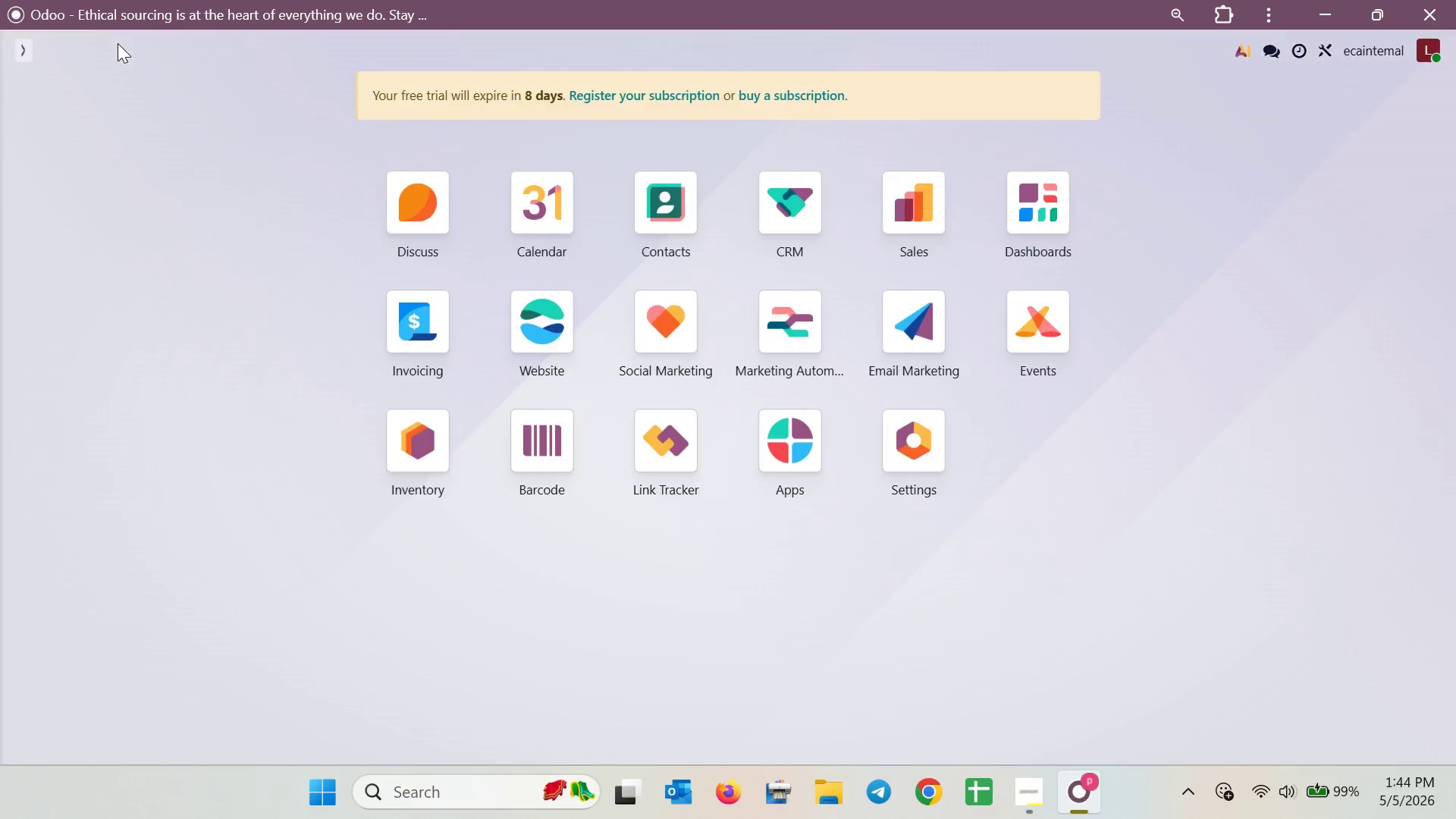 
left_click([679, 227])
 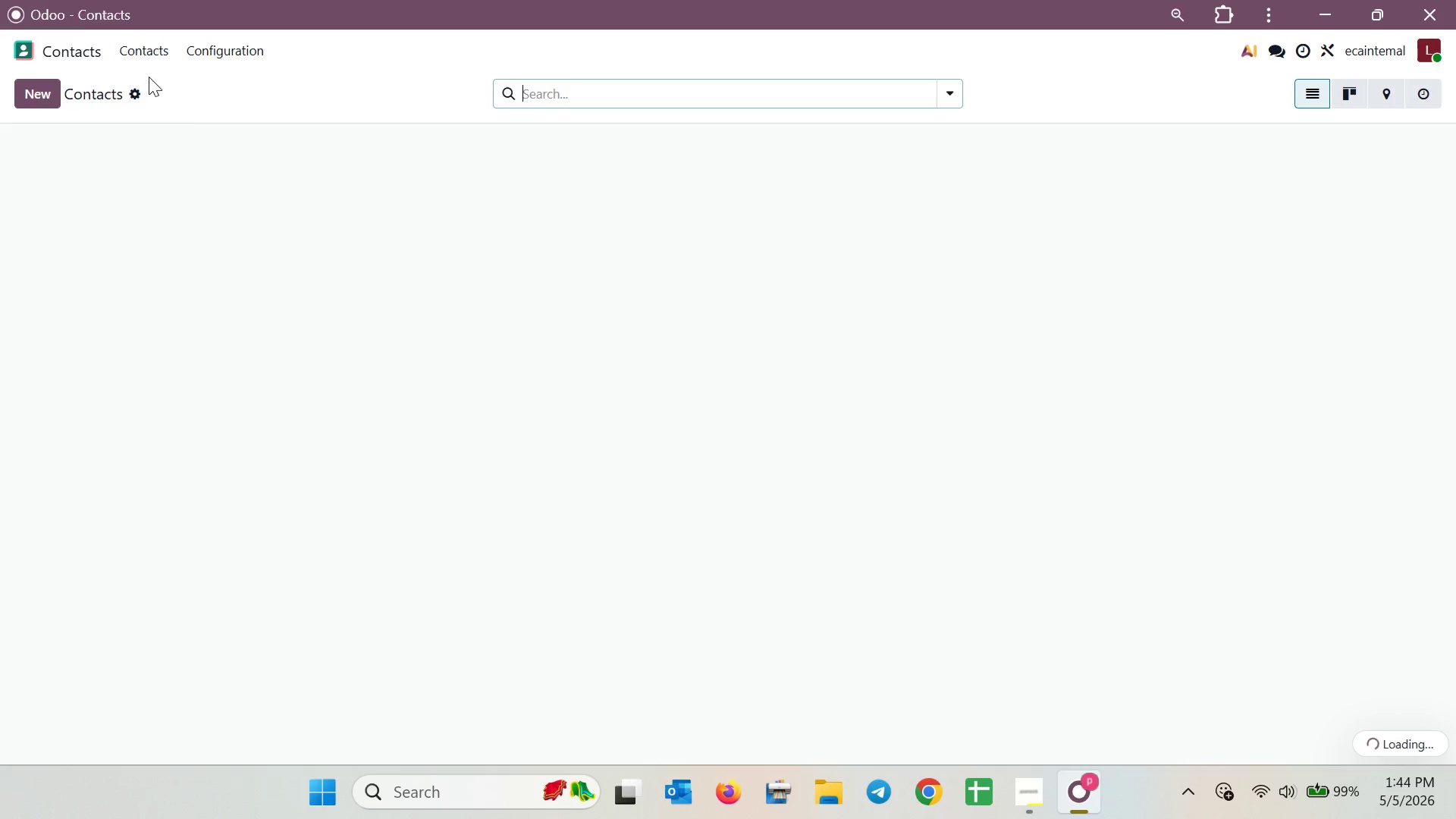 
left_click([88, 56])
 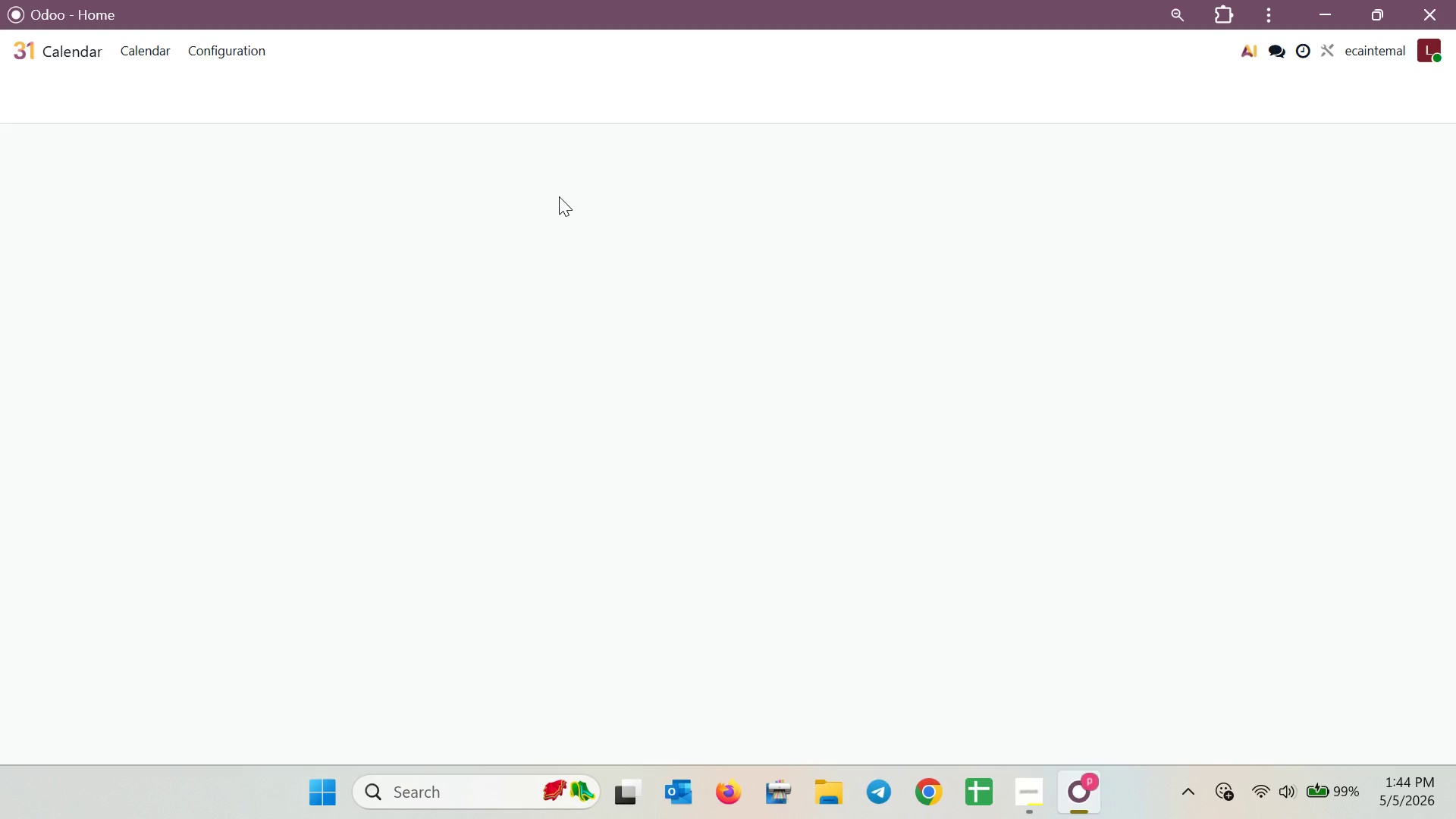 
wait(7.55)
 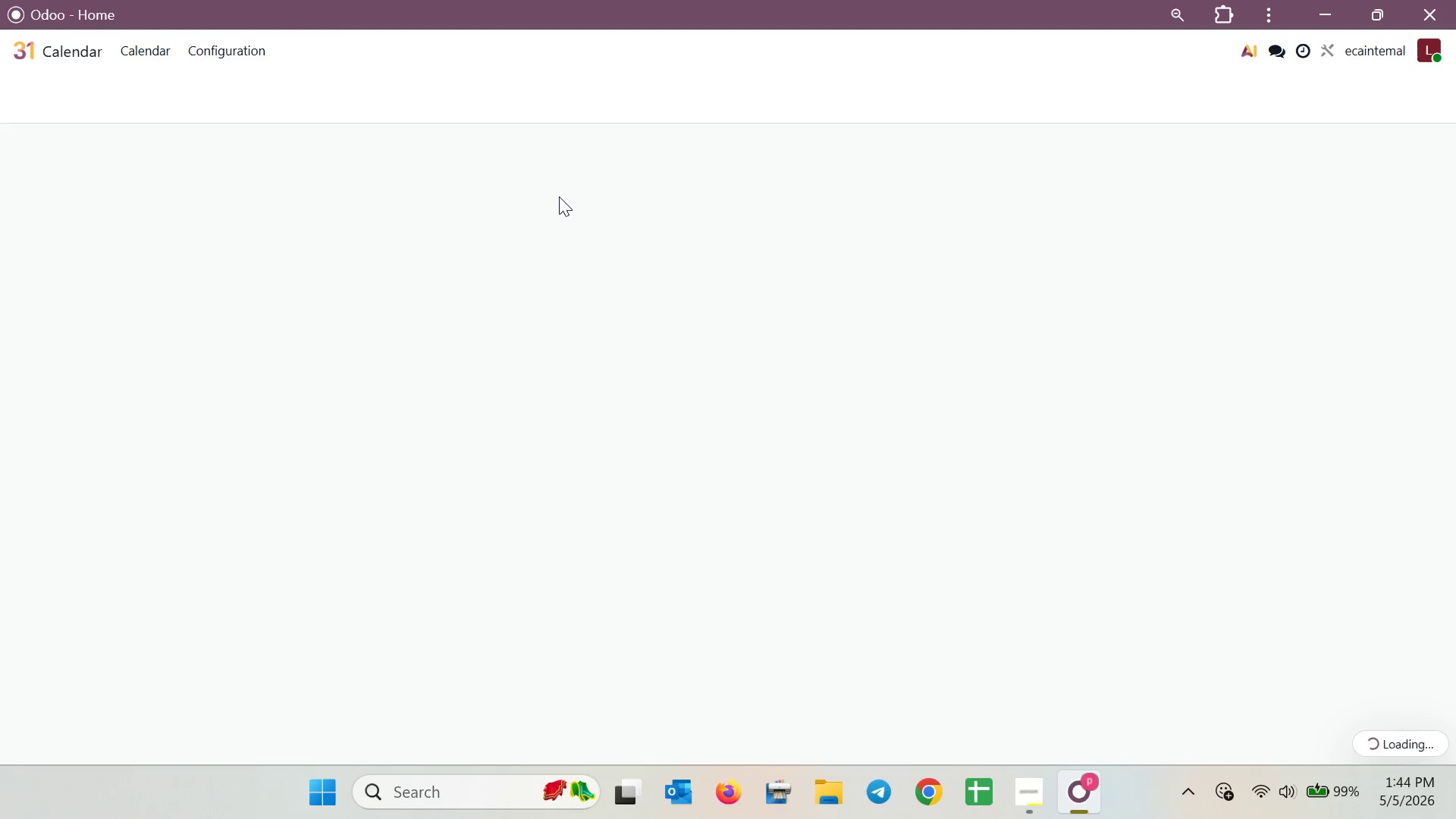 
scroll: coordinate [618, 505], scroll_direction: up, amount: 1.0
 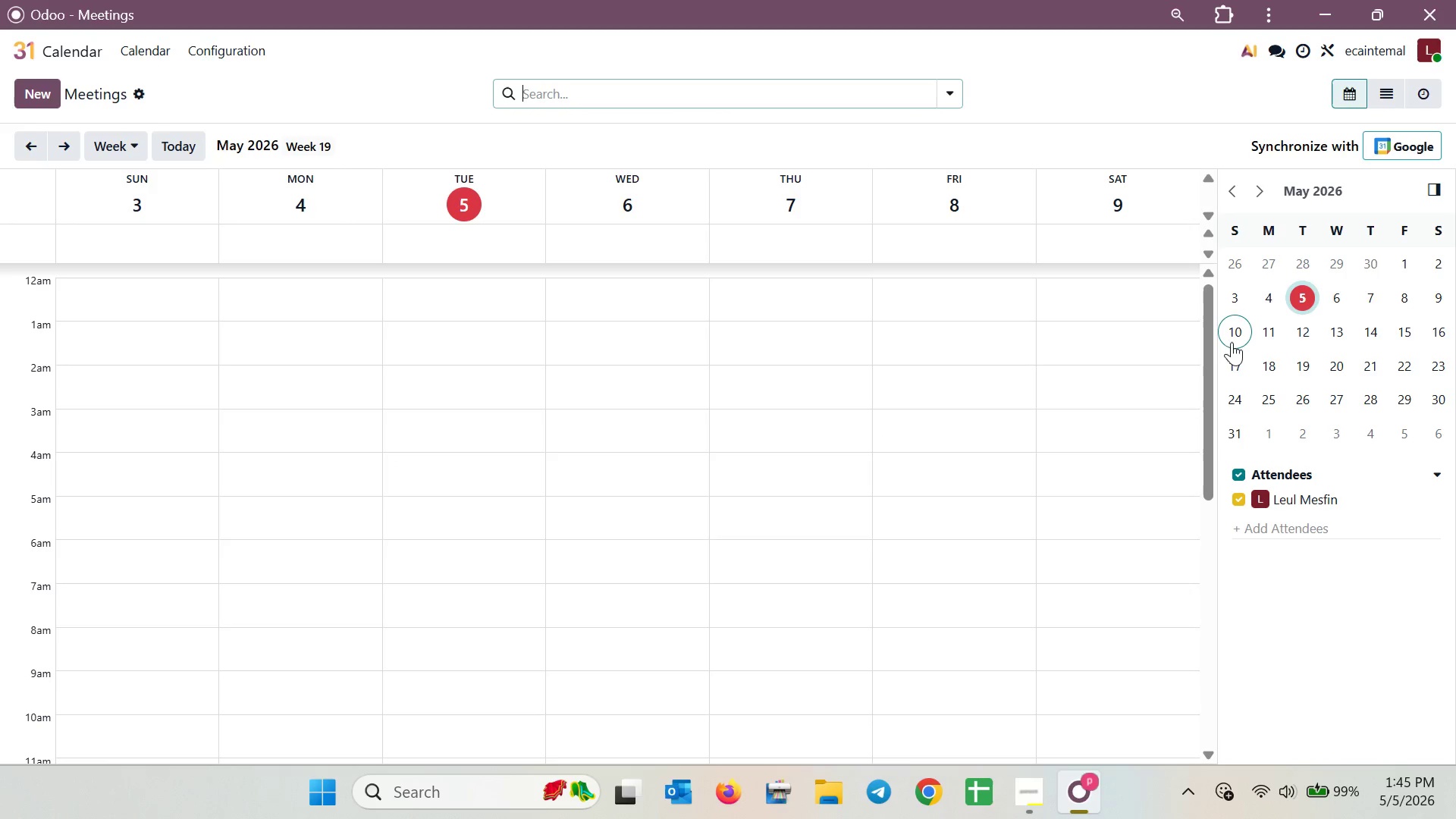 
left_click([1260, 339])
 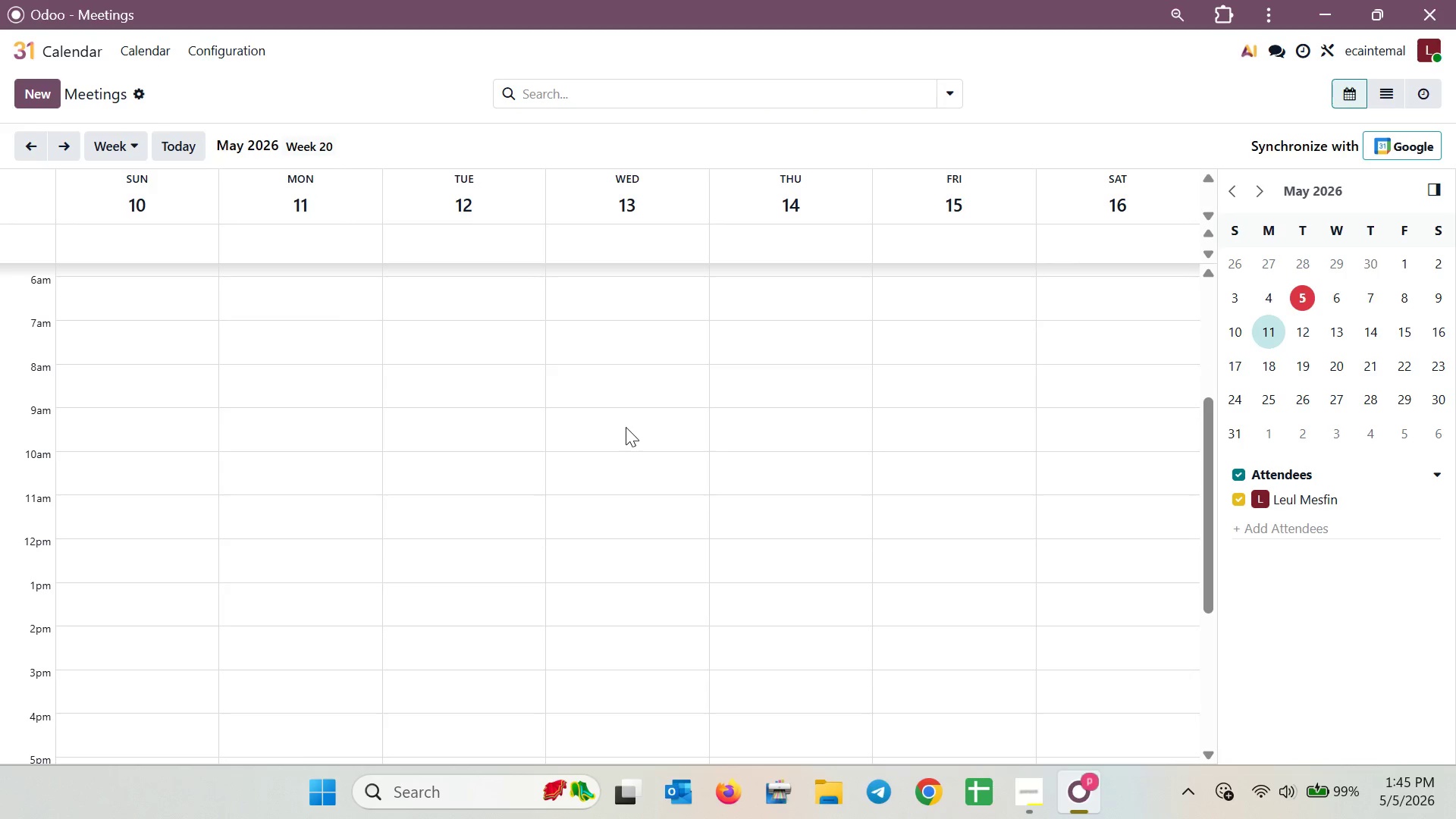 
scroll: coordinate [621, 427], scroll_direction: none, amount: 0.0
 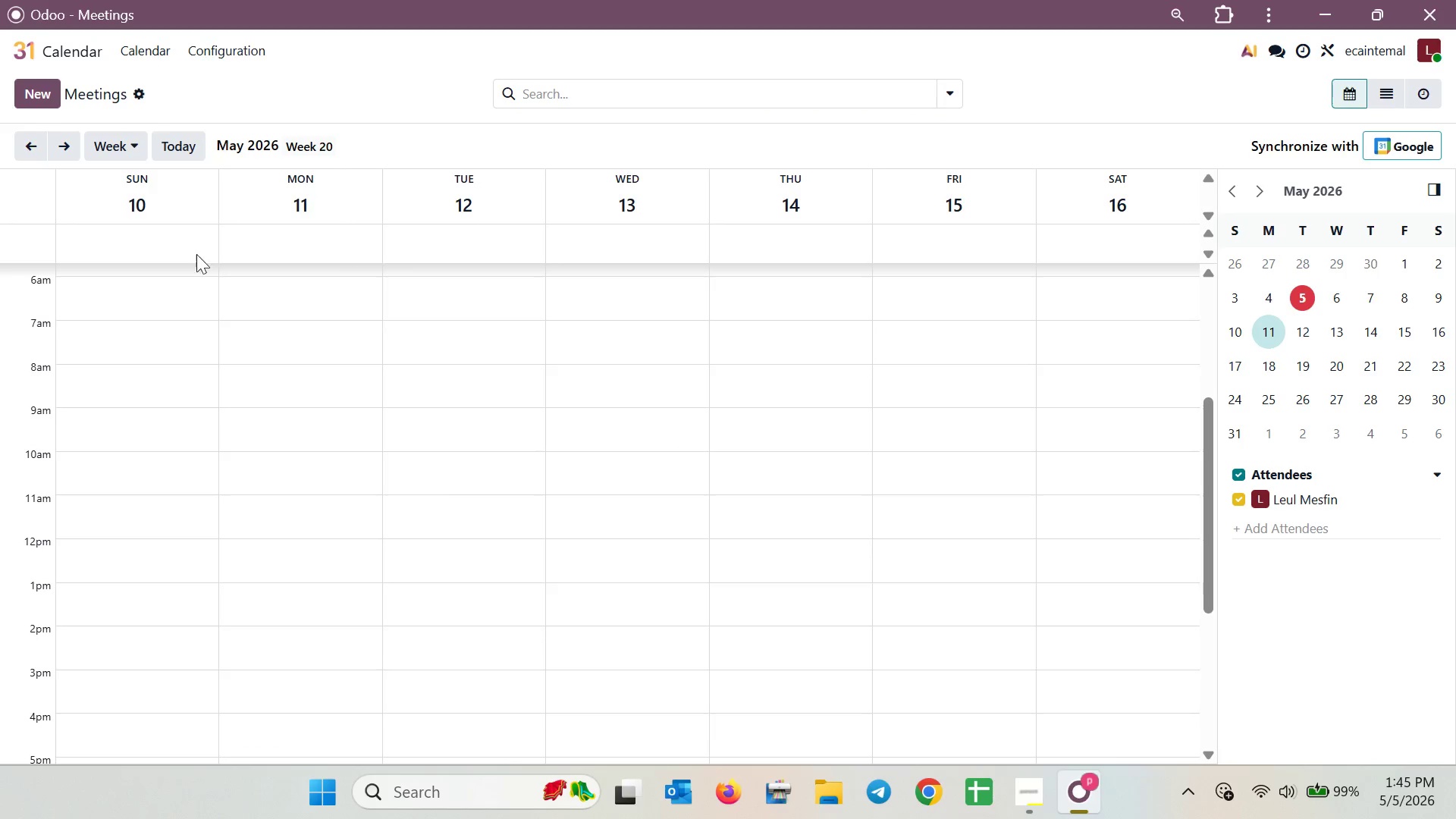 
scroll: coordinate [243, 297], scroll_direction: up, amount: 5.0
 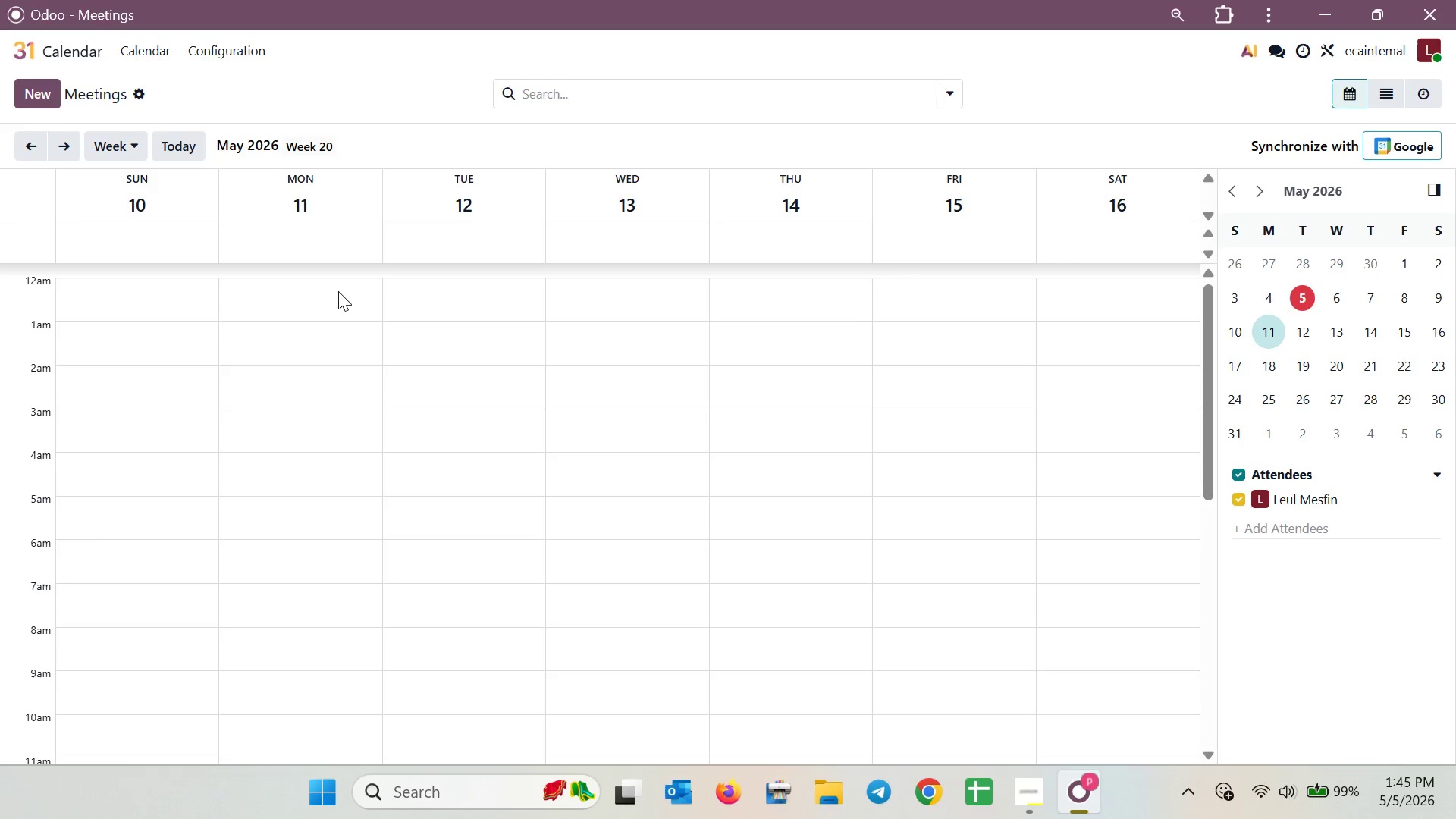 
left_click([340, 291])
 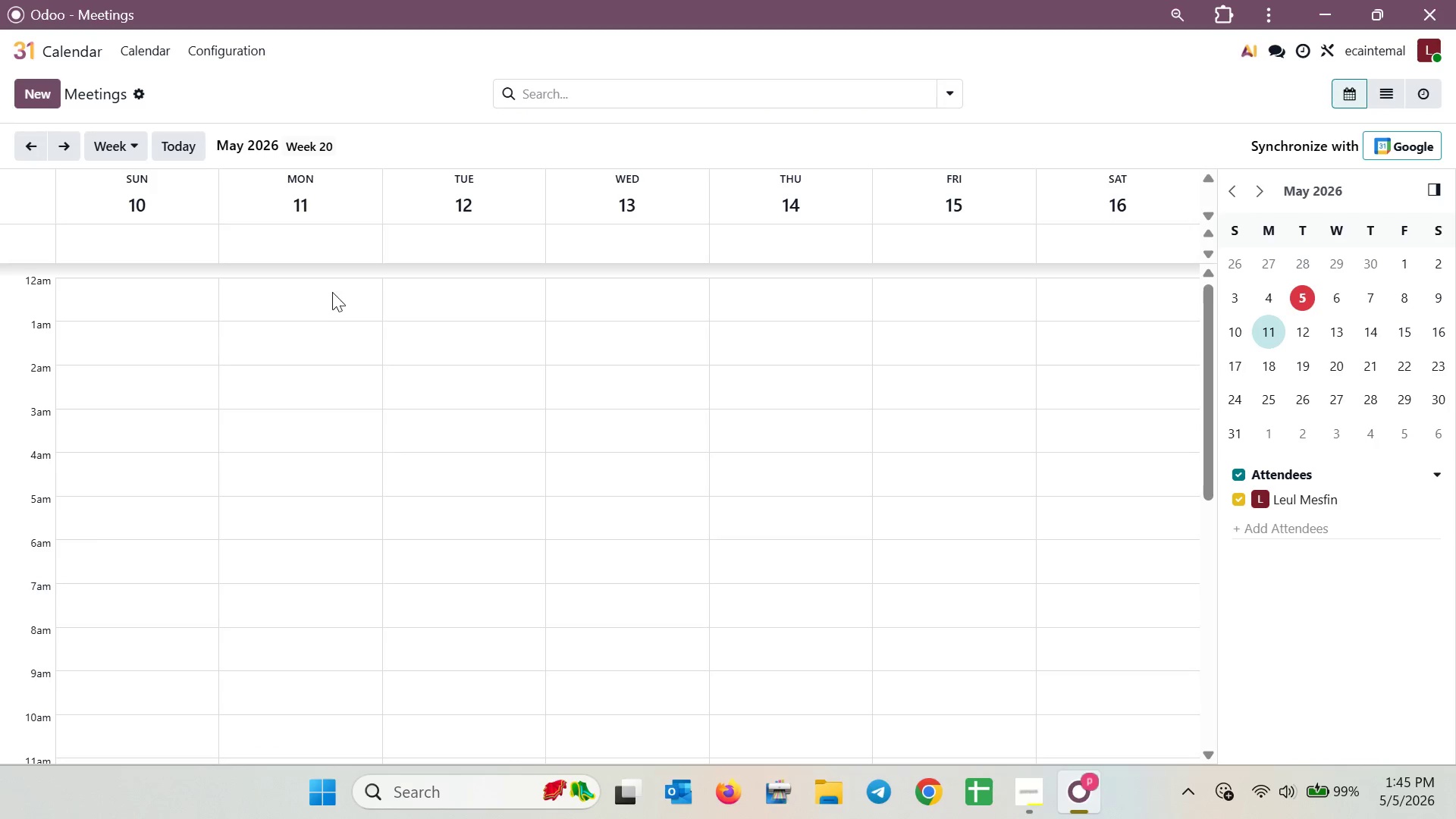 
left_click([318, 296])
 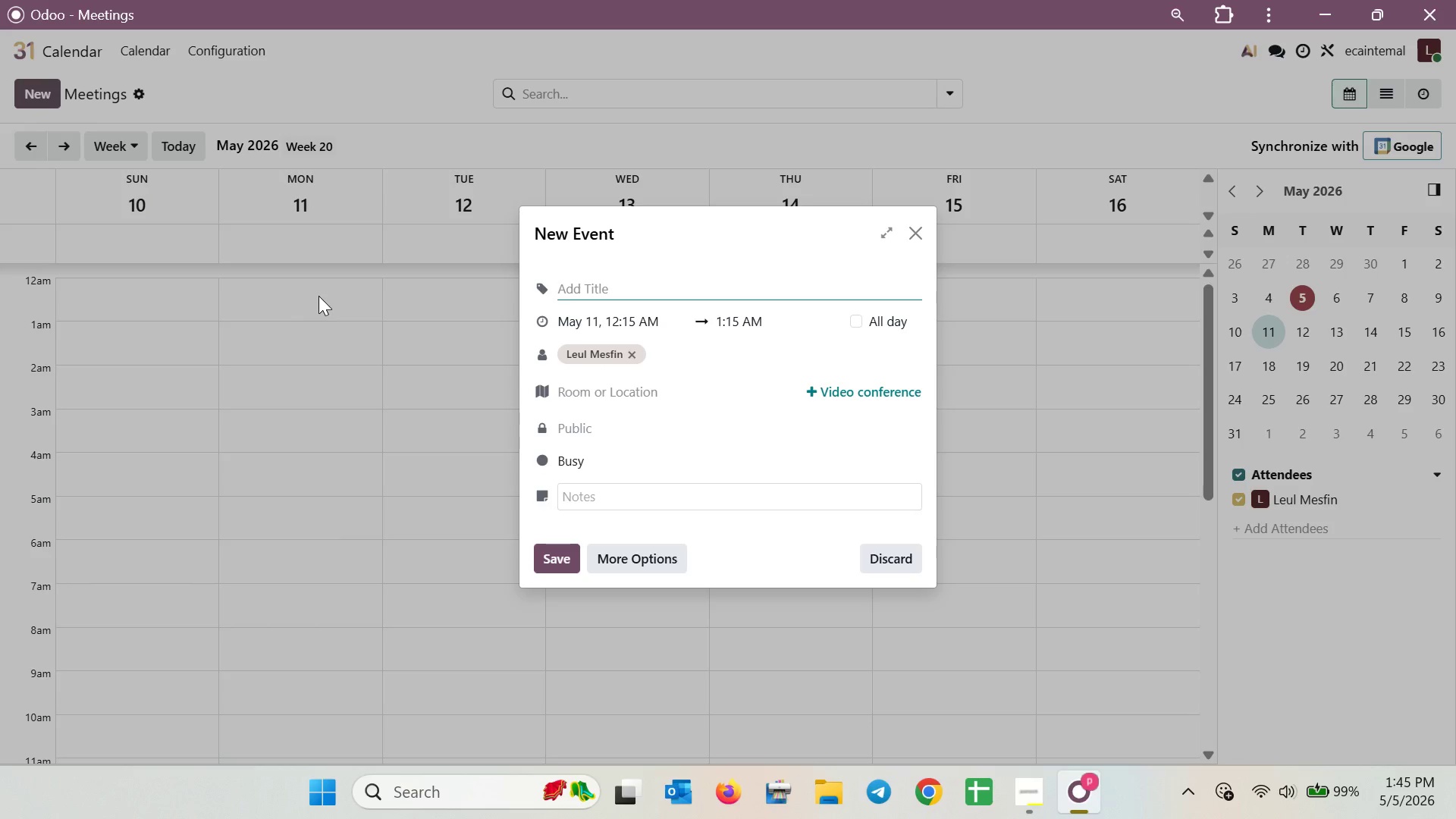 
wait(8.27)
 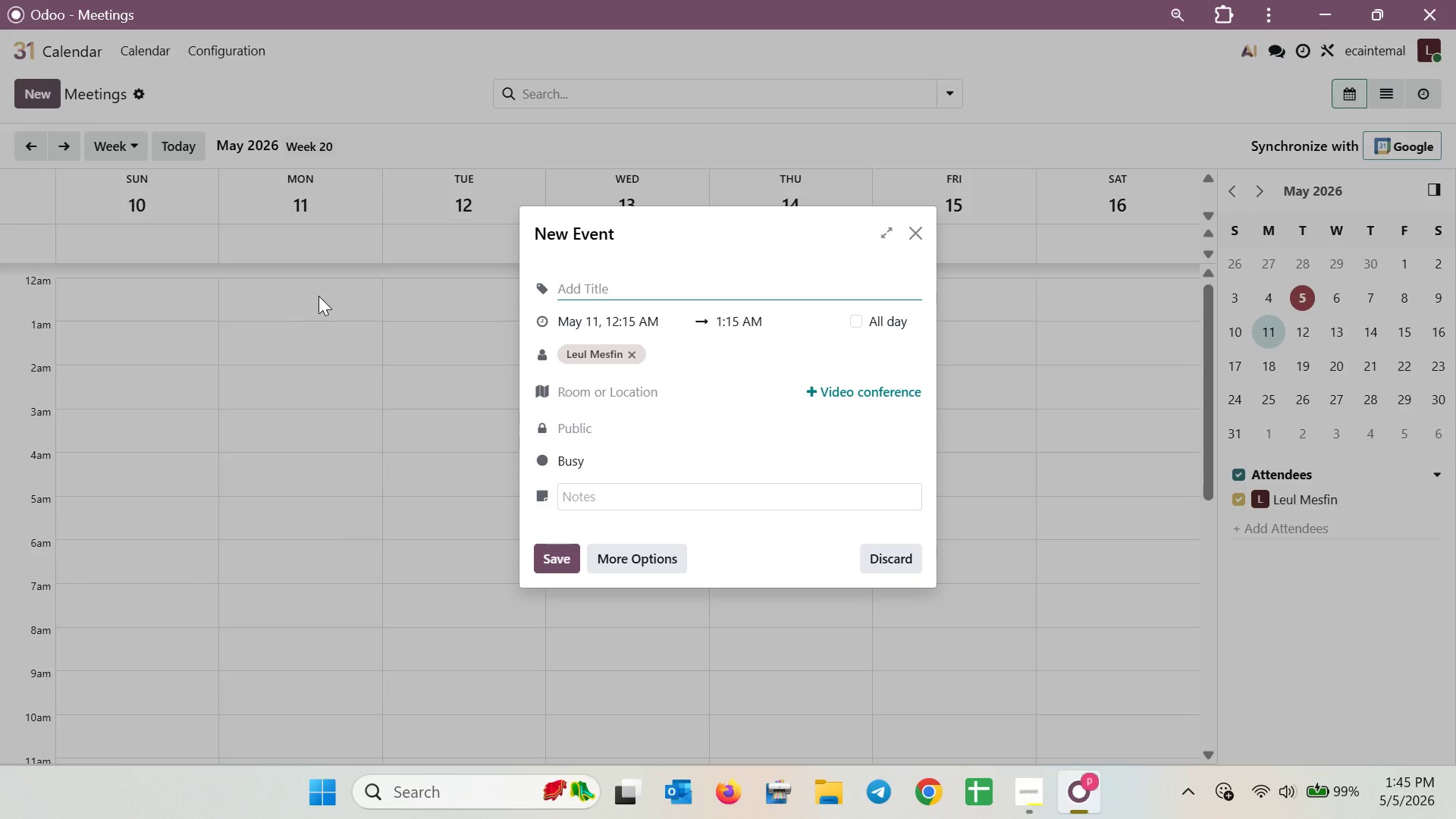 
left_click([921, 230])
 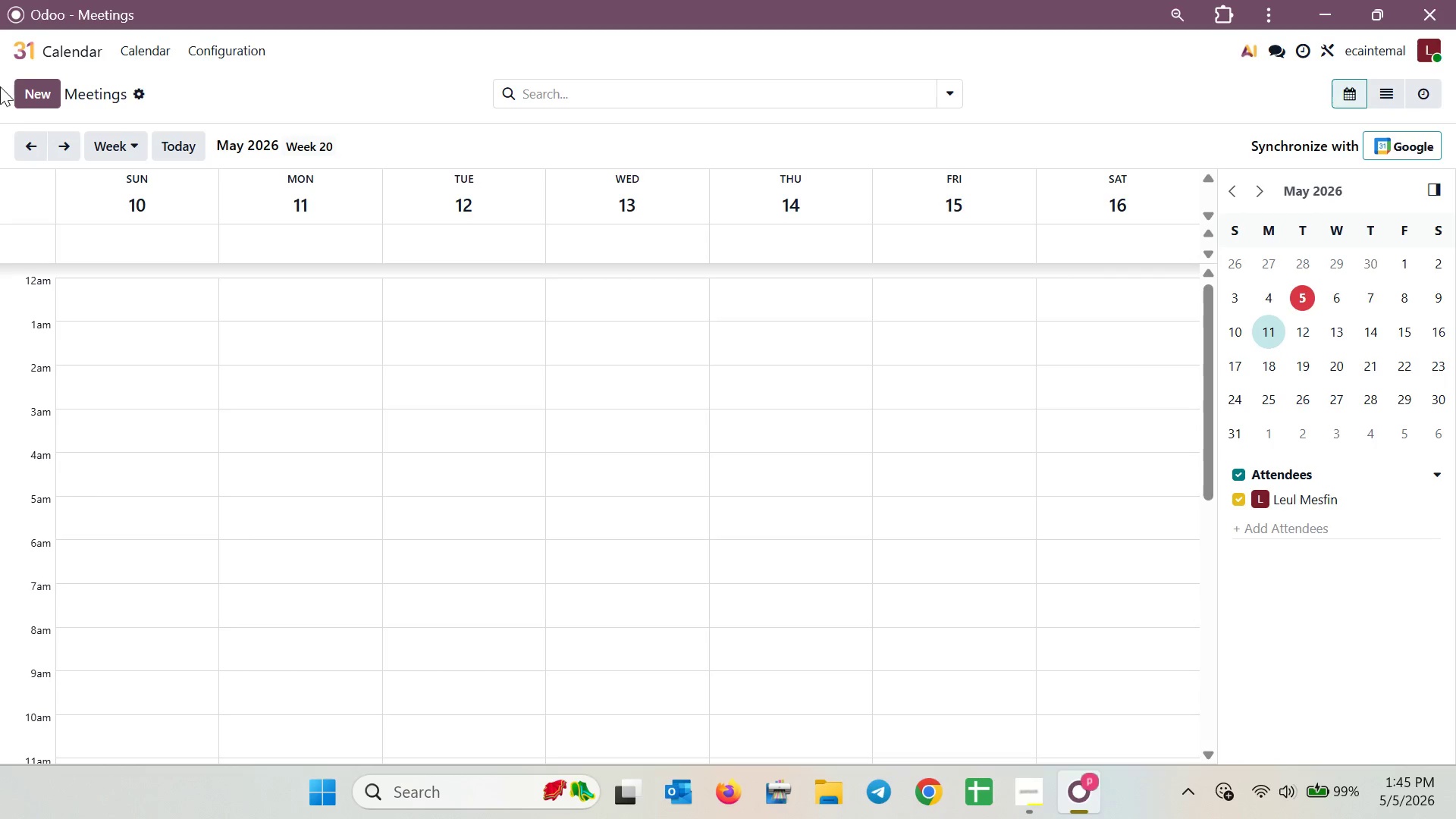 
left_click([50, 42])
 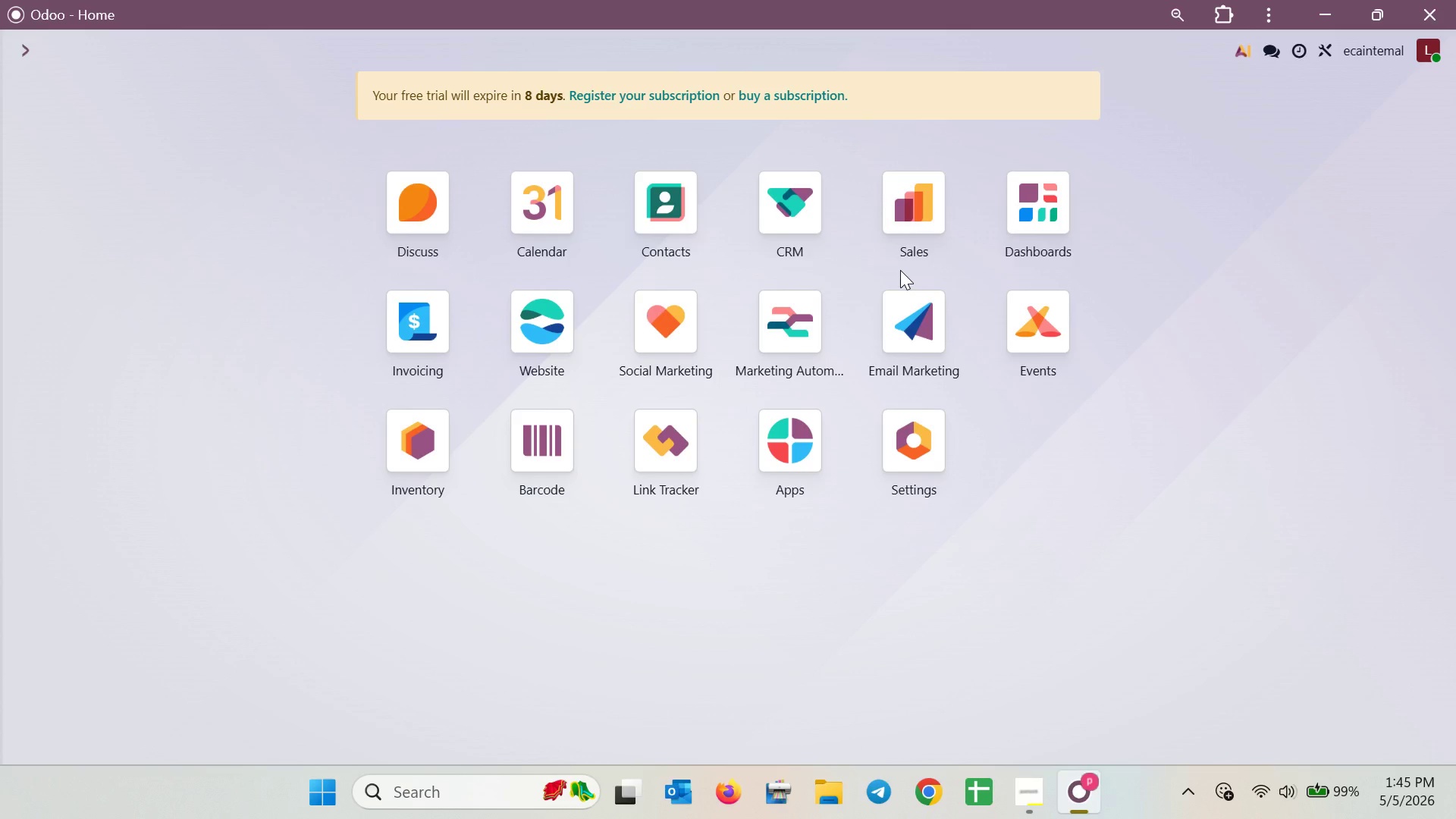 
wait(8.94)
 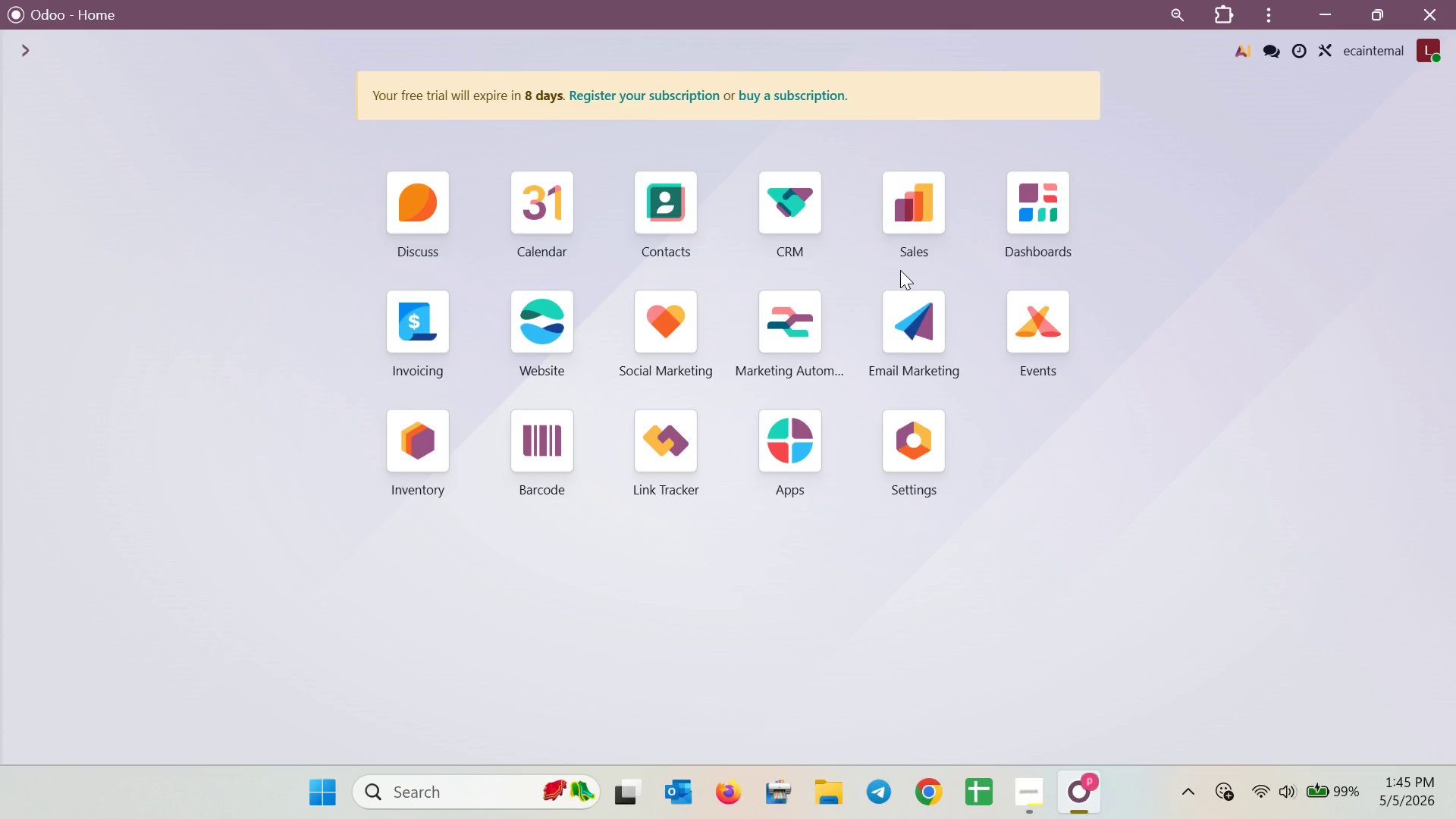 
left_click([688, 332])
 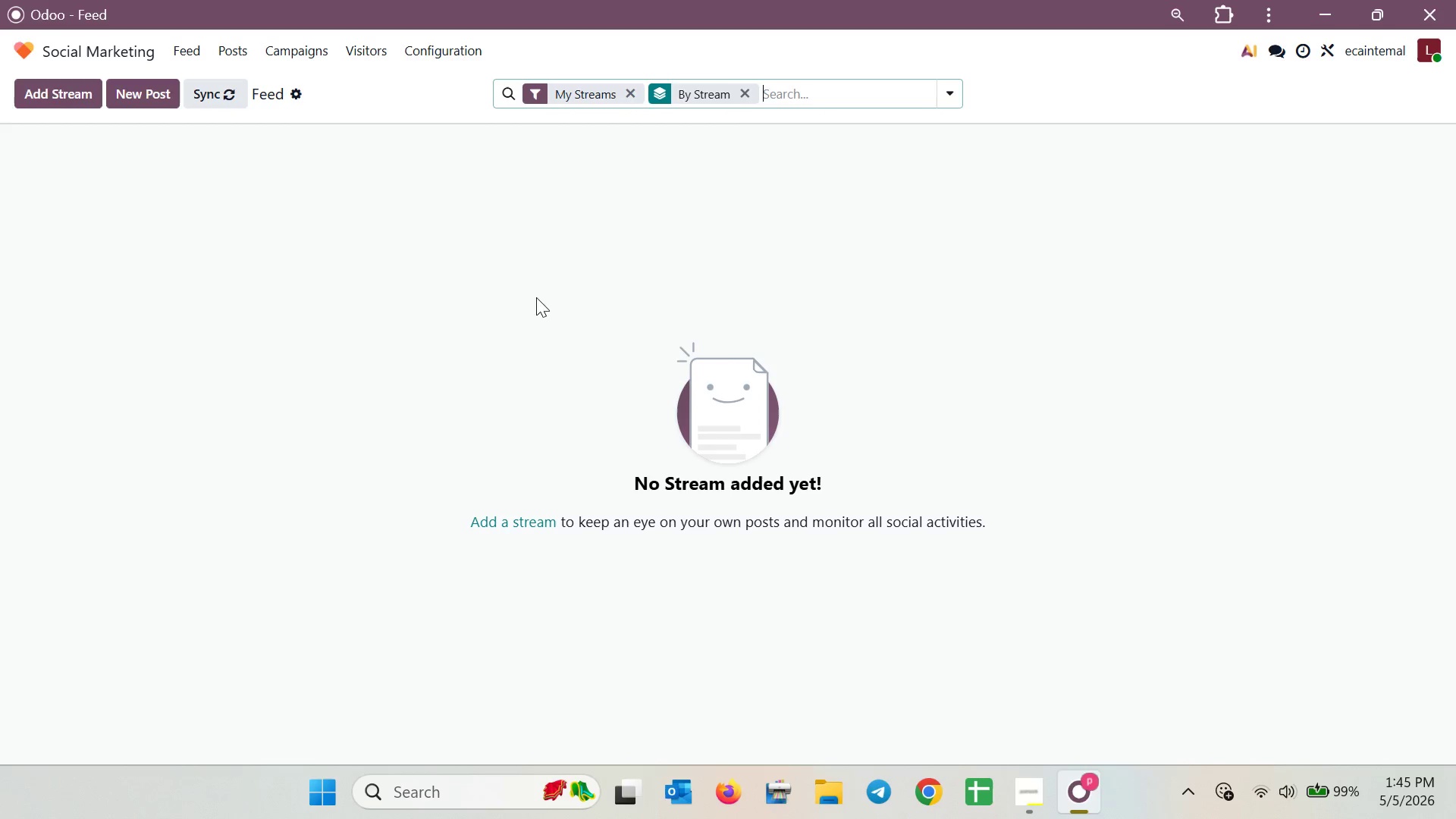 
left_click([134, 105])
 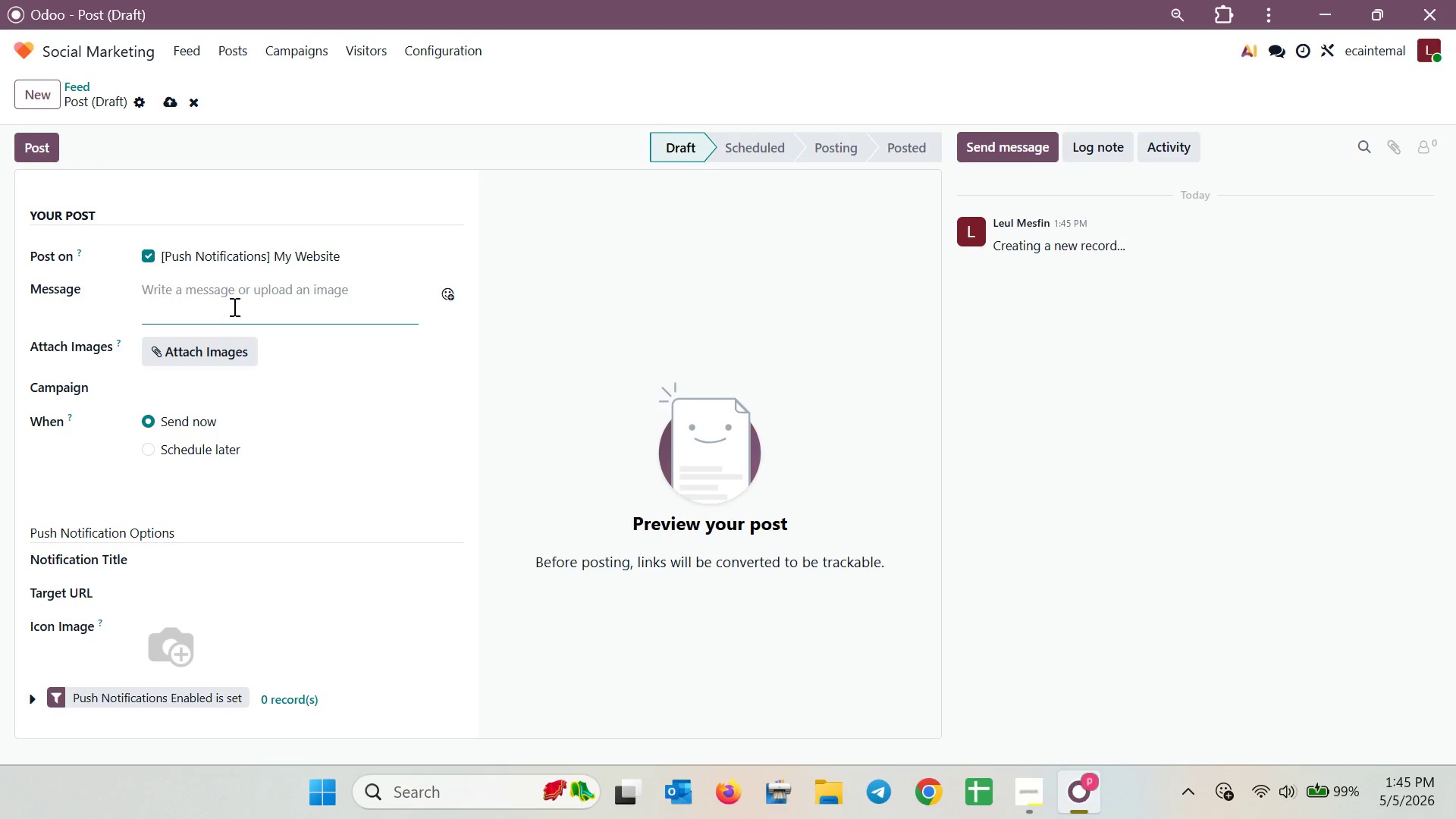 
wait(11.02)
 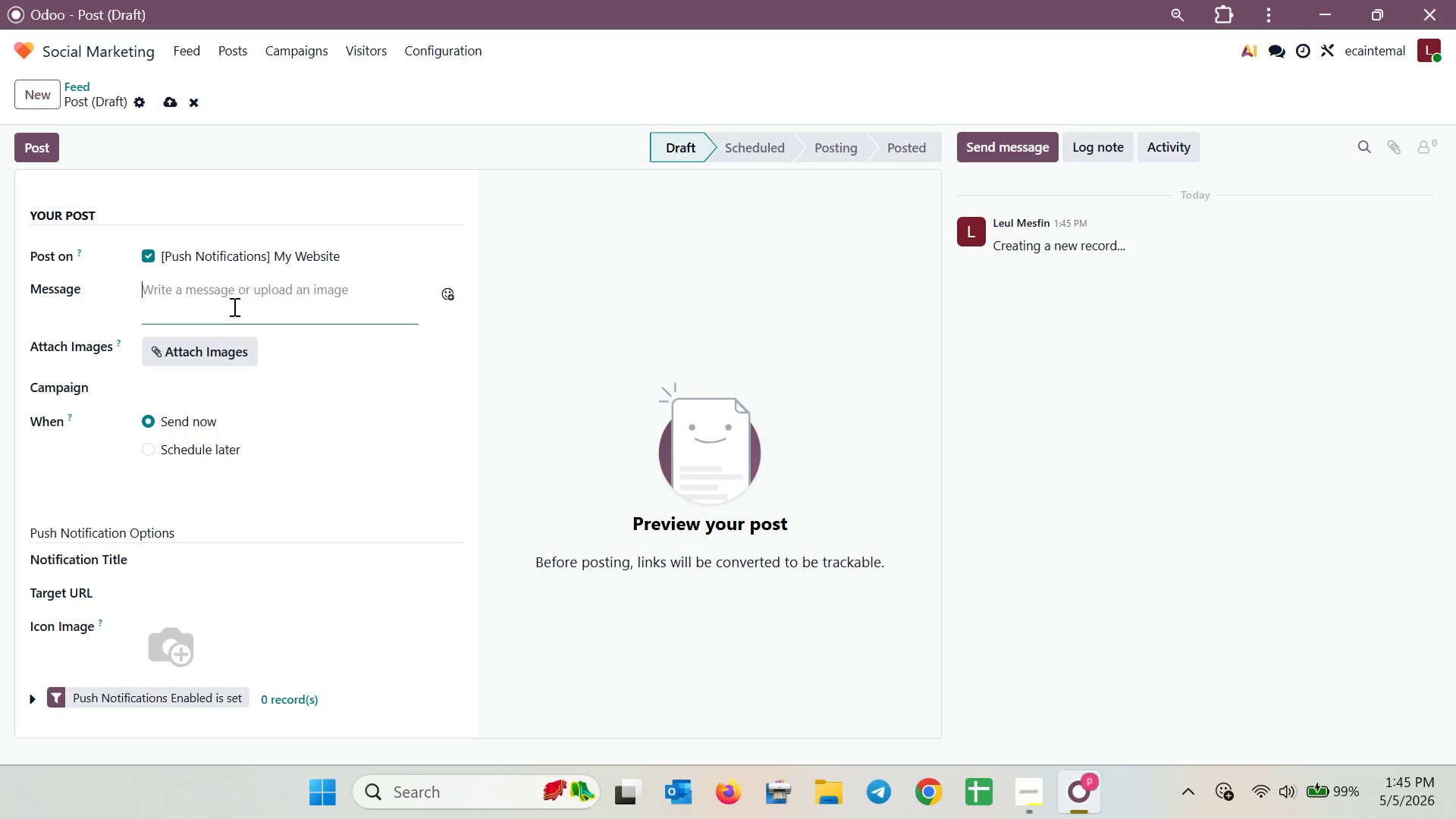 
type(Meet the C)
key(Backspace)
type(Golden Hour Latte )
 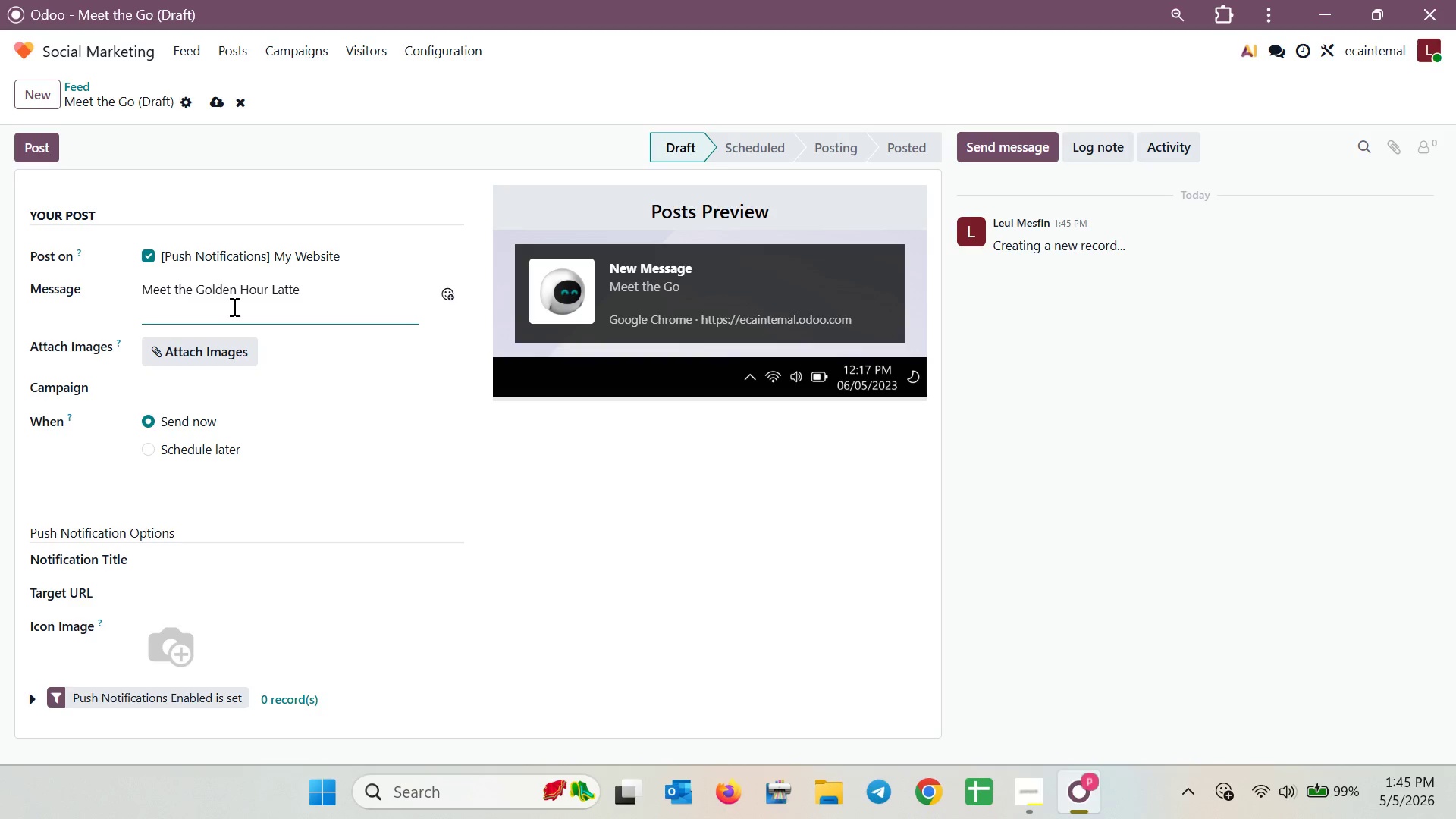 
left_click_drag(start_coordinate=[322, 302], to_coordinate=[111, 299])
 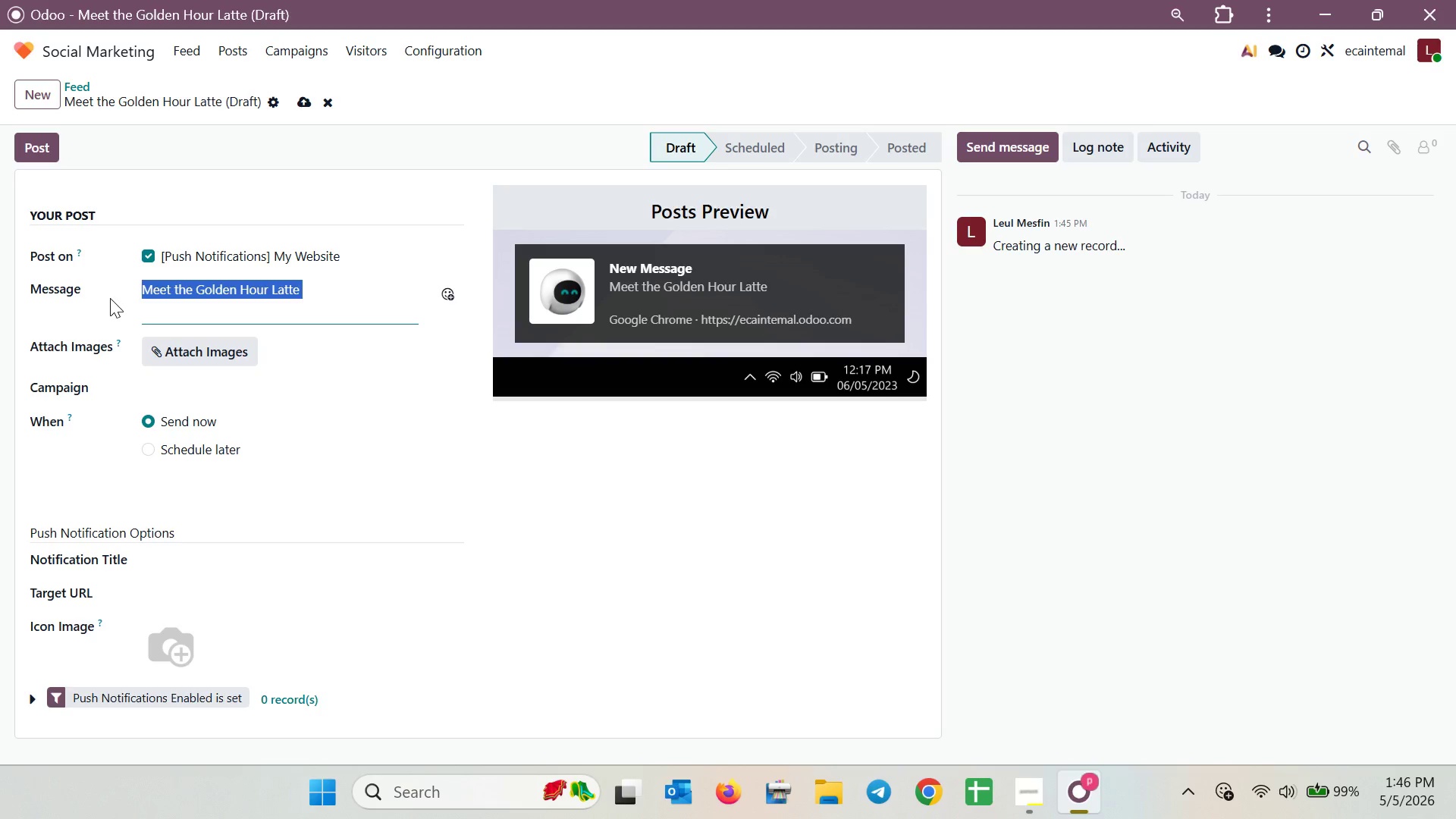 
key(Control+Z)
 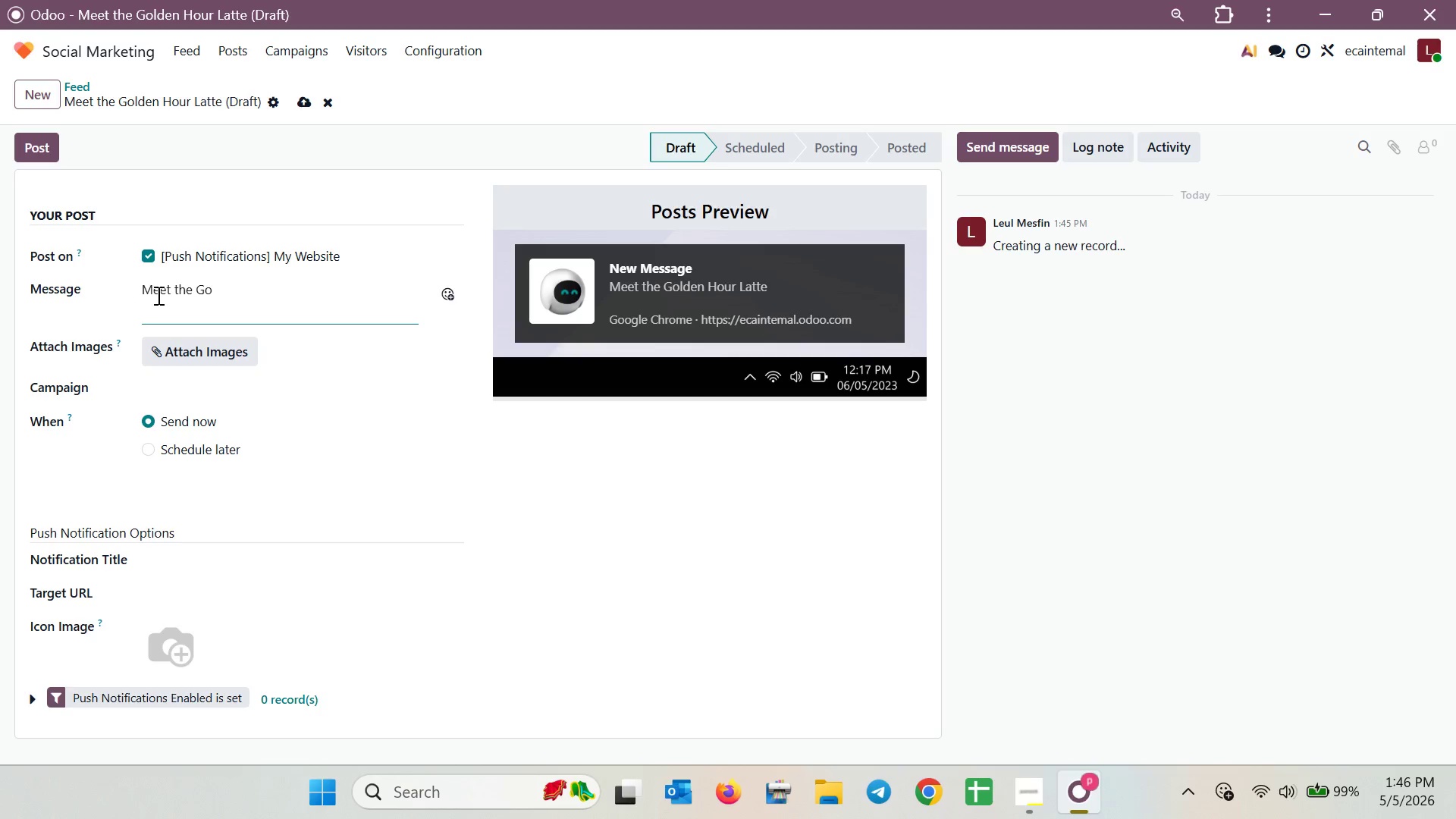 
key(Control+Z)
 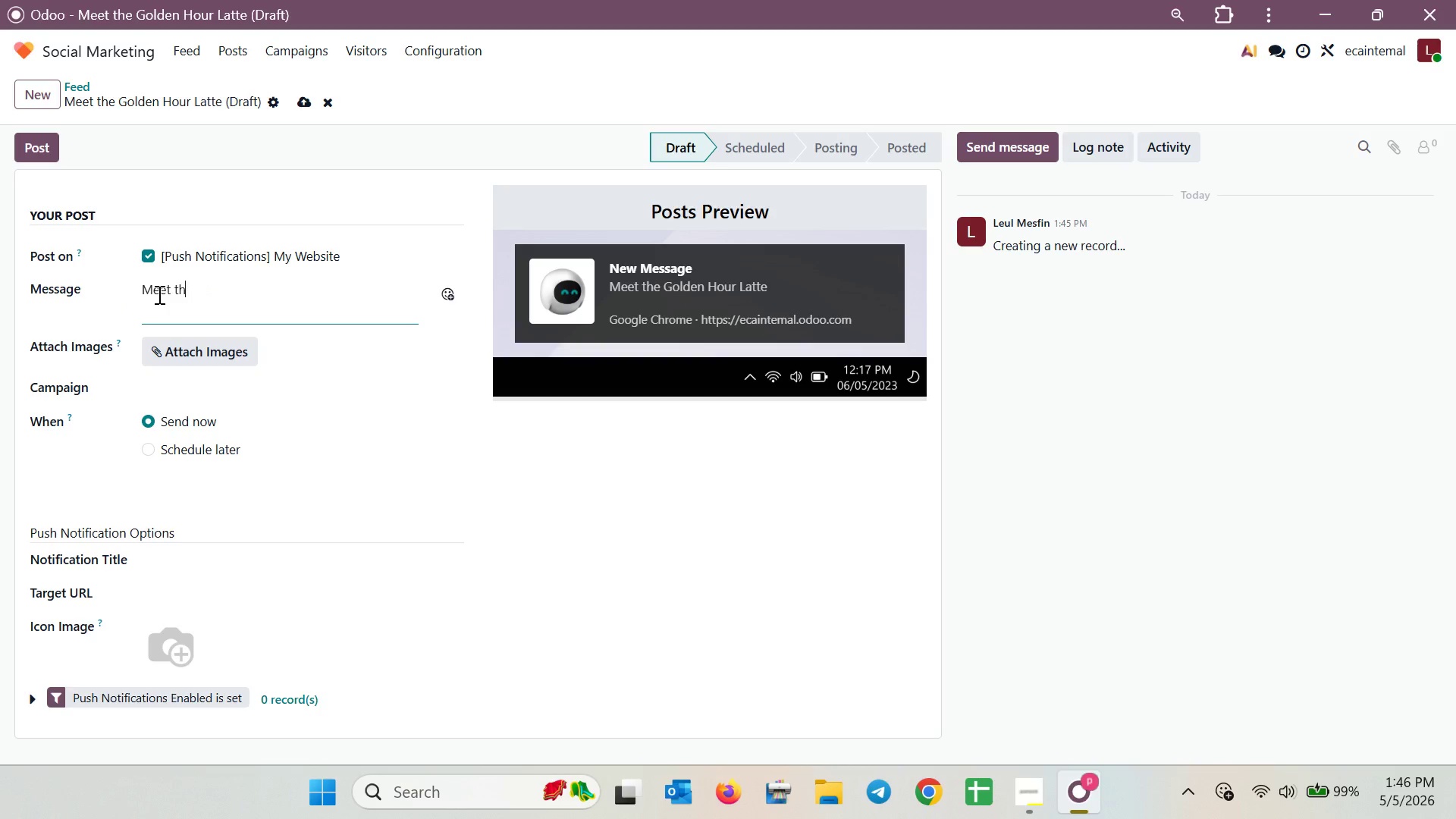 
key(Control+Z)
 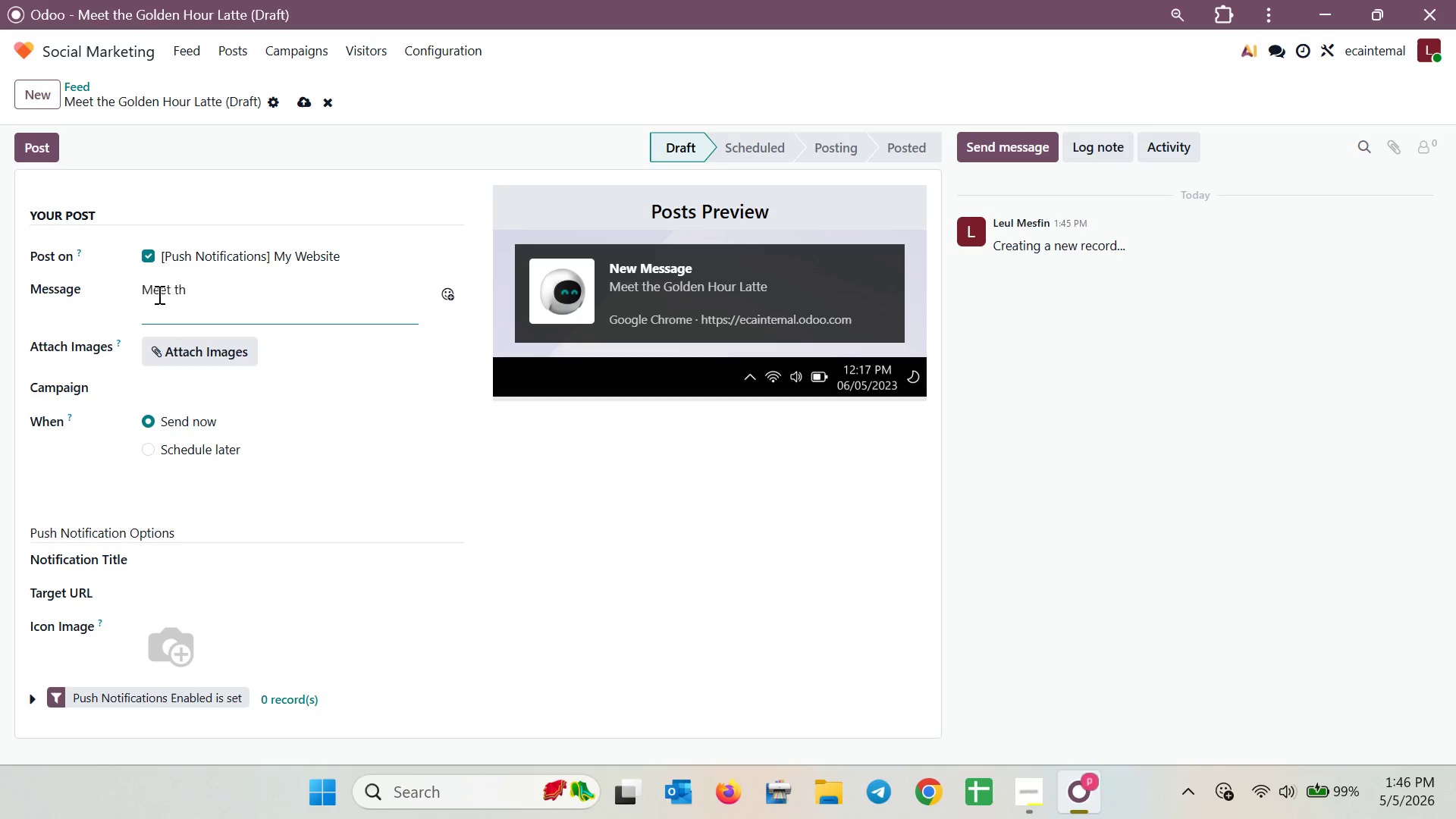 
key(Control+Z)
 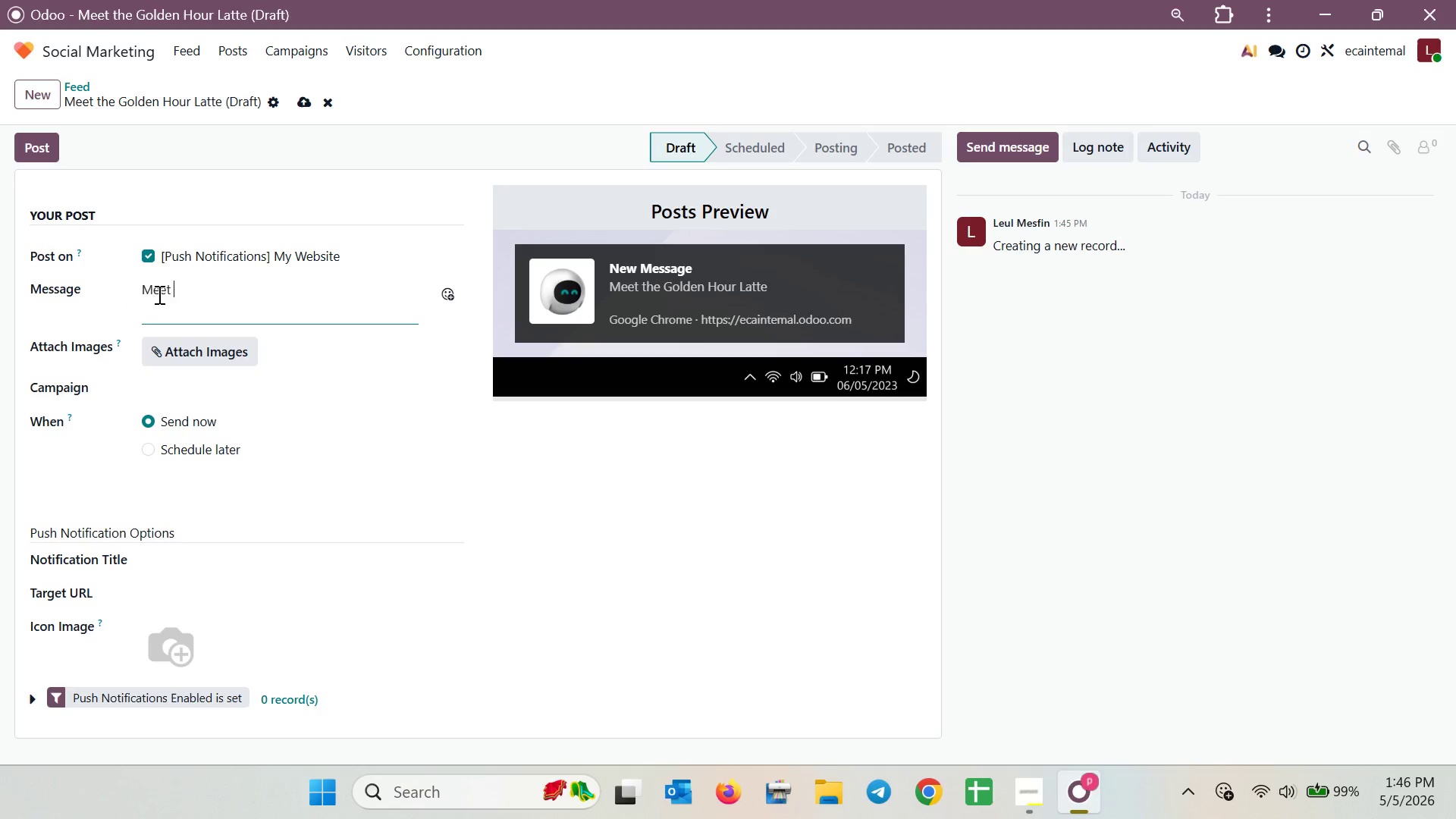 
key(Control+Z)
 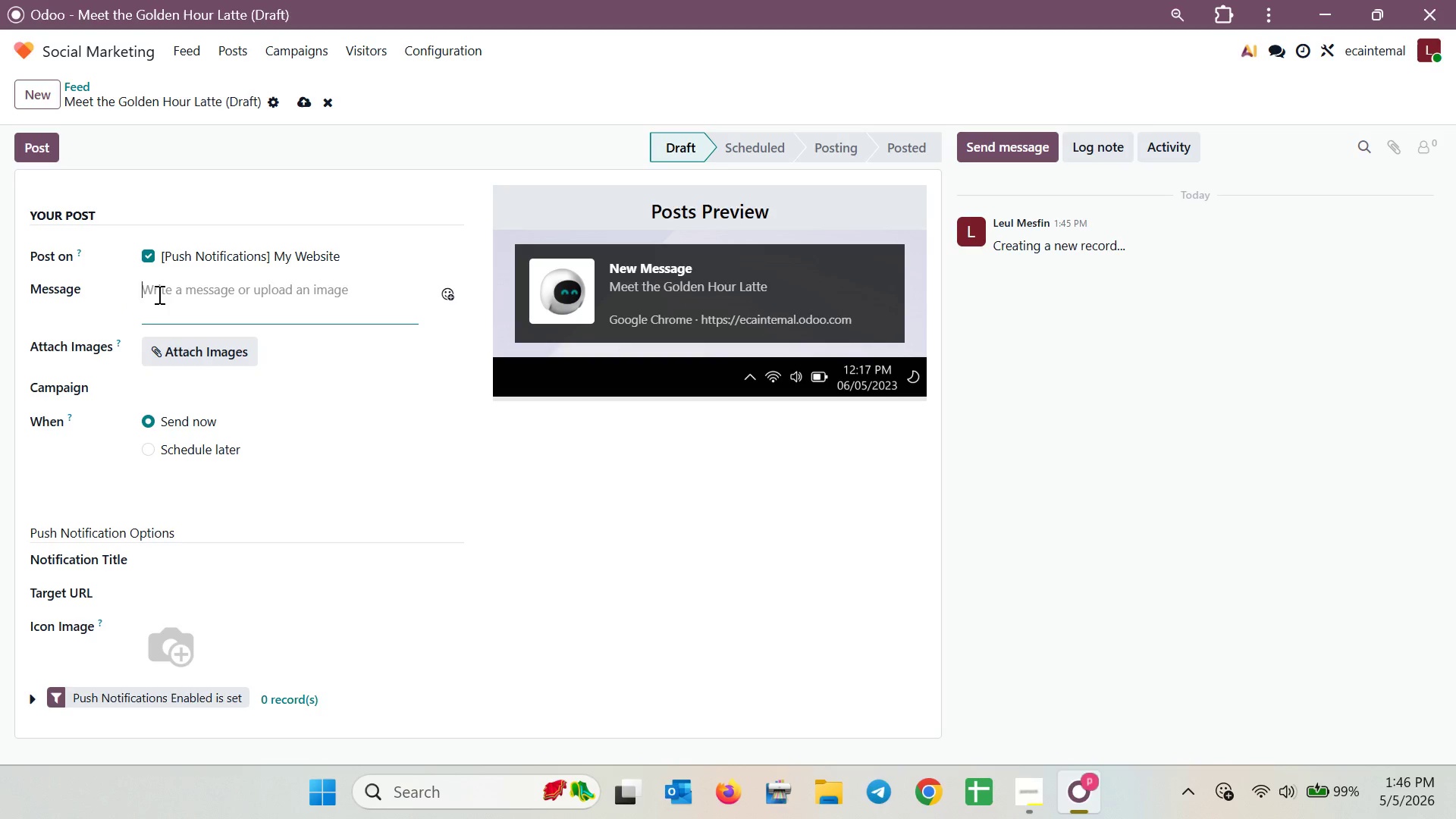 
key(Control+Z)
 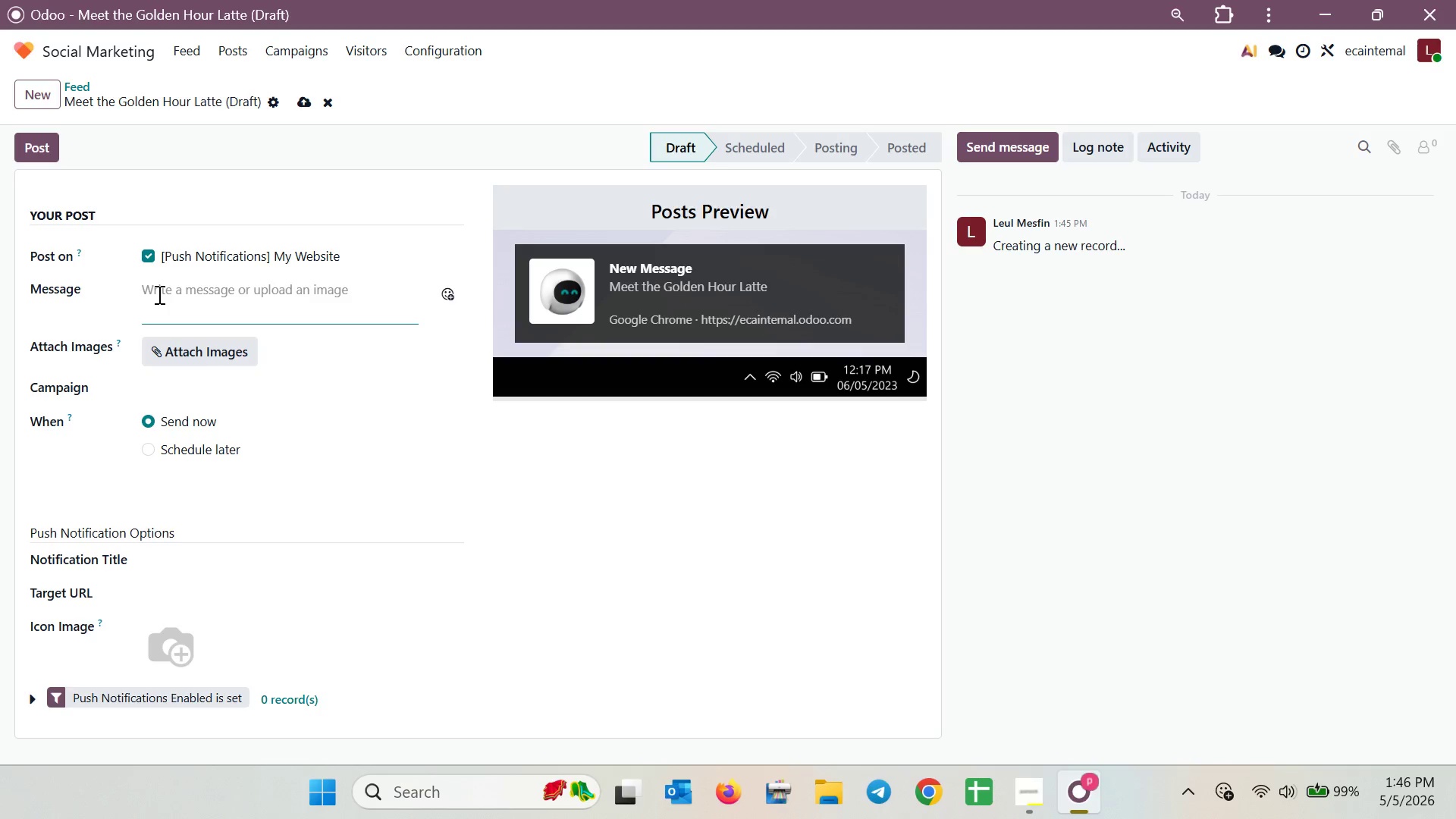 
key(Control+Z)
 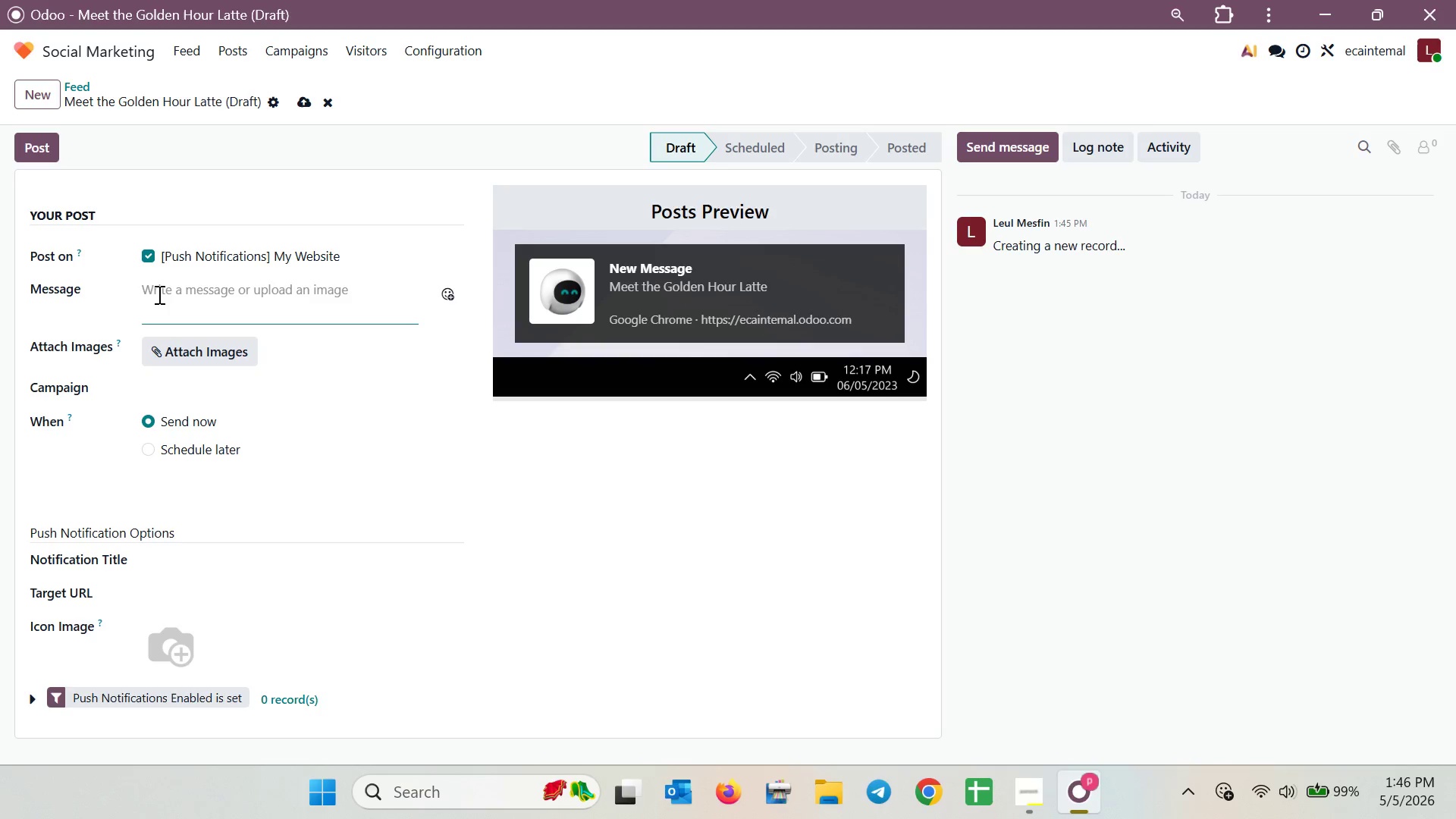 
key(Control+Z)
 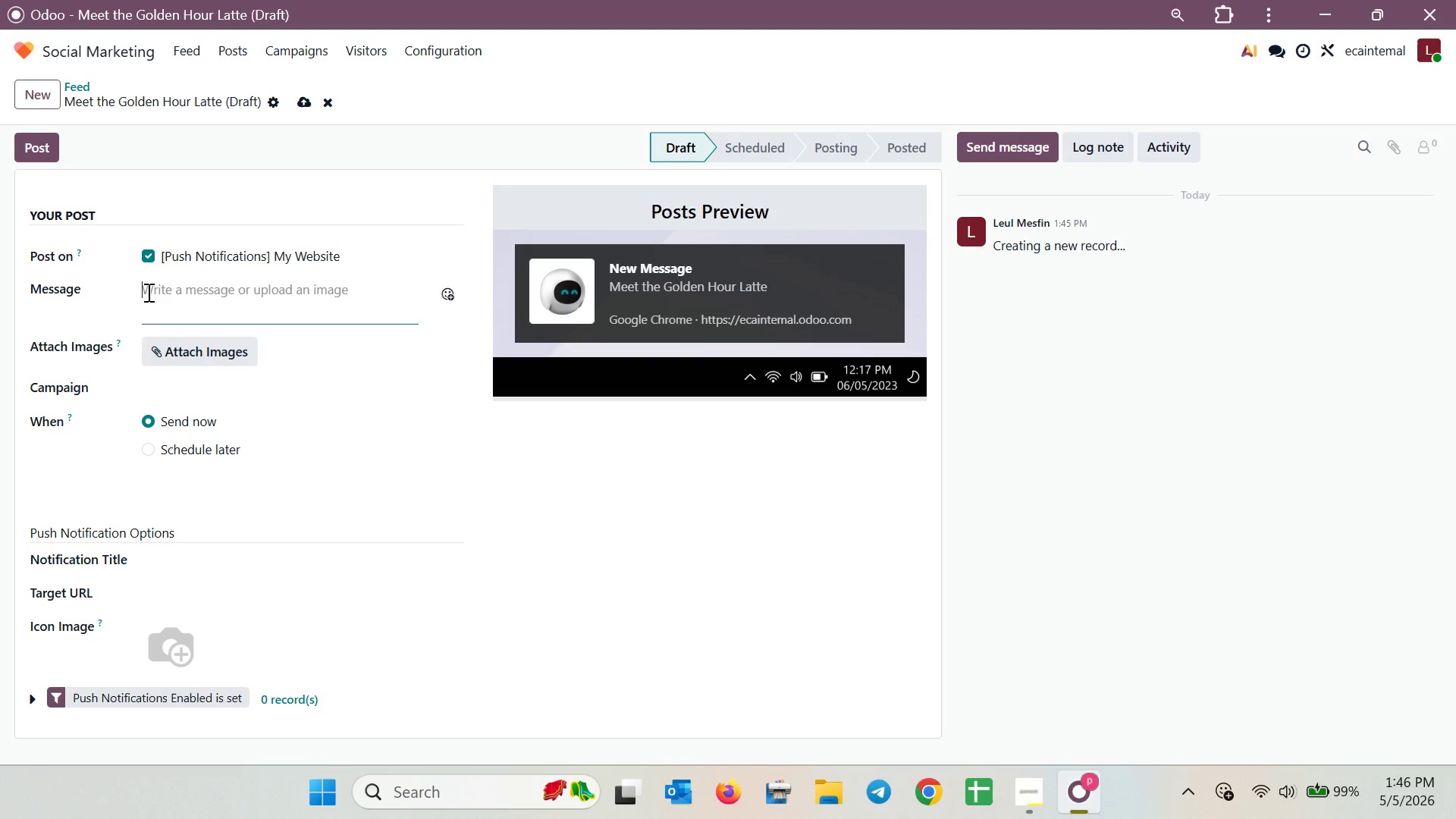 
key(Control+Z)
 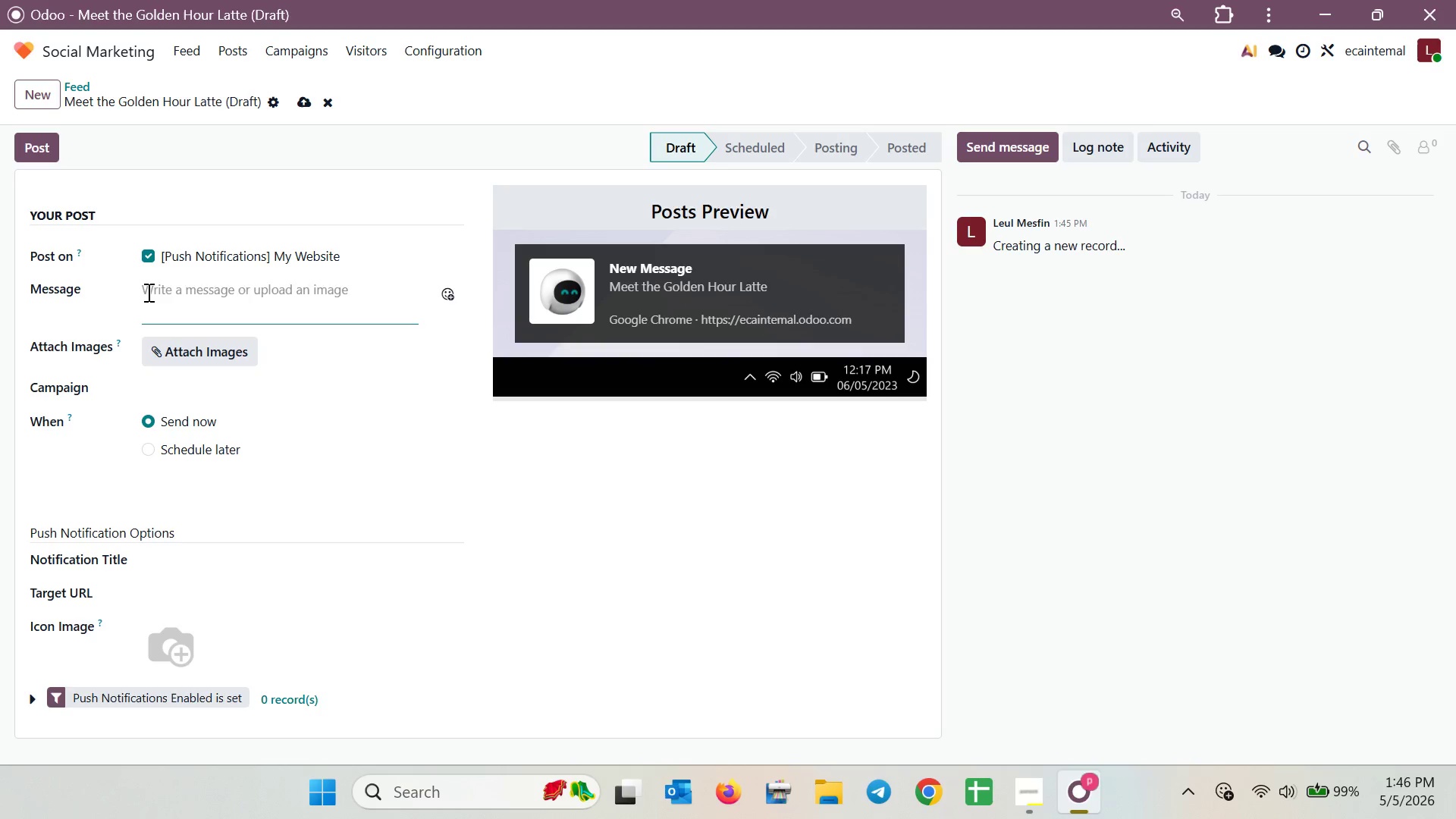 
key(Control+Y)
 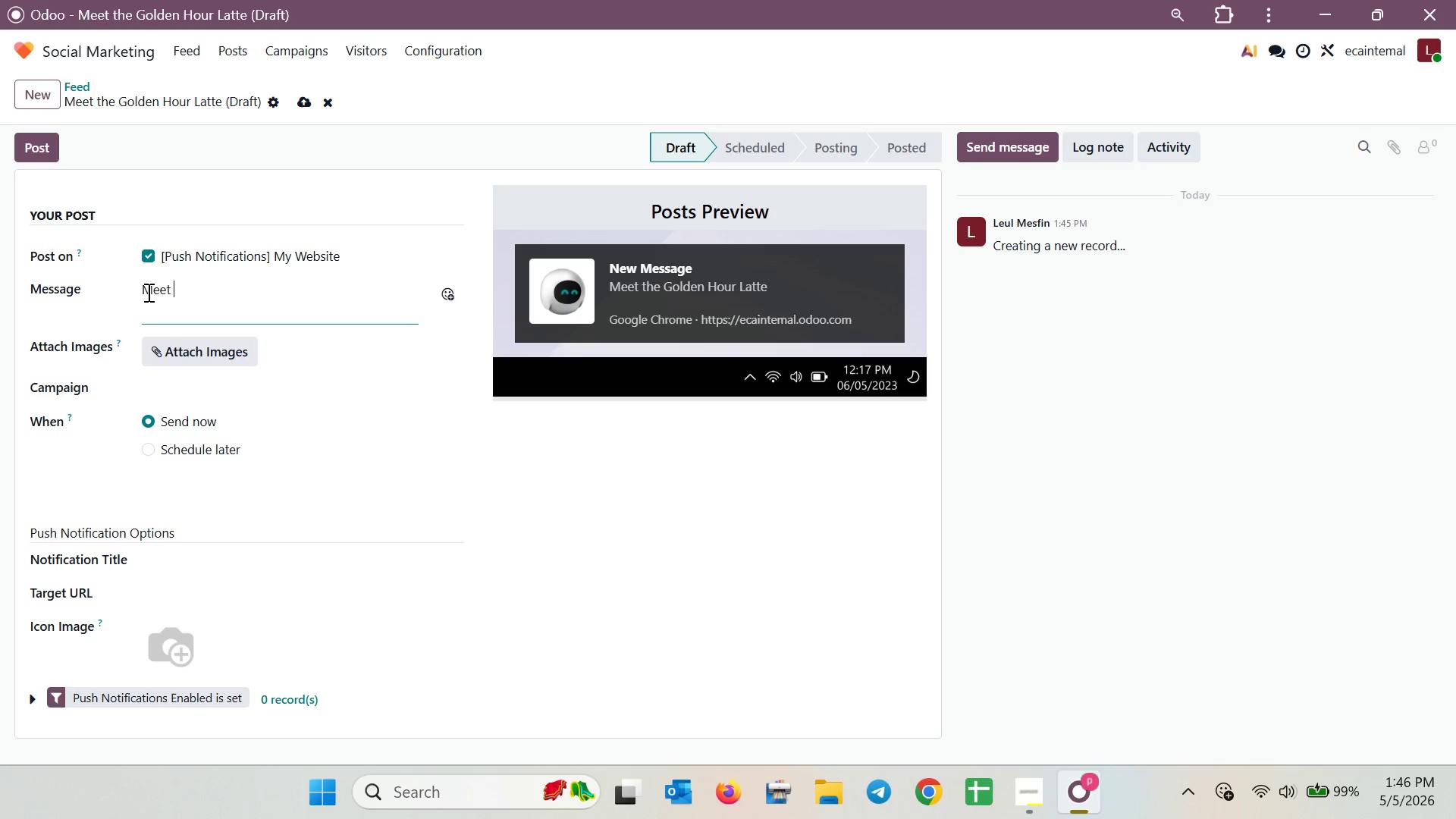 
key(Control+Y)
 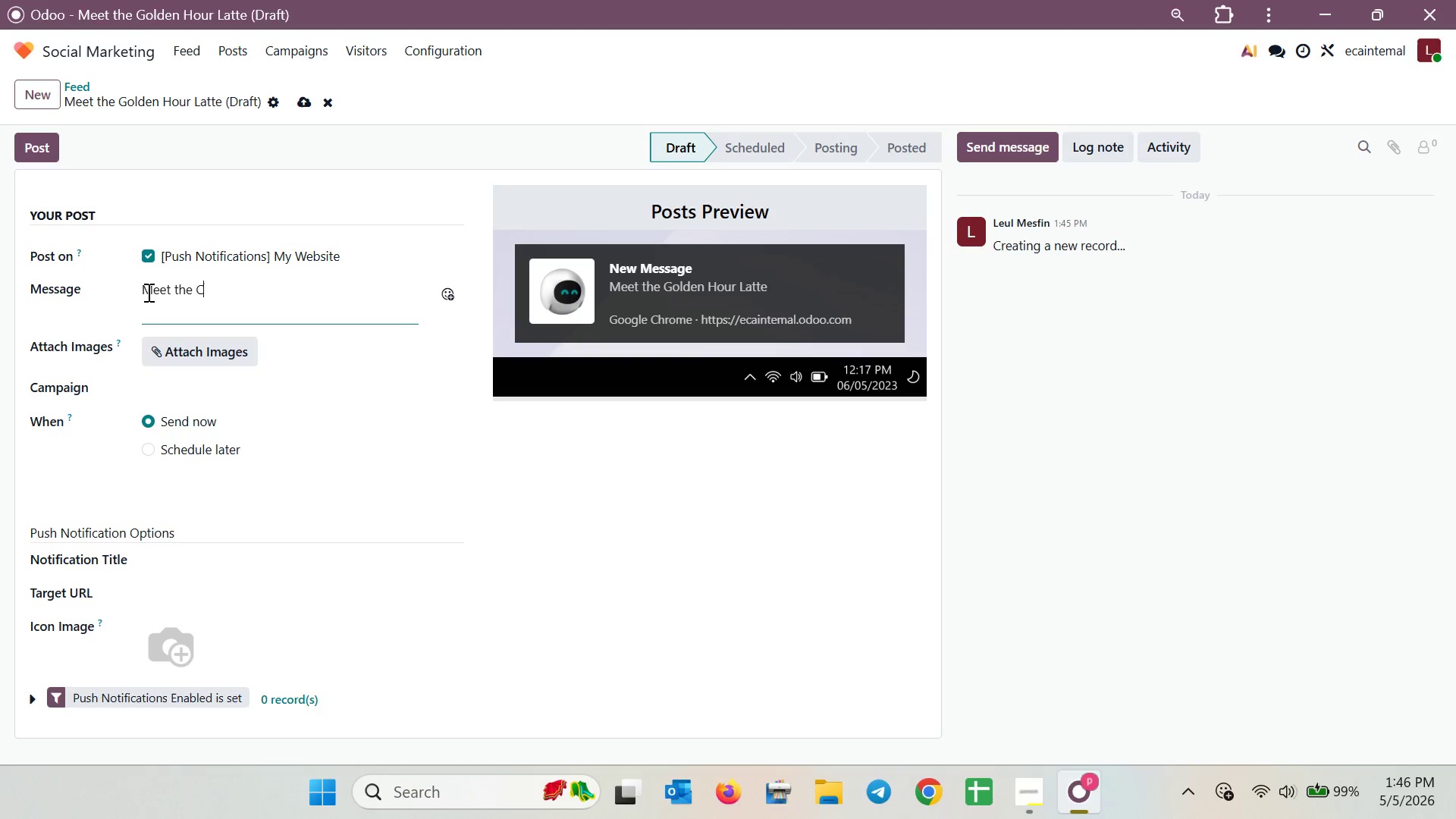 
key(Control+Y)
 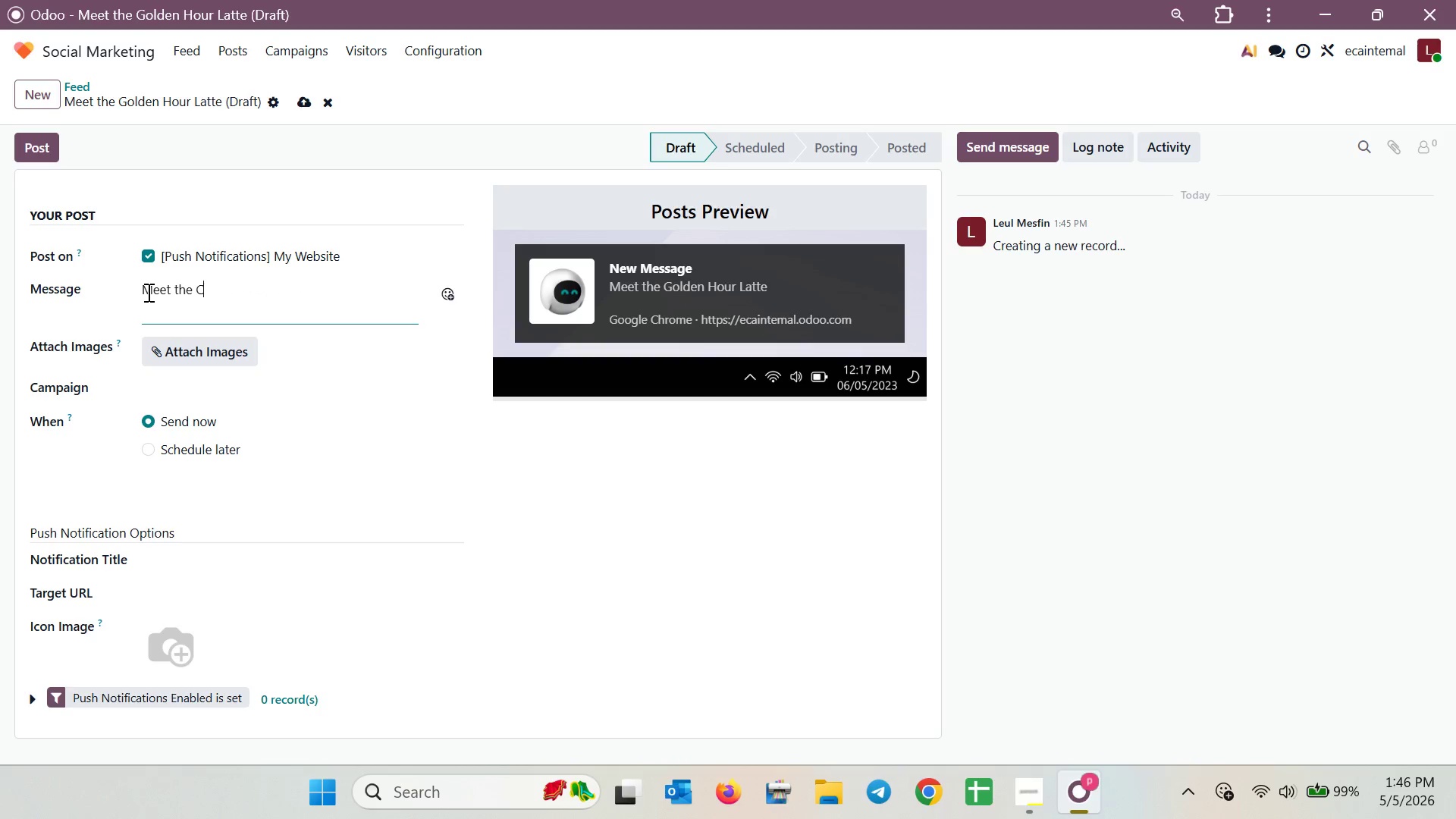 
key(Control+Y)
 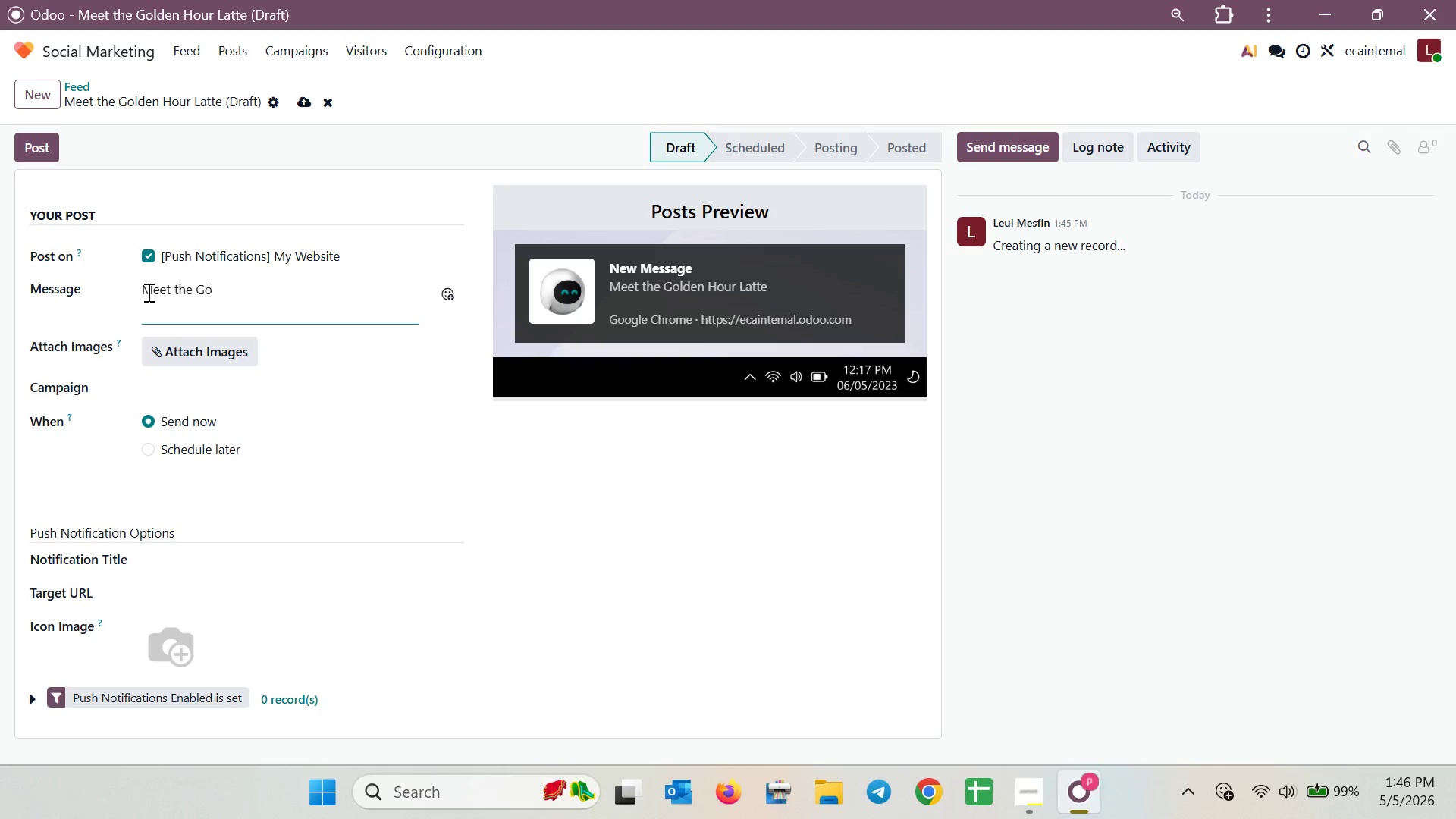 
key(Control+Y)
 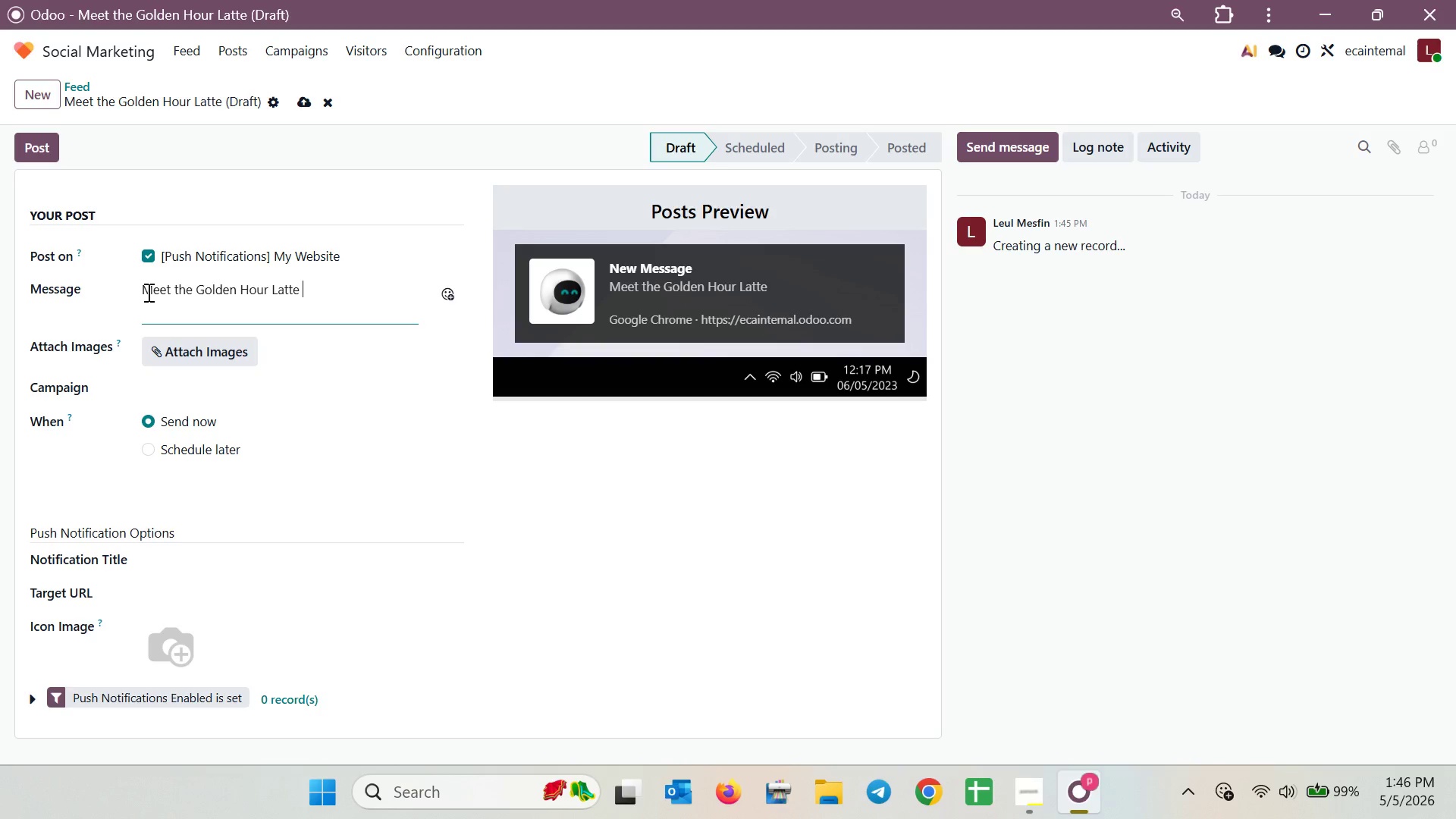 
key(Control+Y)
 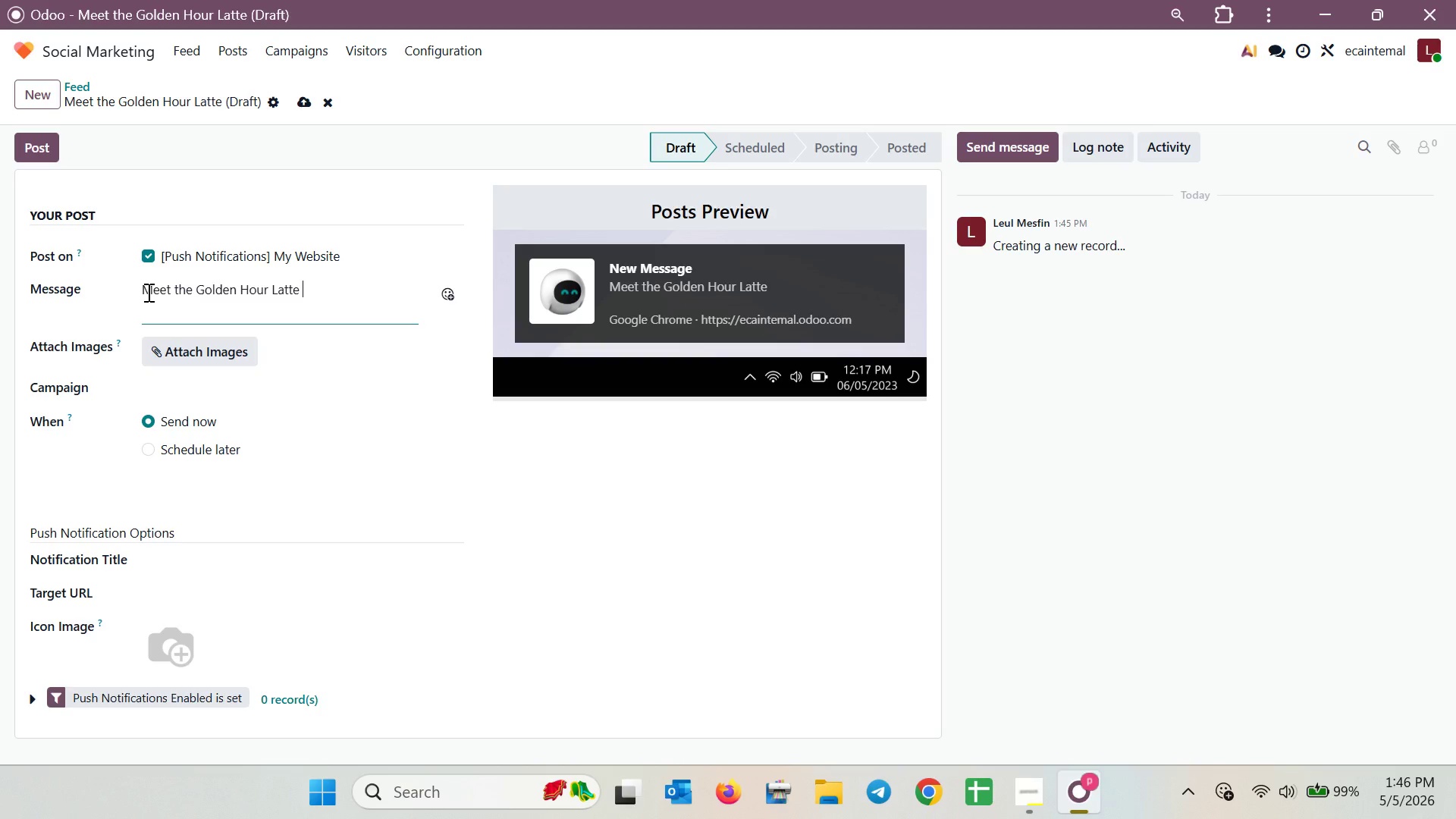 
key(Control+A)
 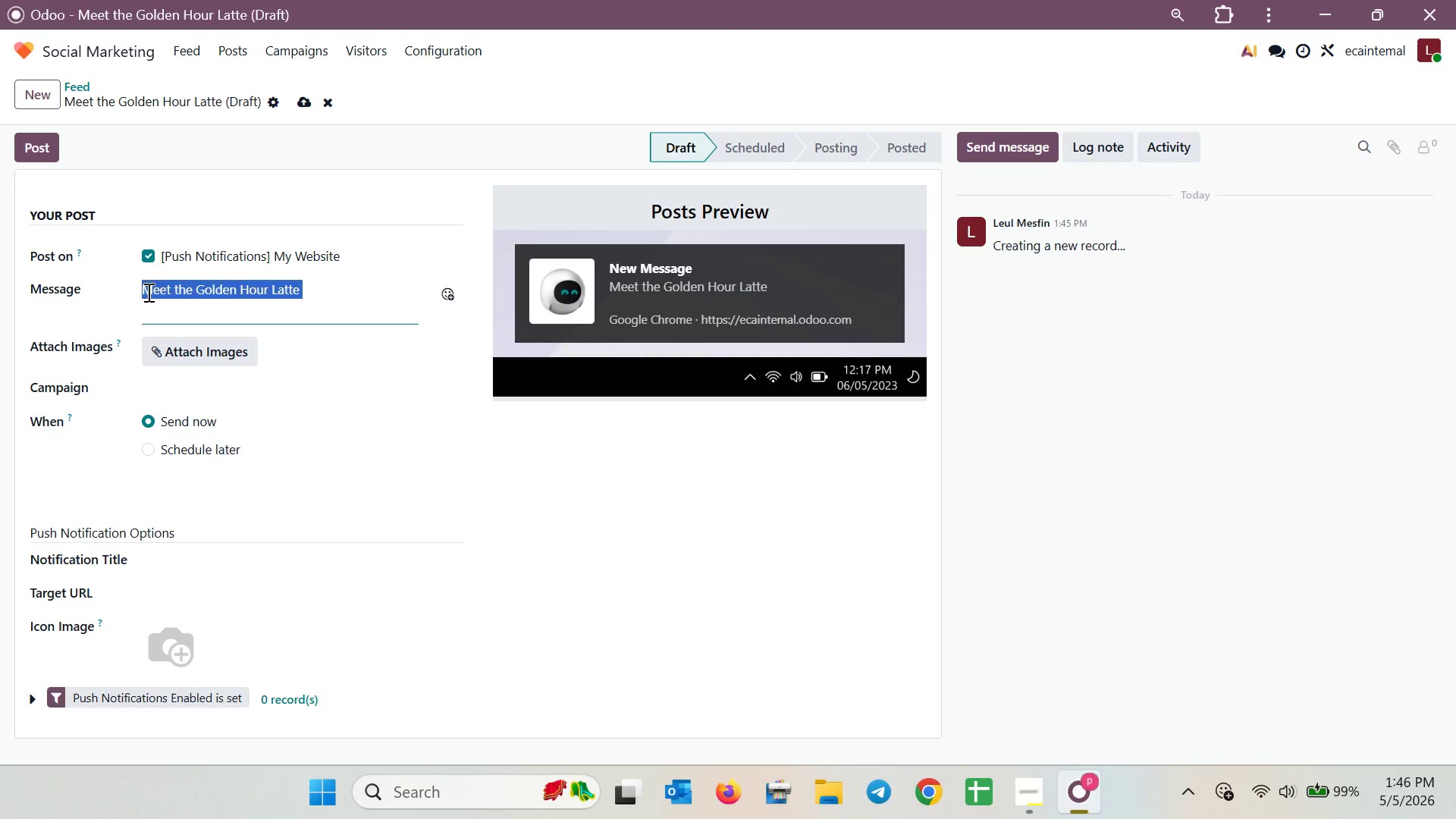 
key(Control+X)
 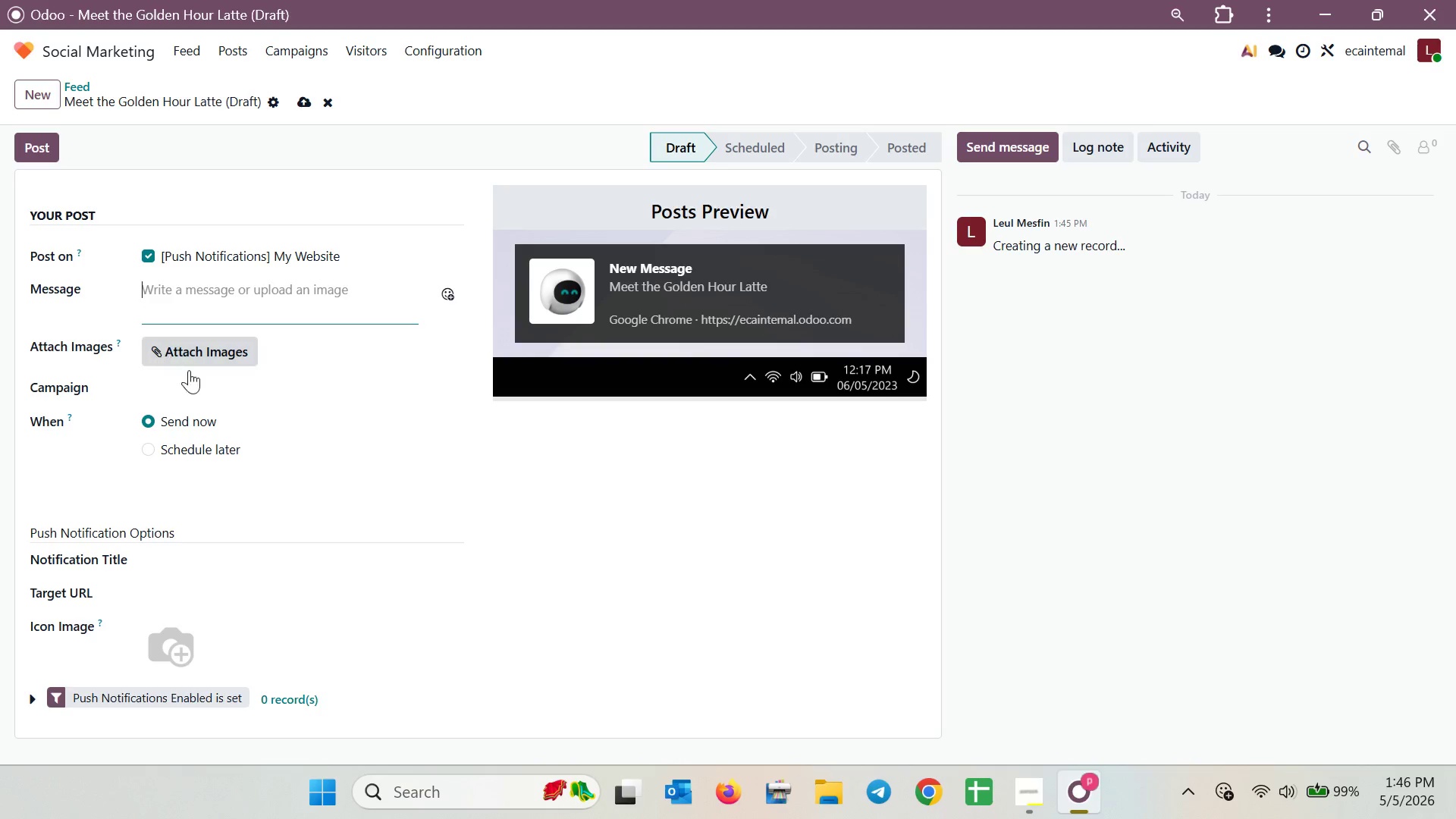 
scroll: coordinate [199, 372], scroll_direction: down, amount: 1.0
 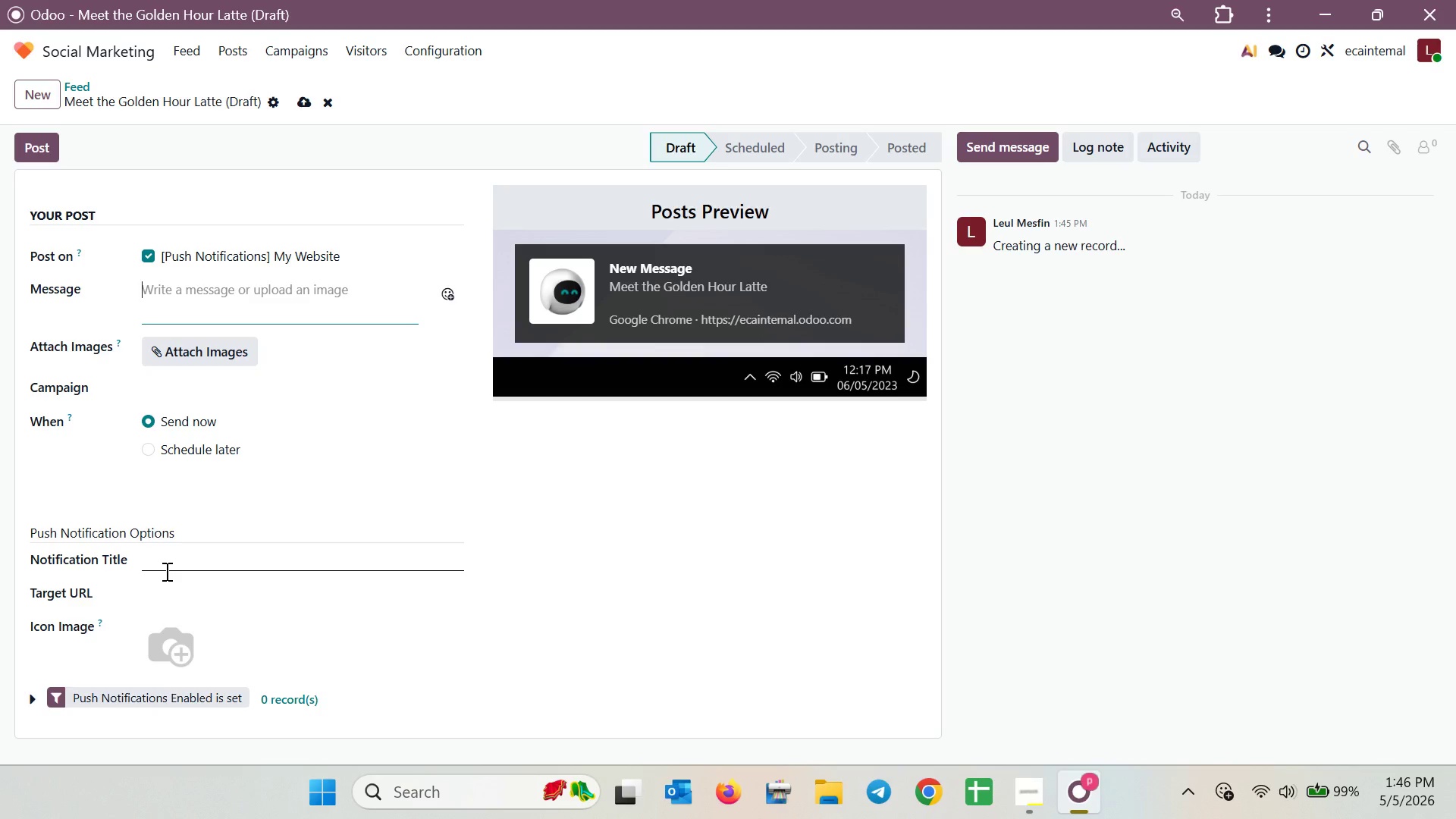 
left_click([165, 571])
 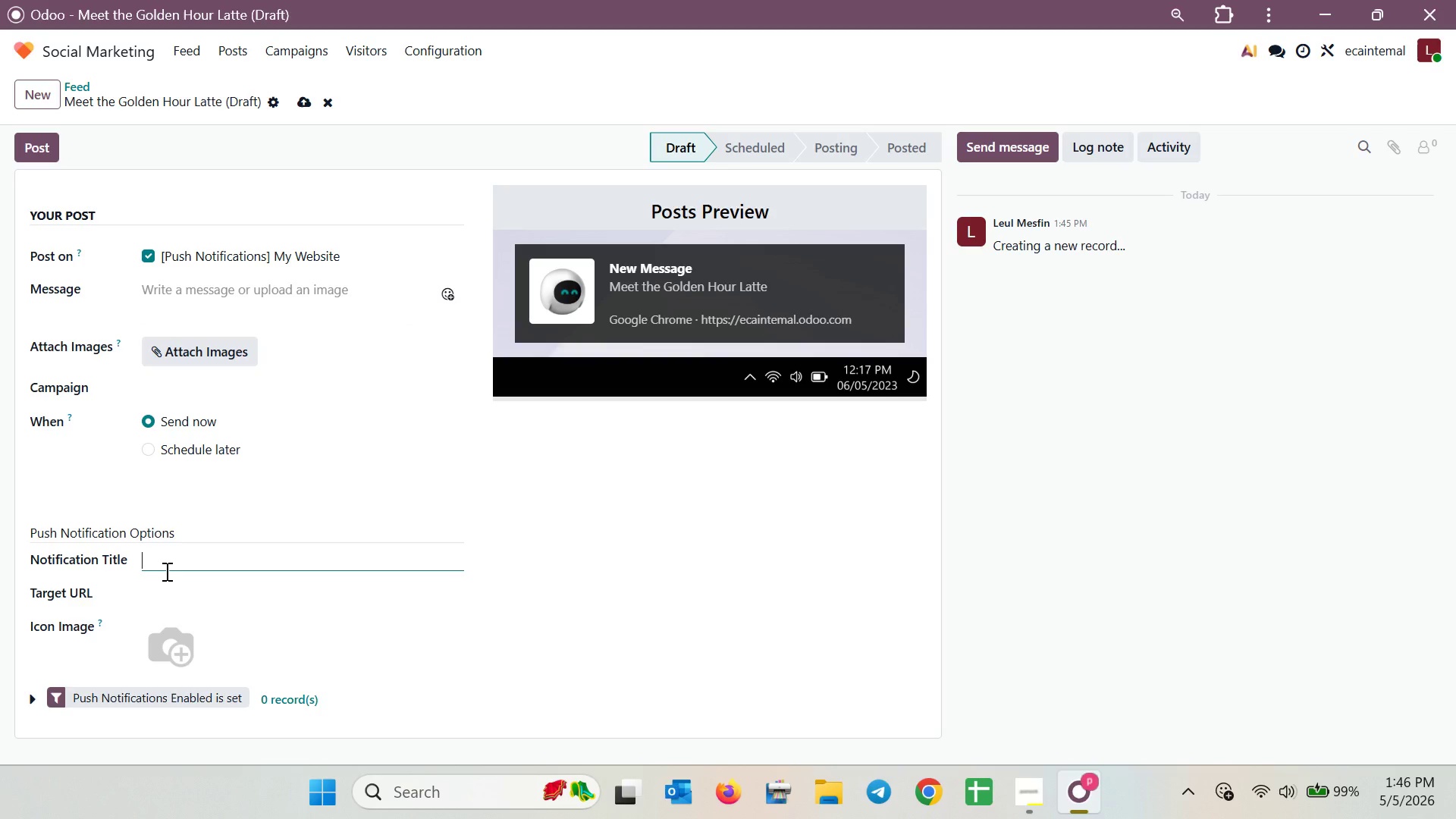 
key(Control+V)
 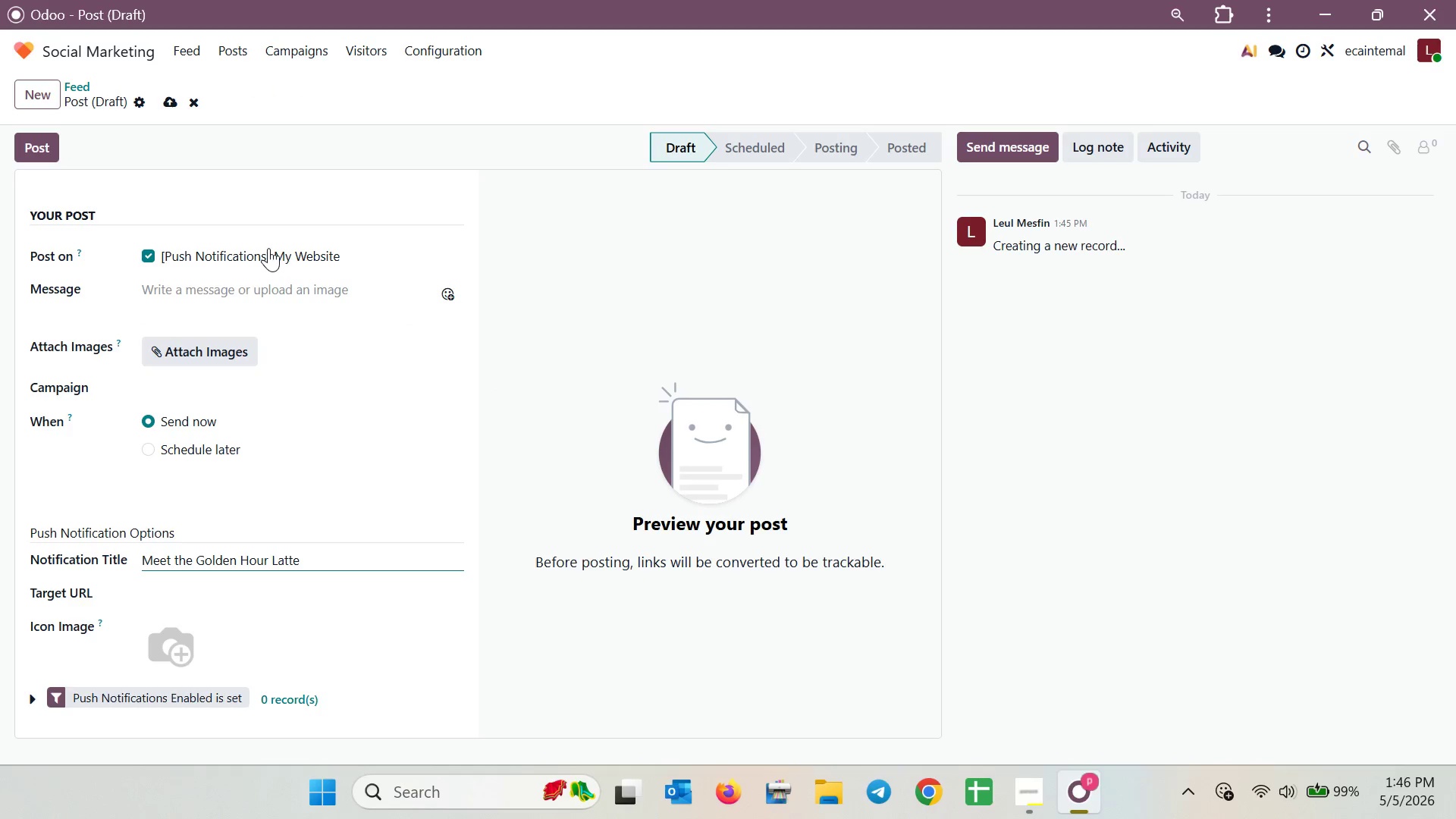 
left_click([265, 287])
 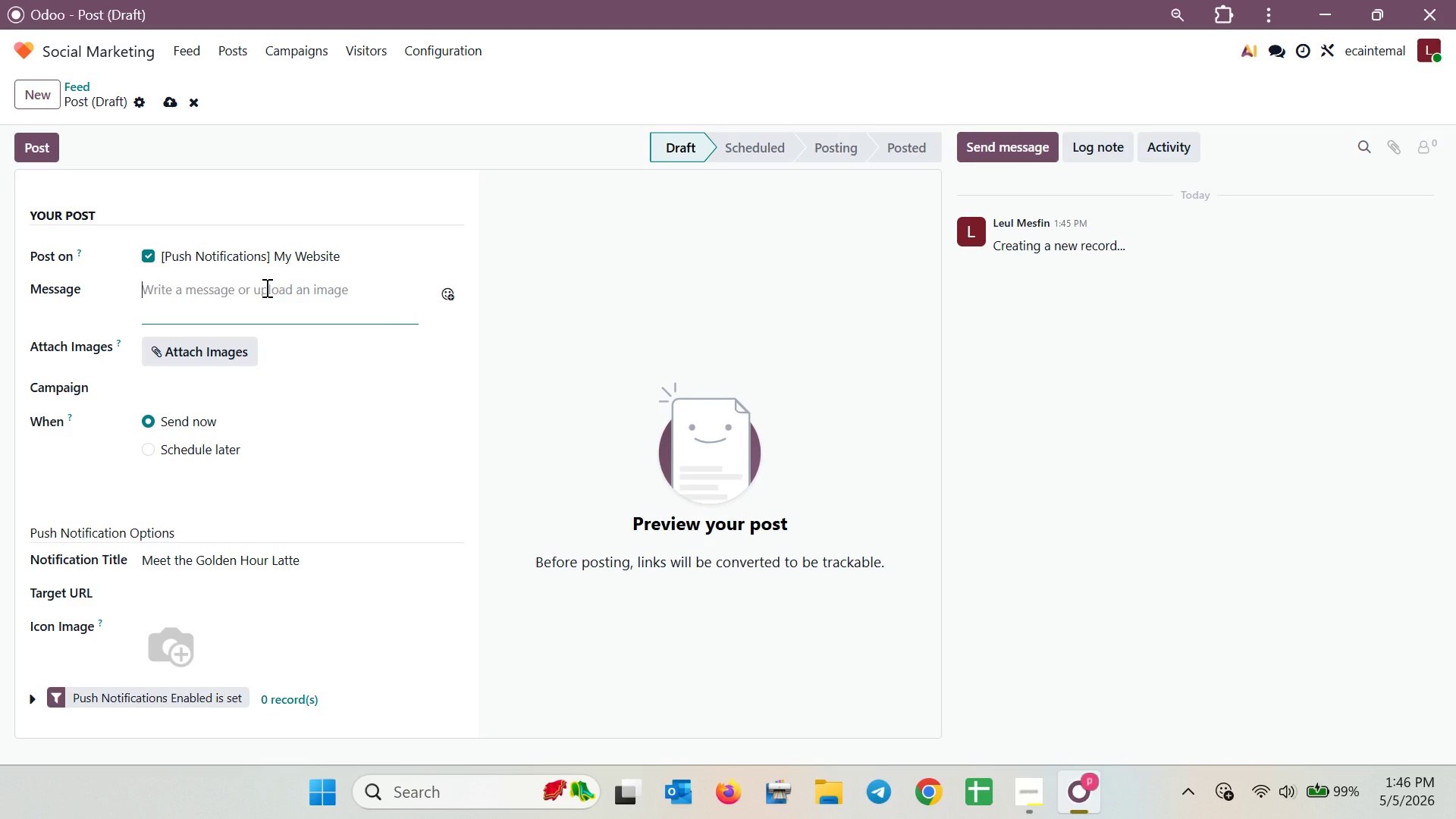 
type(Meet the golden )
 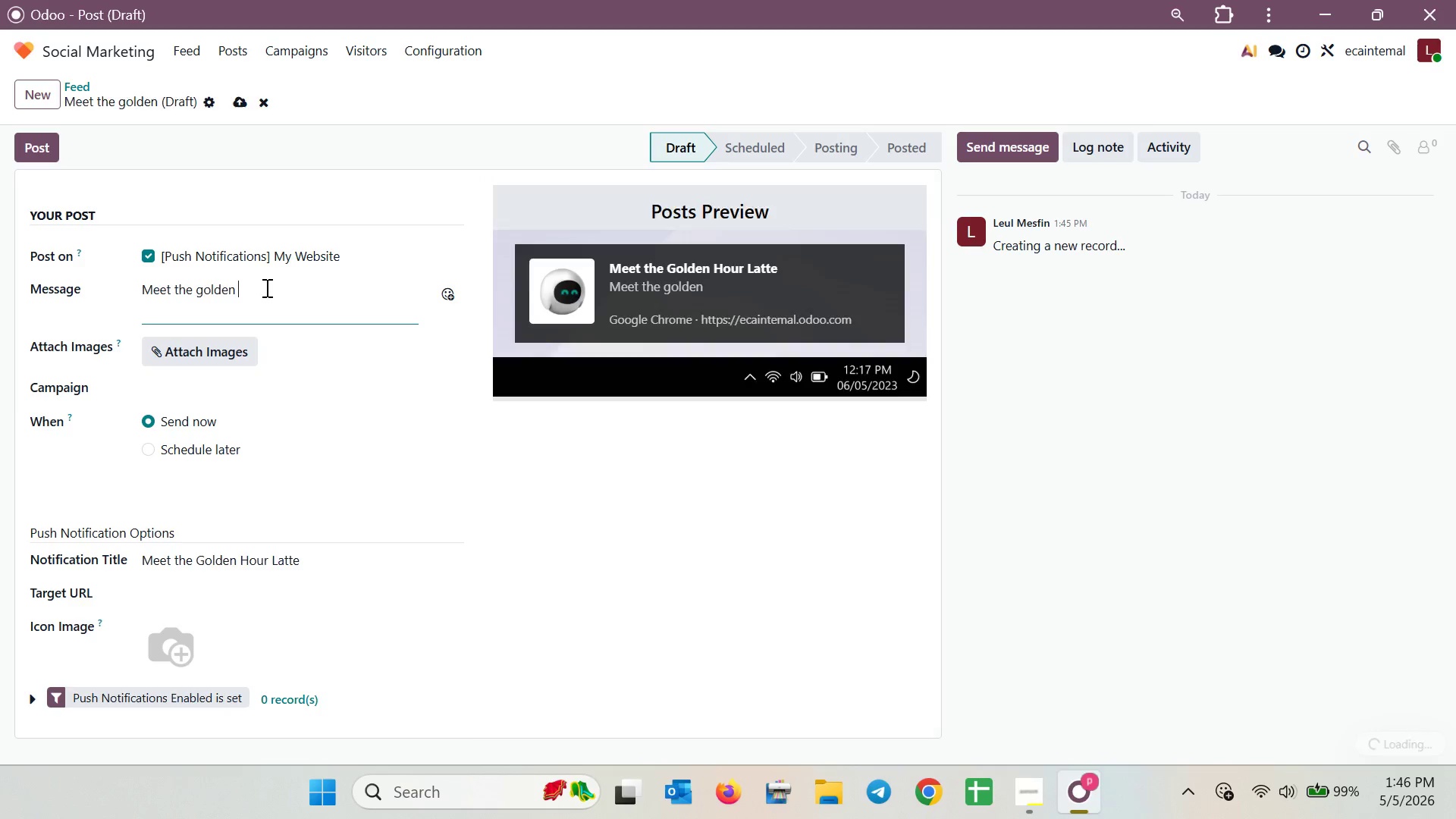 
type(H)
key(Backspace)
type(hour Latte )
key(Backspace)
type(. our sect)
key(Backspace)
type(ret wepon )
key(Backspace)
key(Backspace)
key(Backspace)
key(Backspace)
type(eapon for immunity and a natural glow )
key(Backspace)
type(. coming soon )
 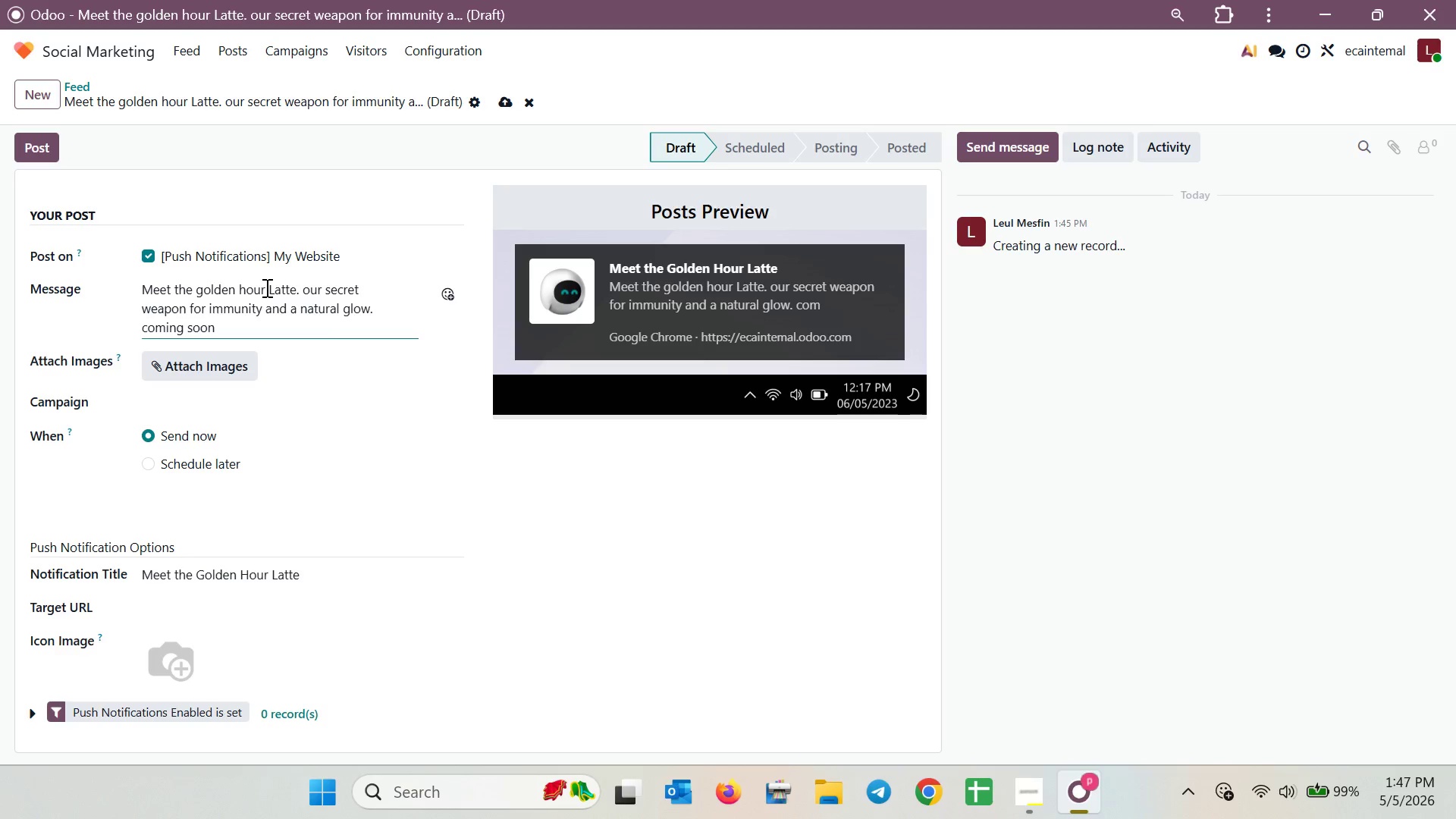 
left_click([171, 462])
 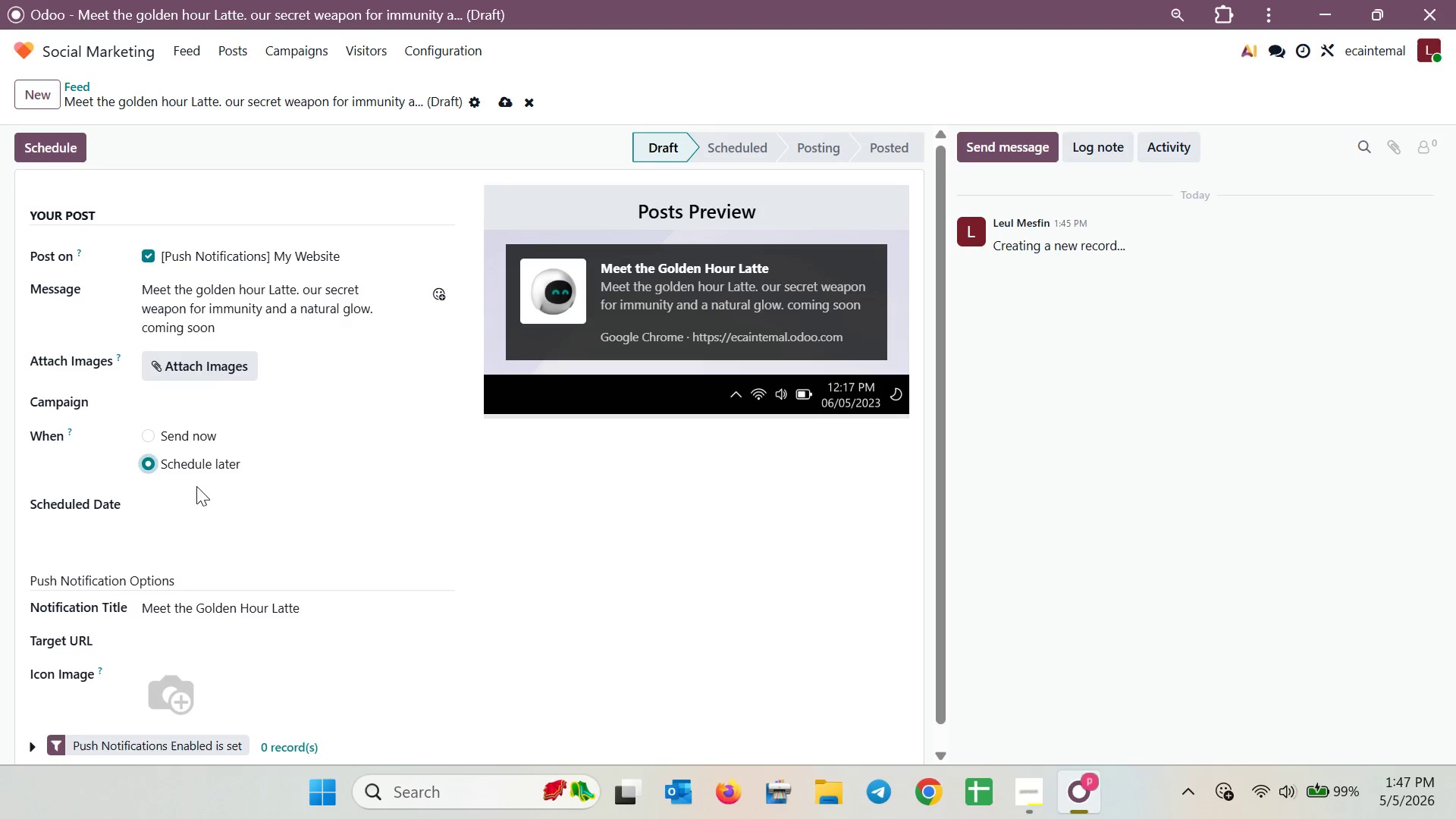 
double_click([192, 507])
 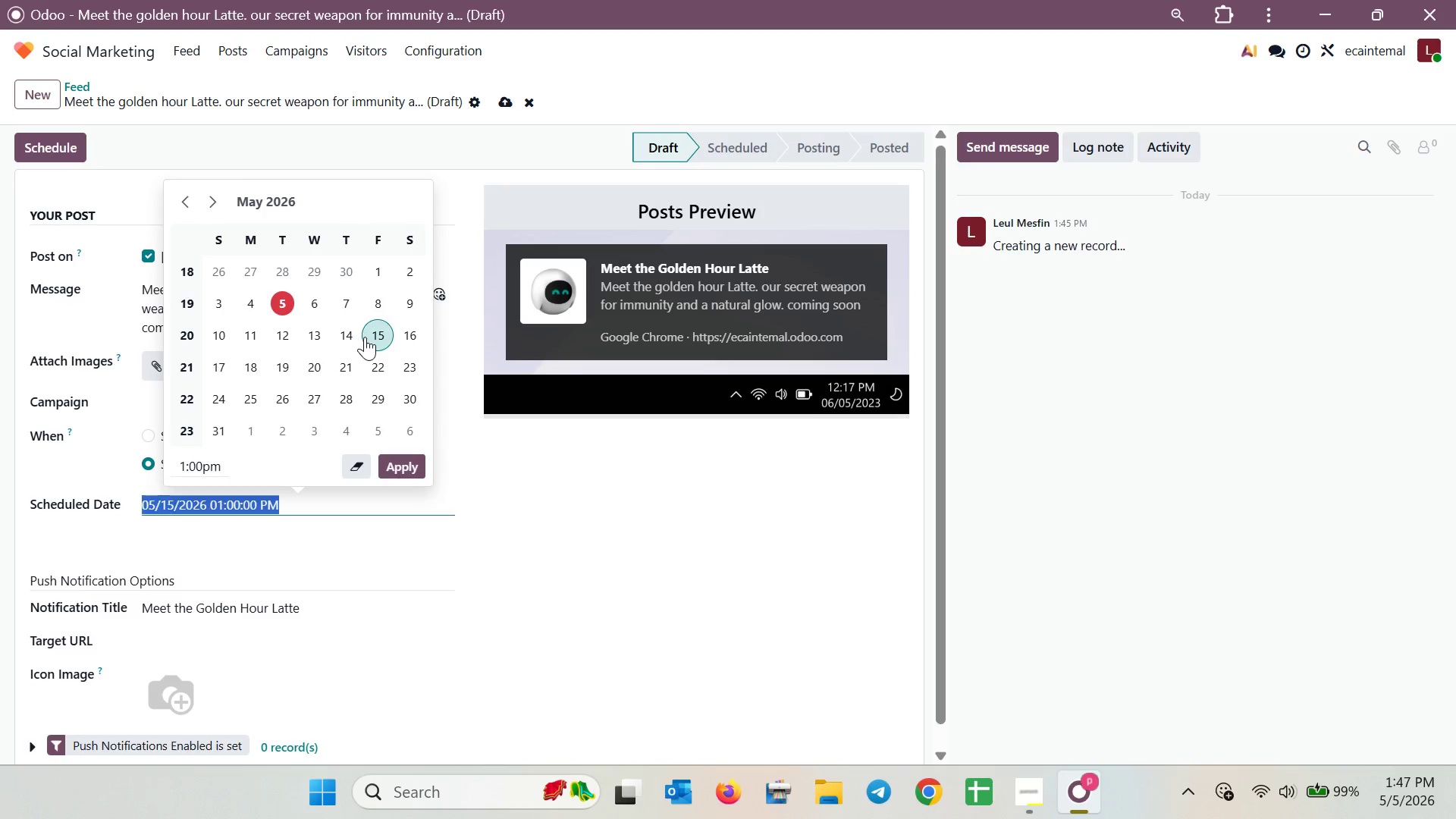 
left_click([413, 462])
 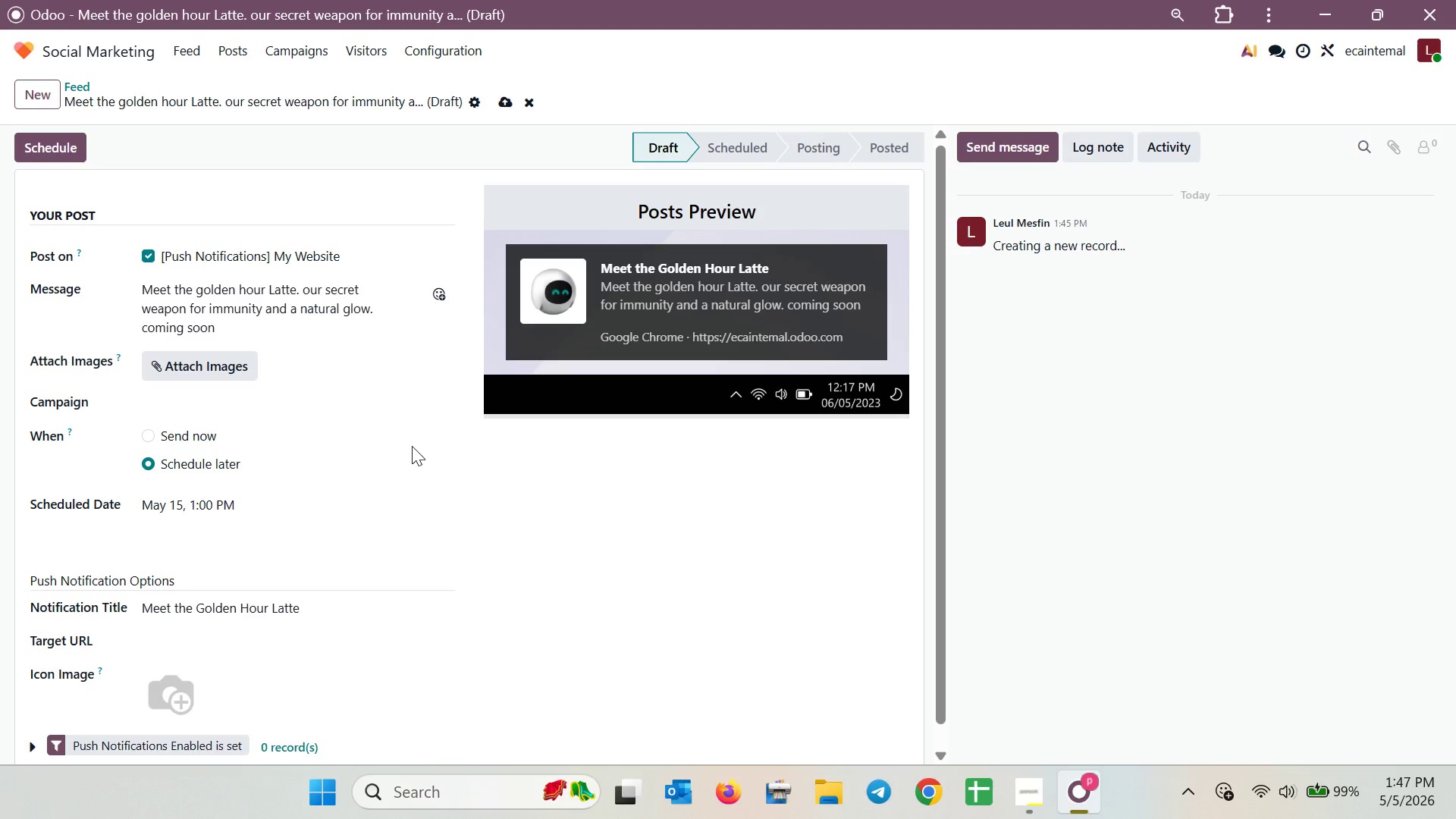 
wait(23.27)
 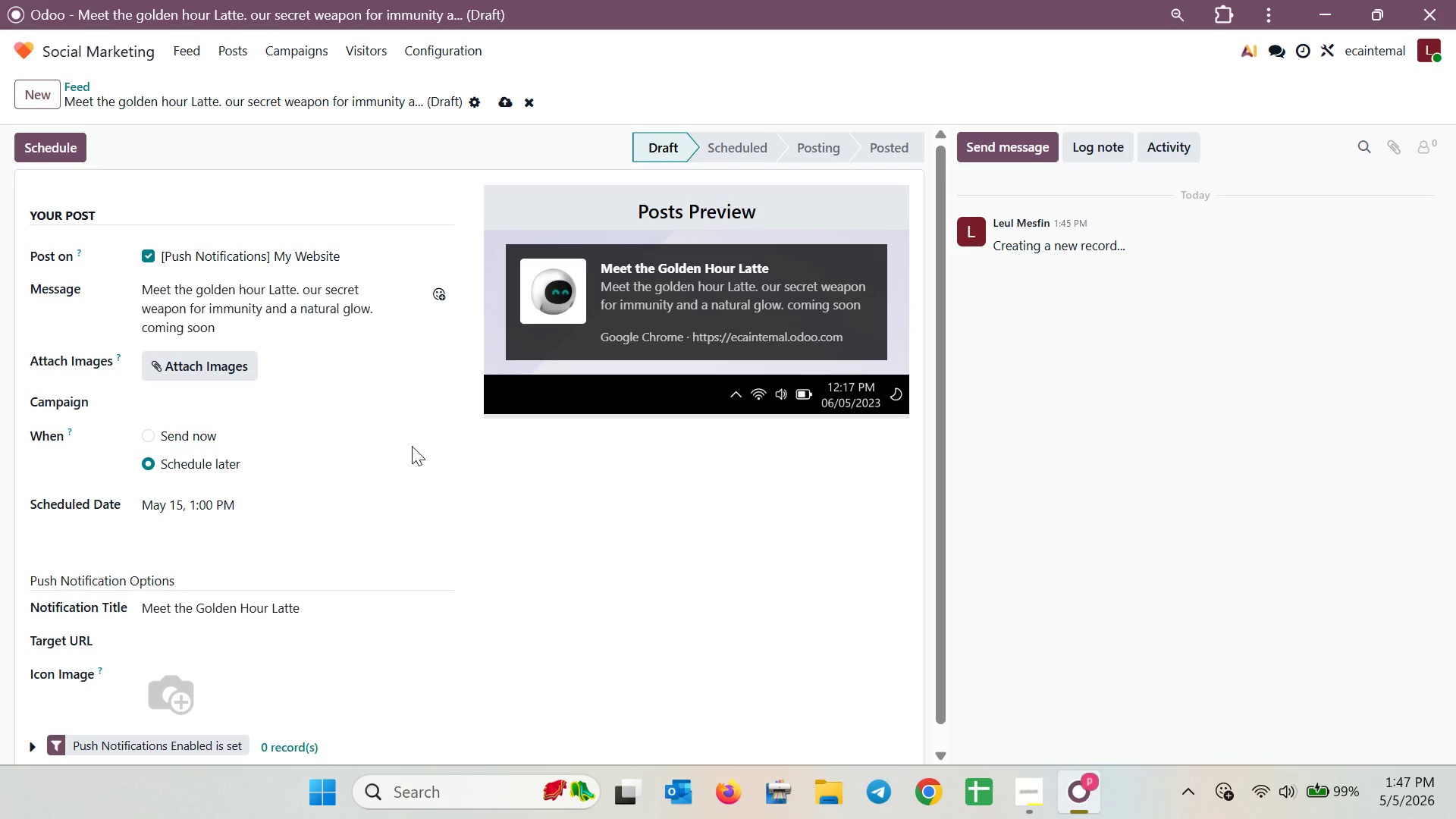 
left_click([41, 94])
 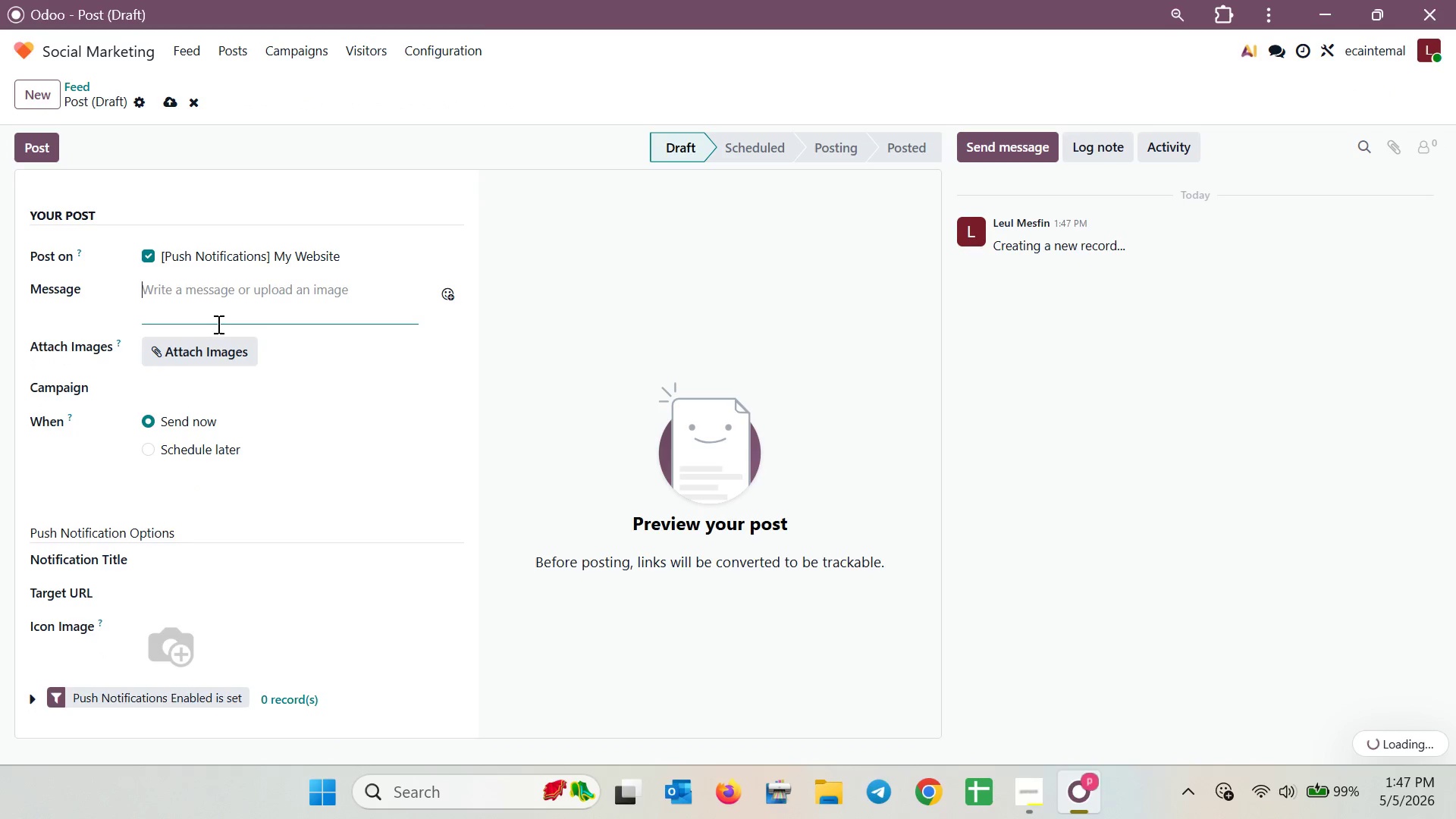 
left_click([213, 300])
 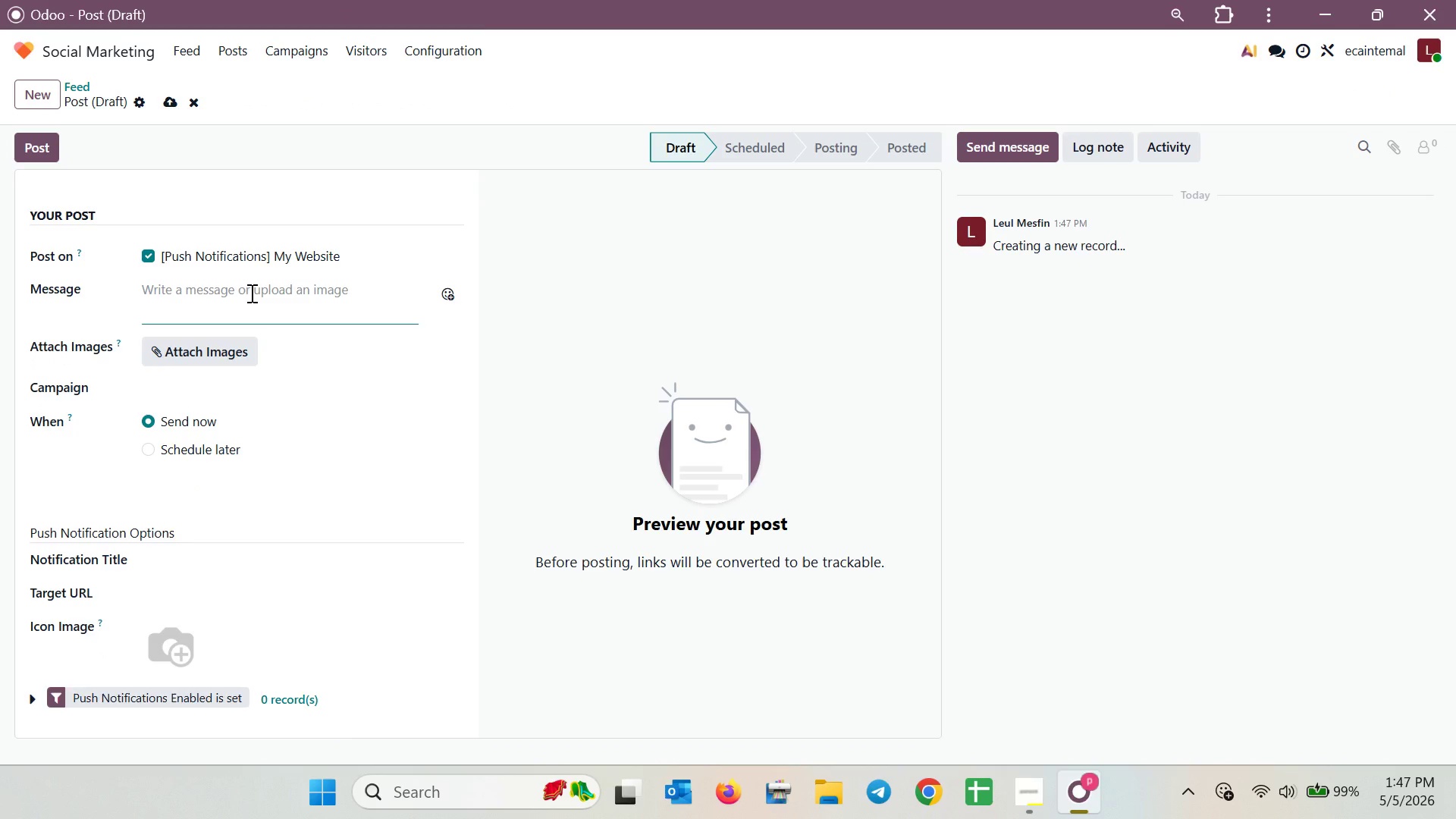 
type(Fo)
 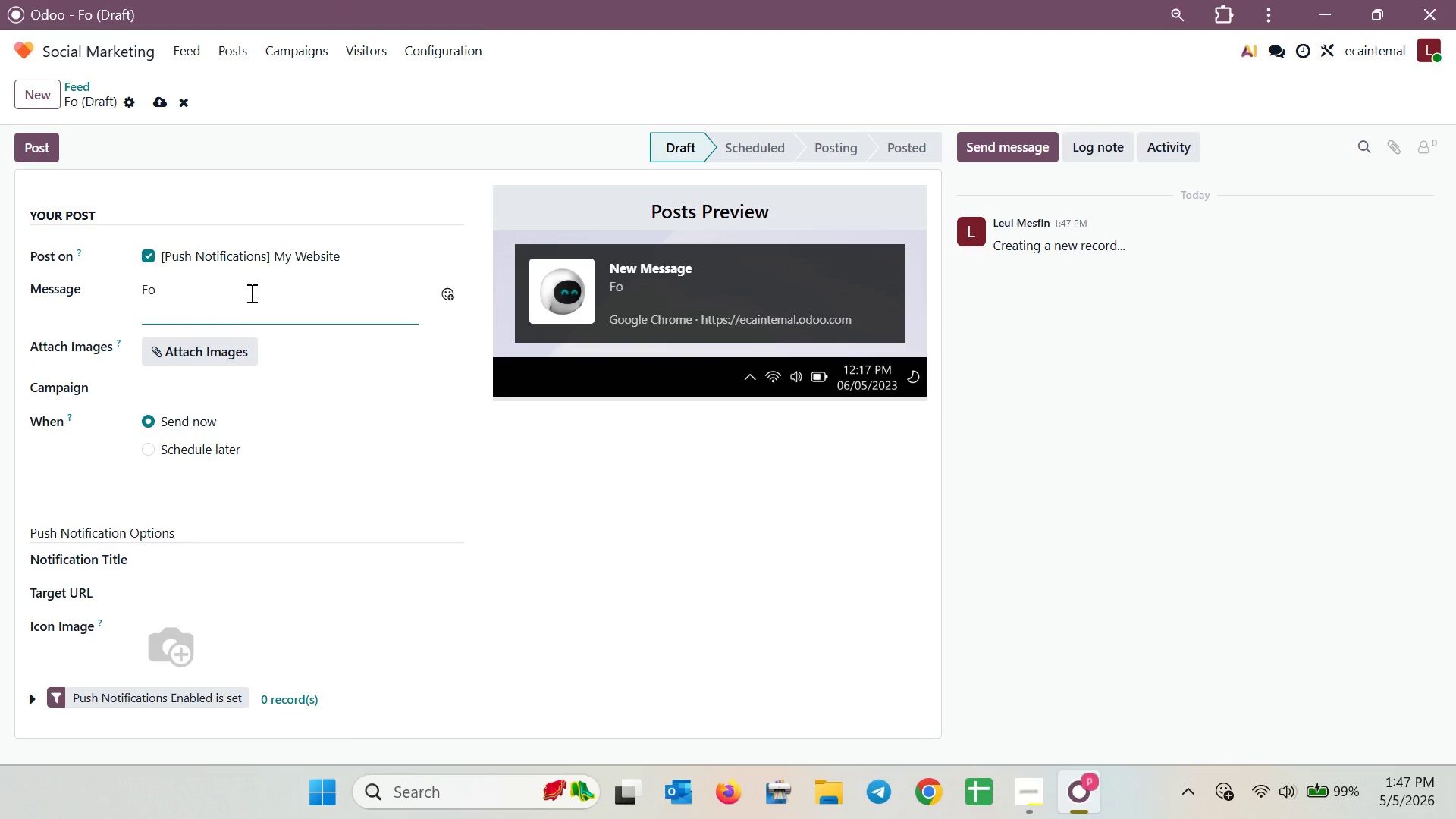 
wait(6.44)
 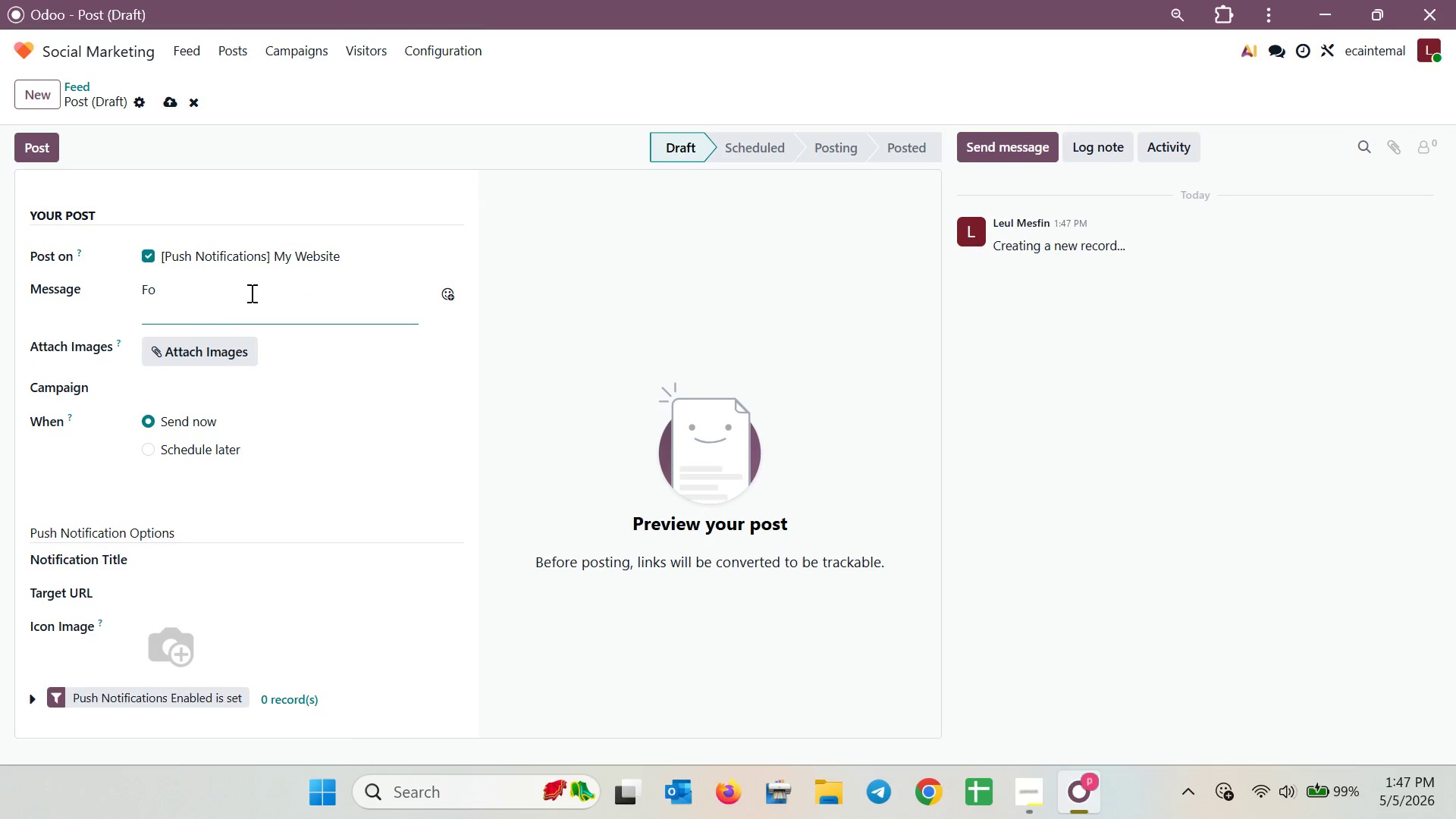 
type(cus )
 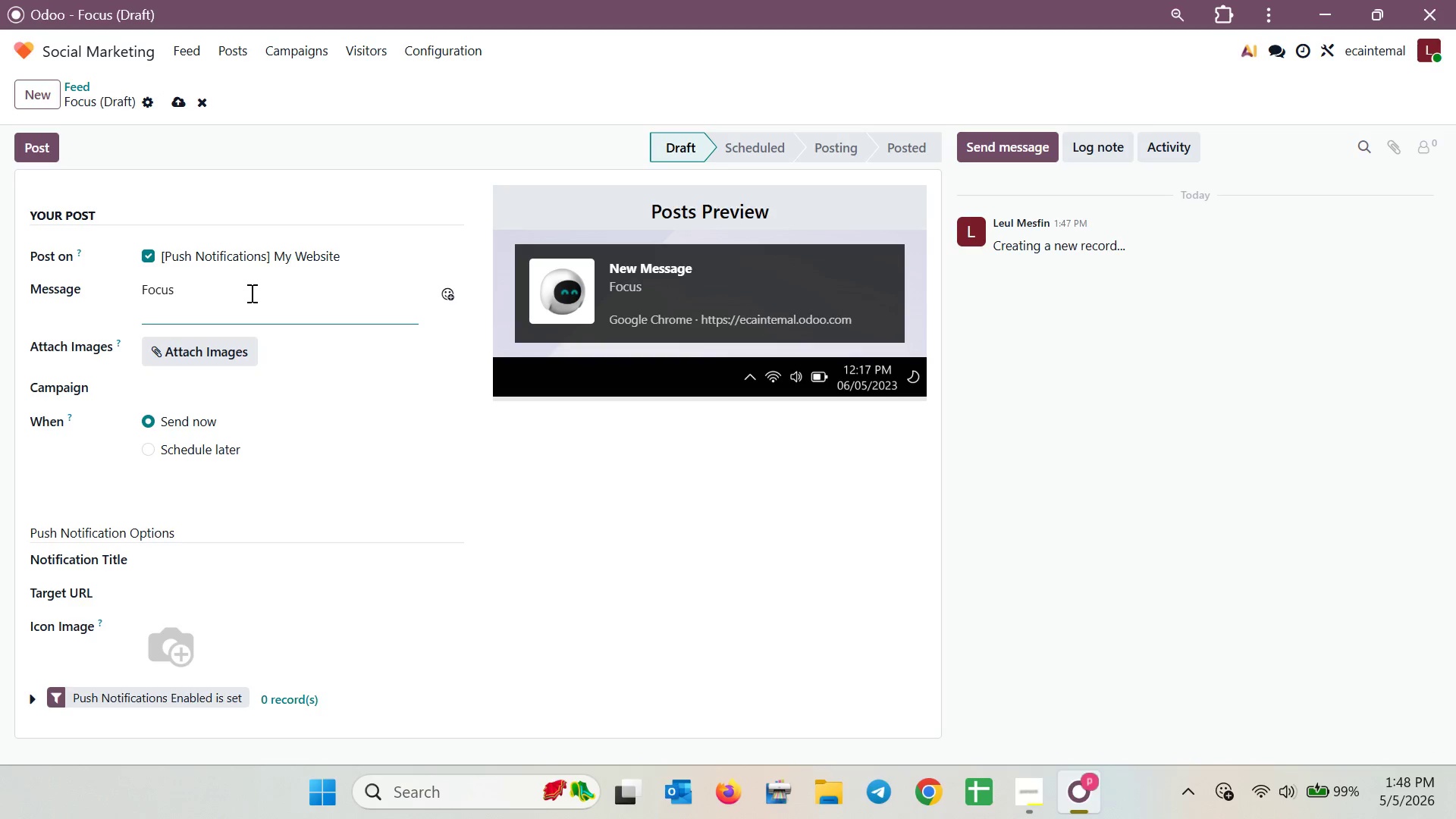 
key(Backspace)
type( )
key(Backspace)
type(. Clar)
key(Backspace)
type(t)
key(Backspace)
type(ity )
key(Backspace)
key(Backspace)
key(Backspace)
key(Backspace)
 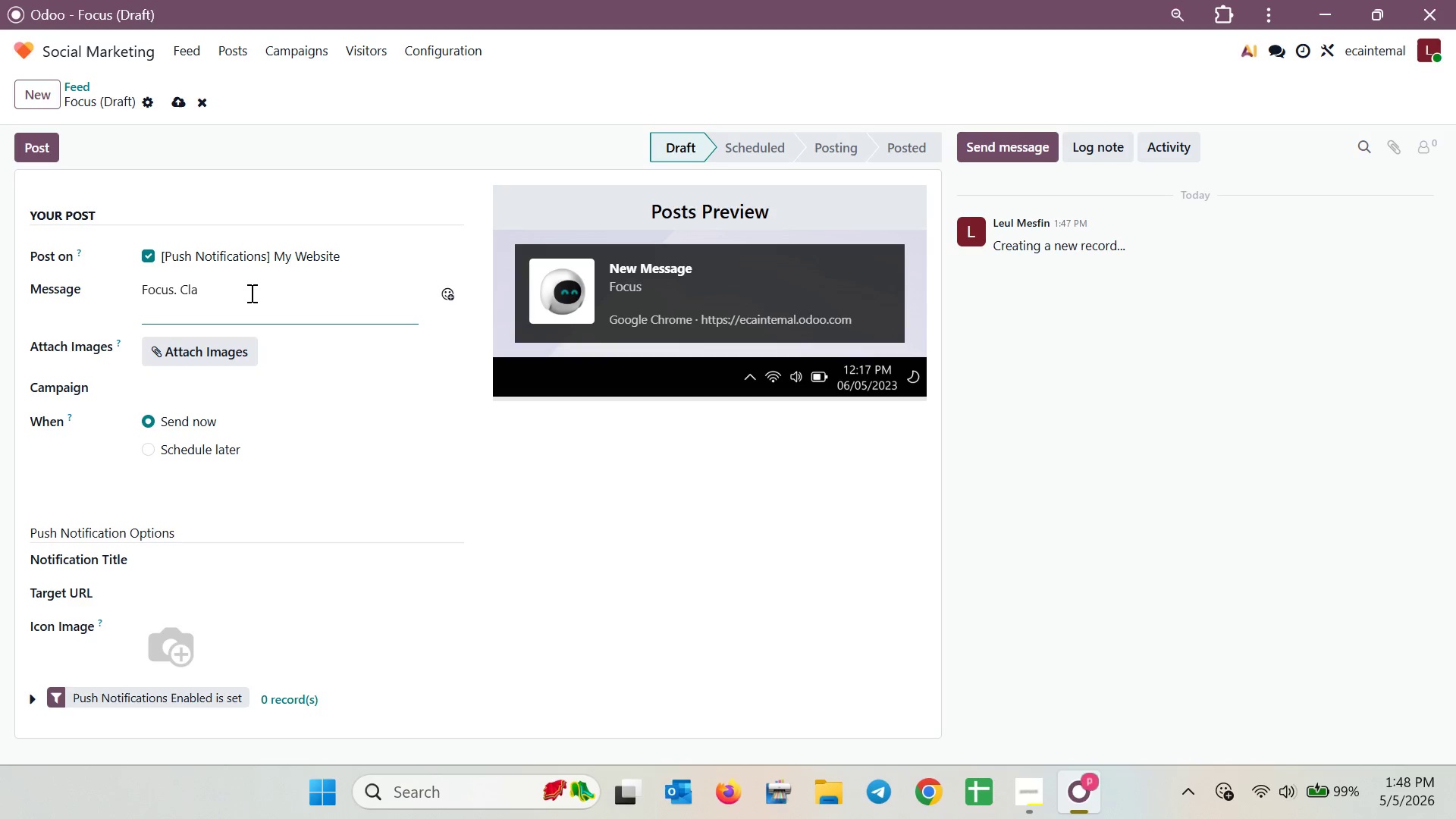 
wait(5.23)
 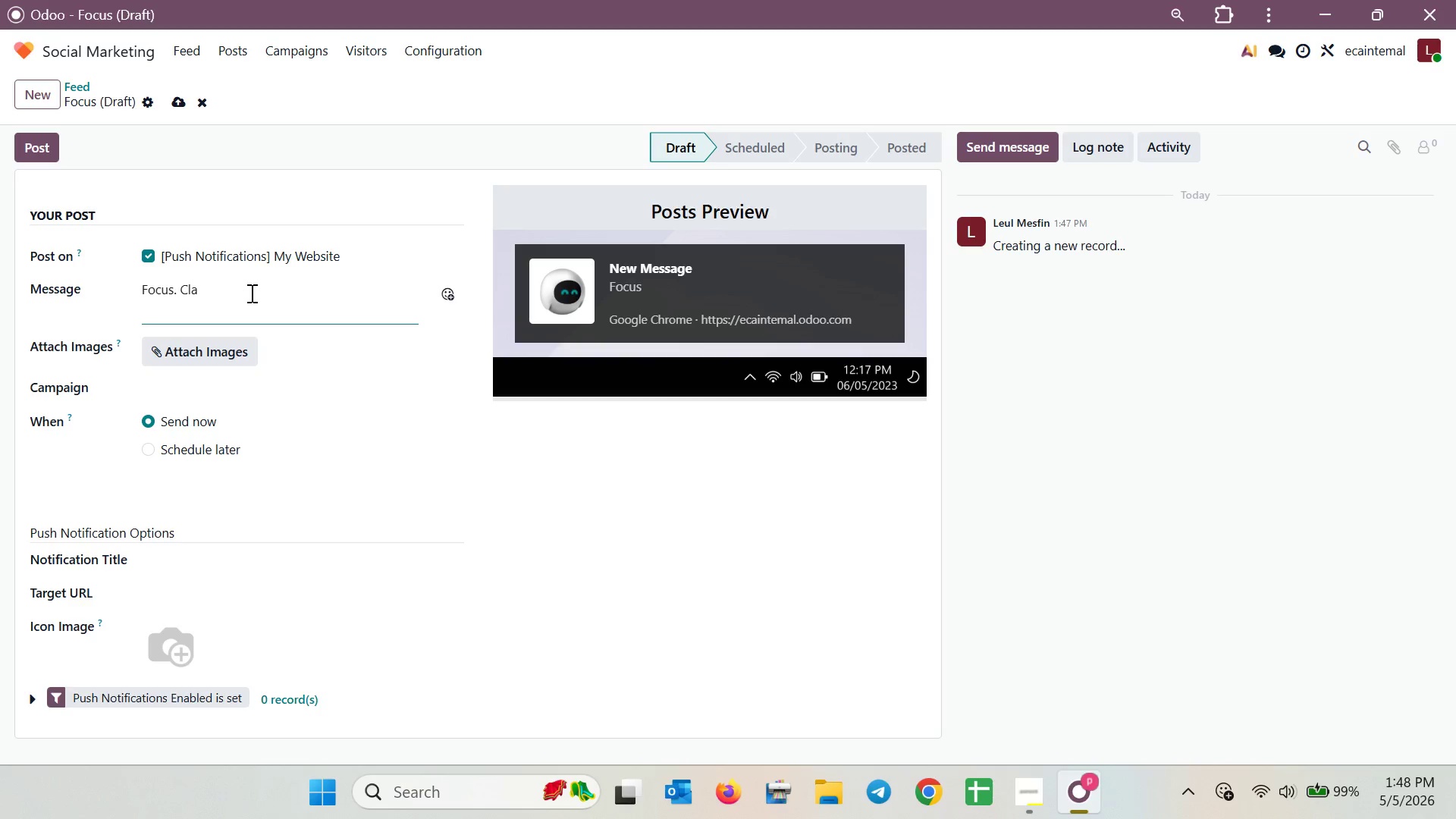 
key(Backspace)
key(Backspace)
key(Backspace)
key(Backspace)
key(Backspace)
type(Why Turmeric? Iit )
key(Backspace)
key(Backspace)
key(Backspace)
key(Backspace)
type(It's nature's anti )
key(Backspace)
type(- )
key(Backspace)
type(inflammatory powerhoue )
key(Backspace)
key(Backspace)
type(se )
 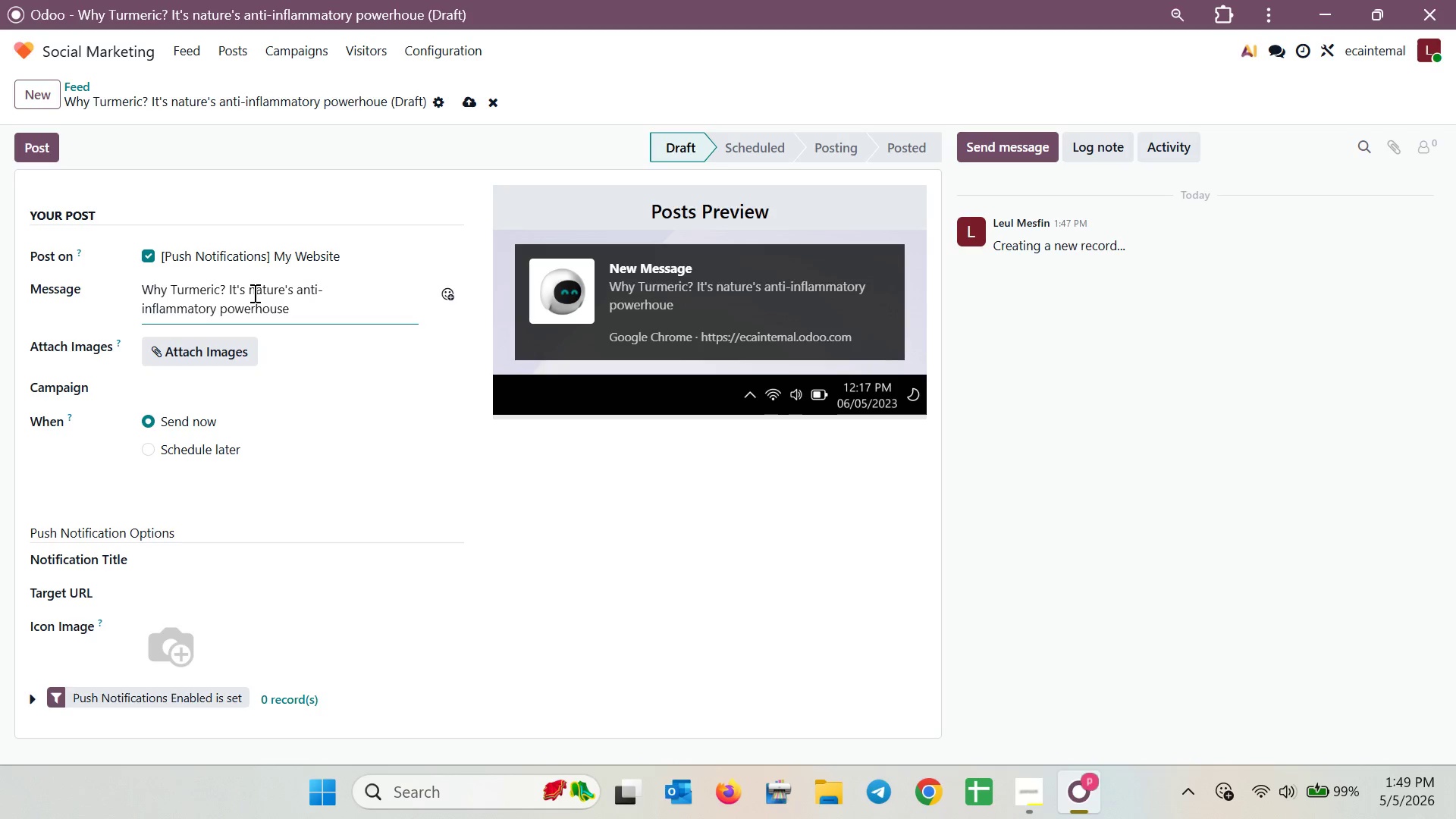 
left_click([219, 554])
 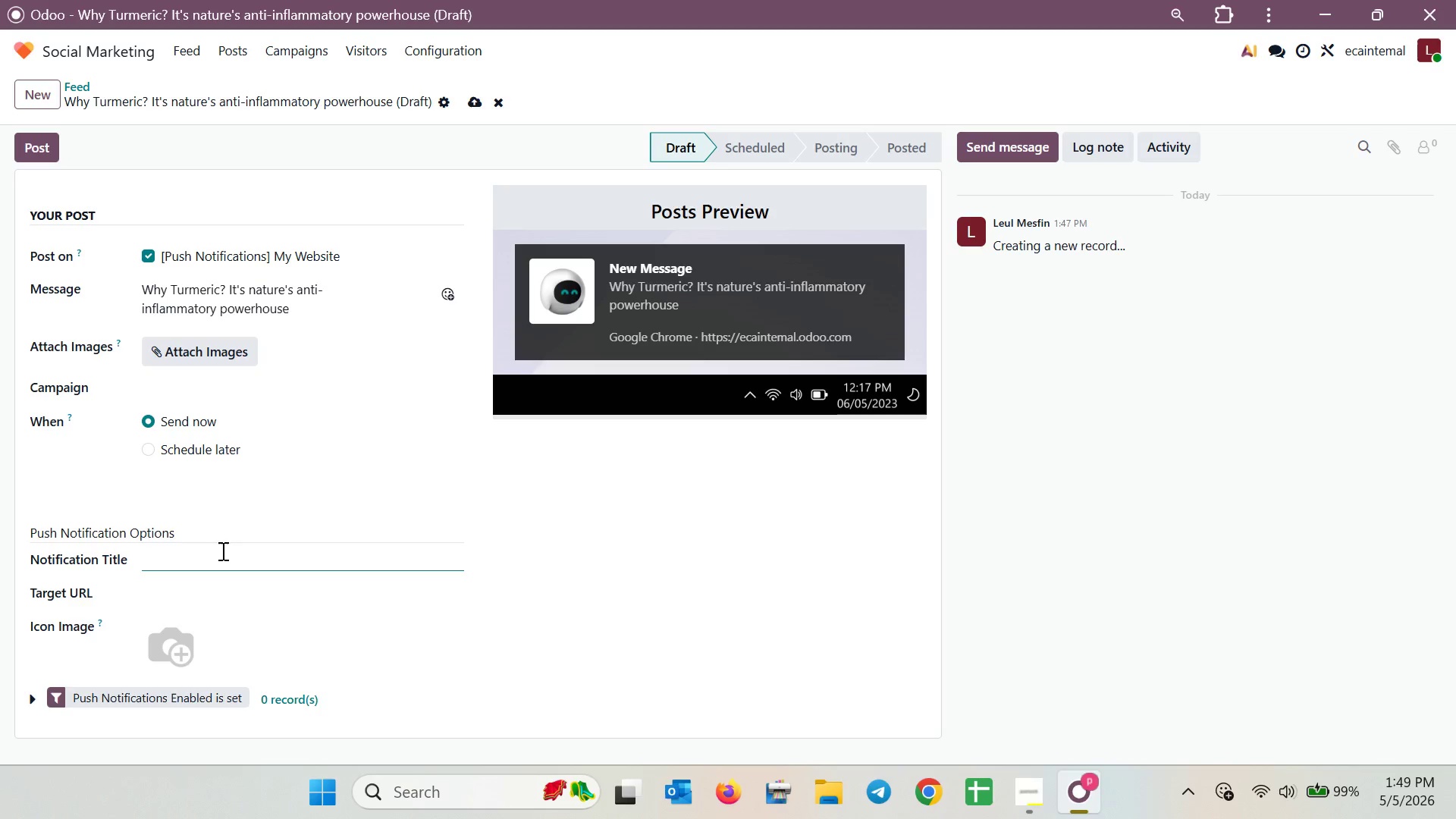 
wait(9.38)
 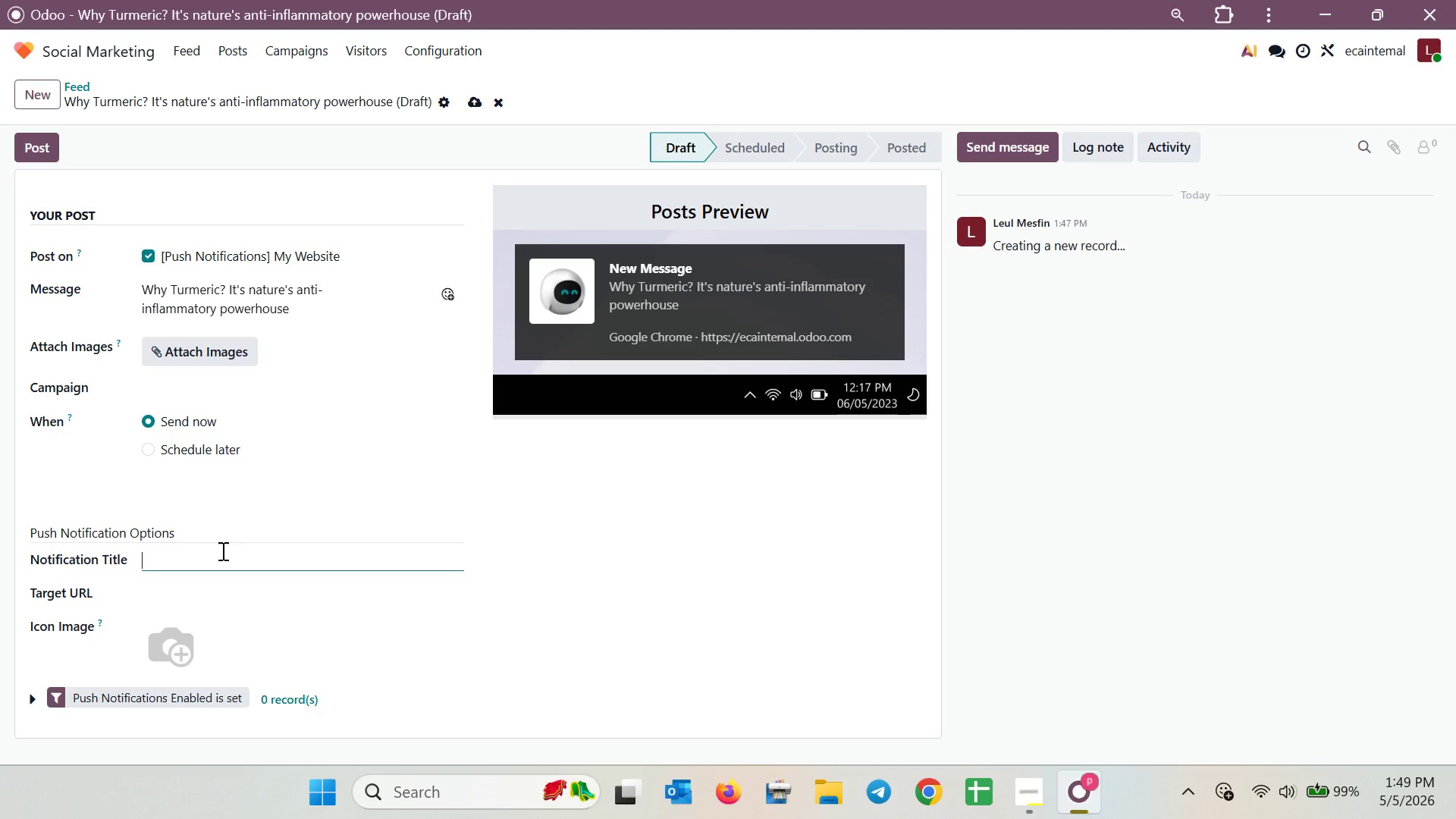 
type(Hel)
 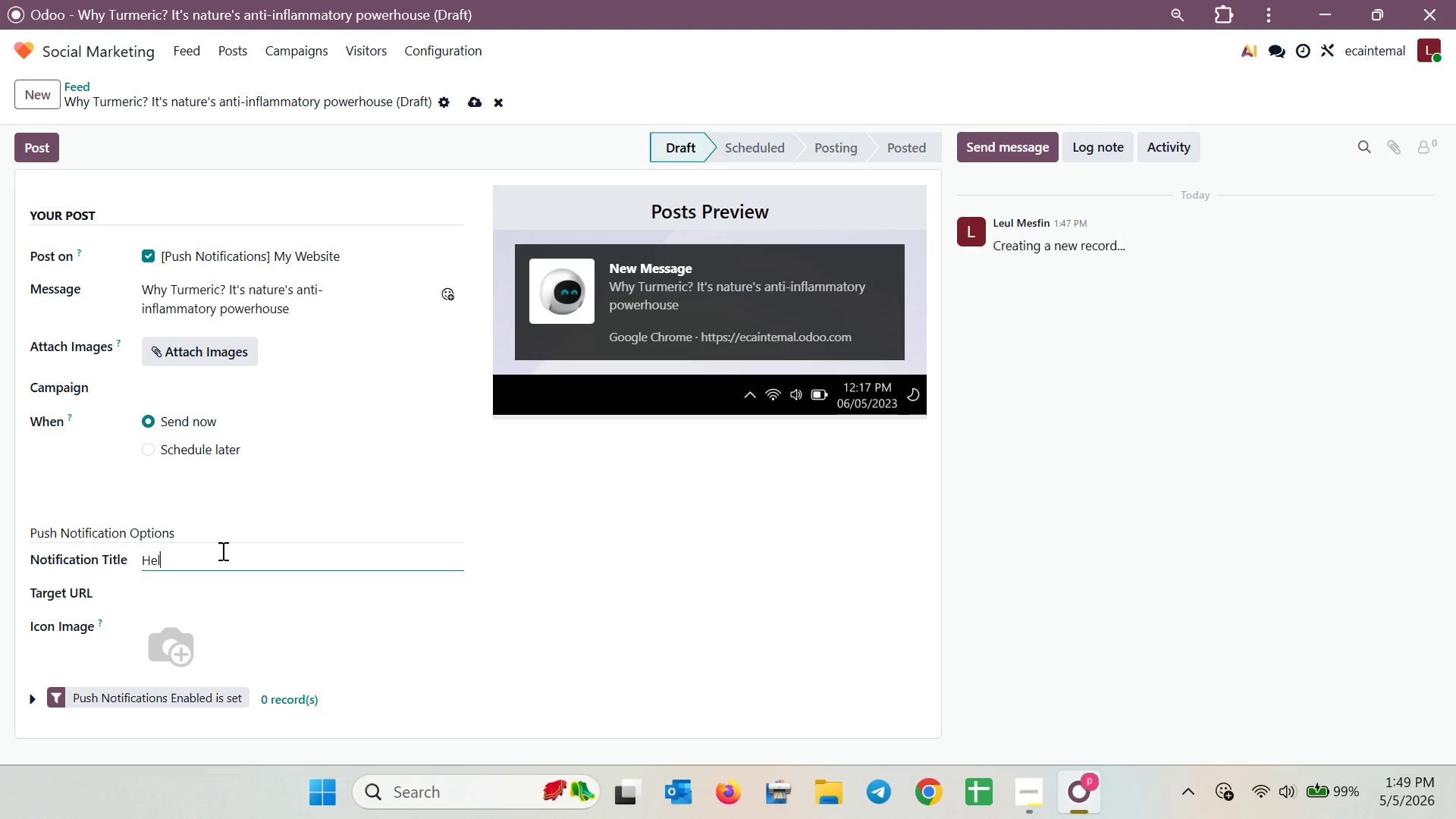 
type(th)
key(Backspace)
key(Backspace)
key(Backspace)
type(alth Benefits: Tu)
 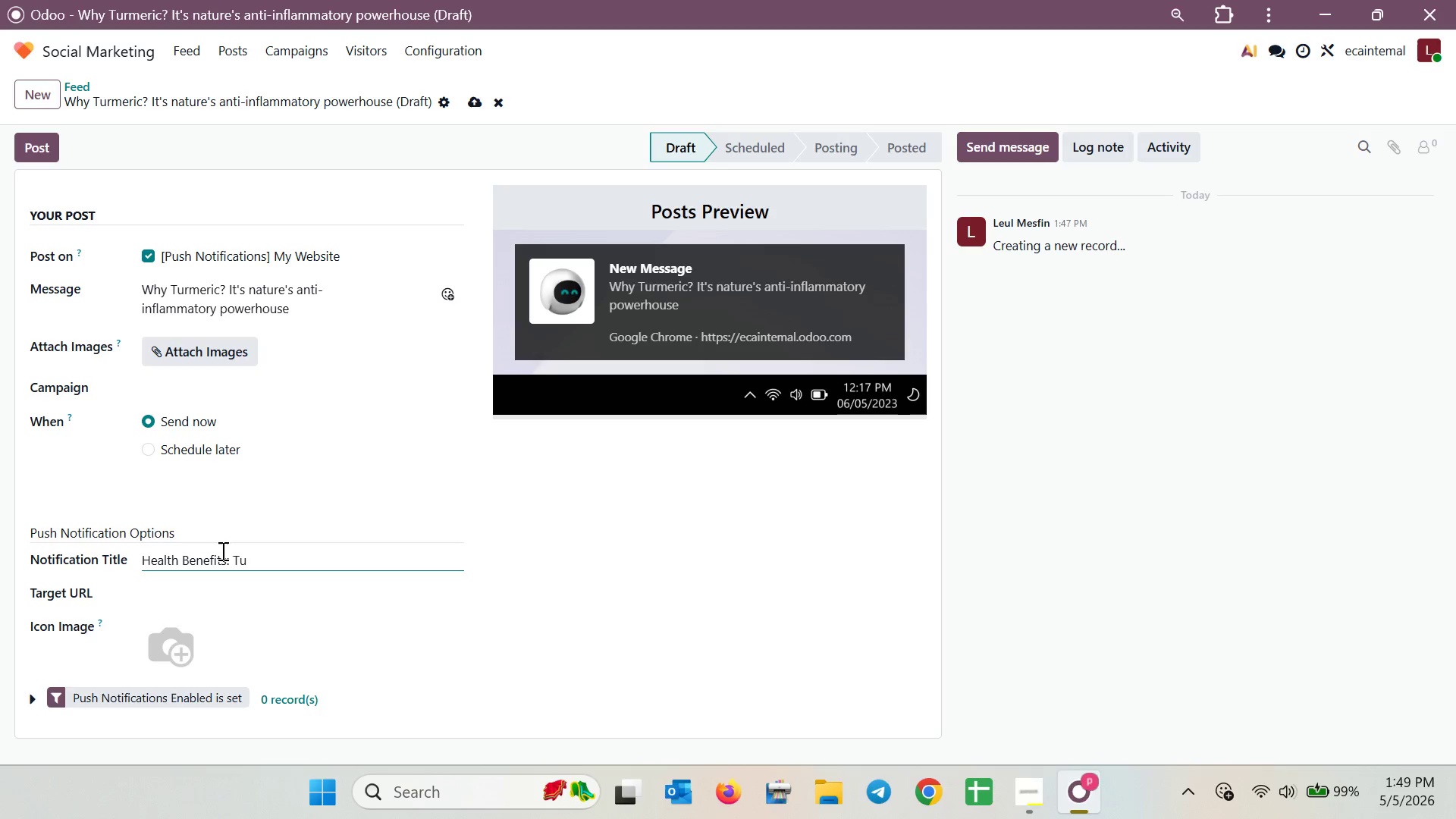 
type(rmeric p)
key(Backspace)
type(Power )
 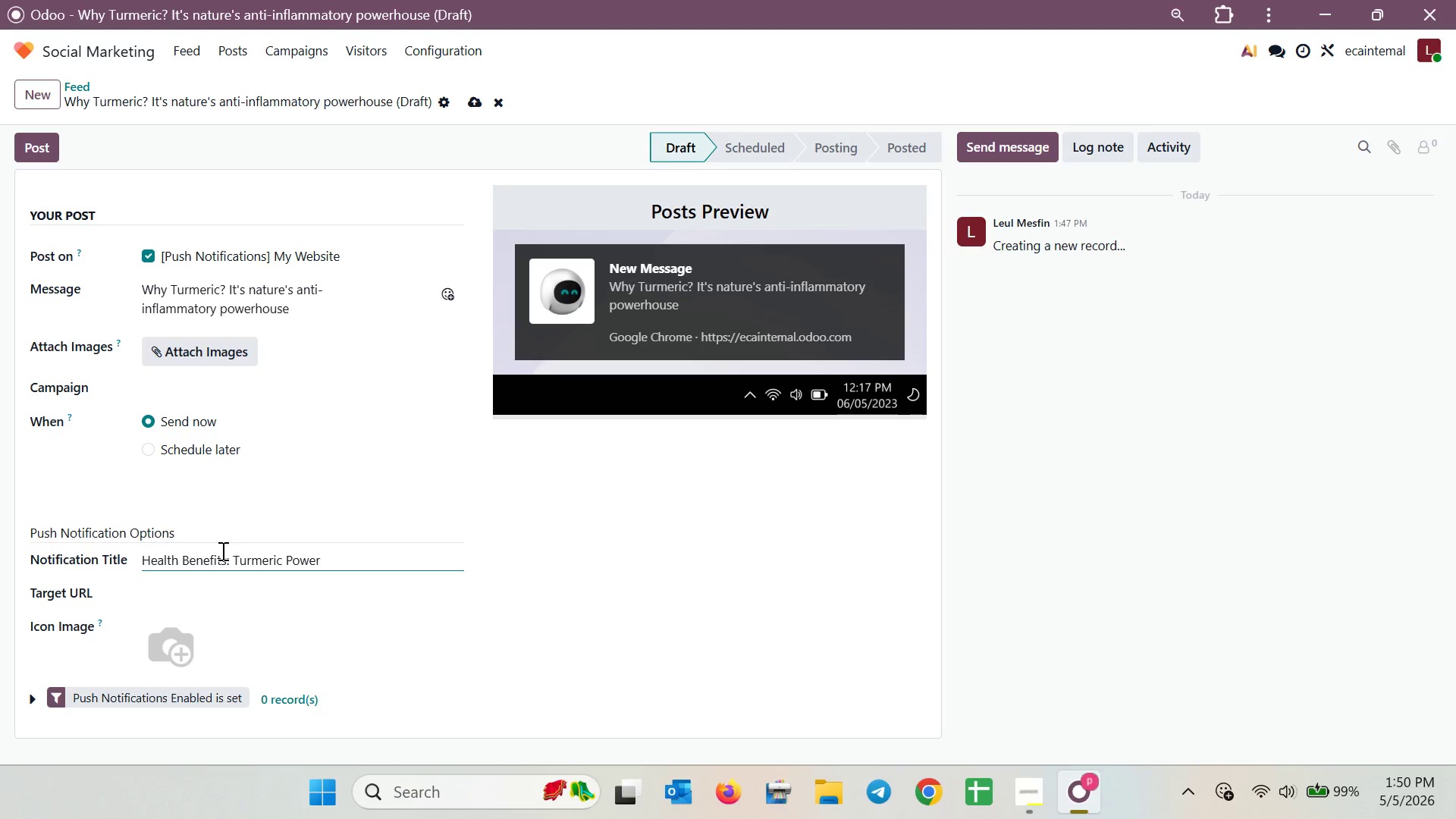 
left_click([150, 460])
 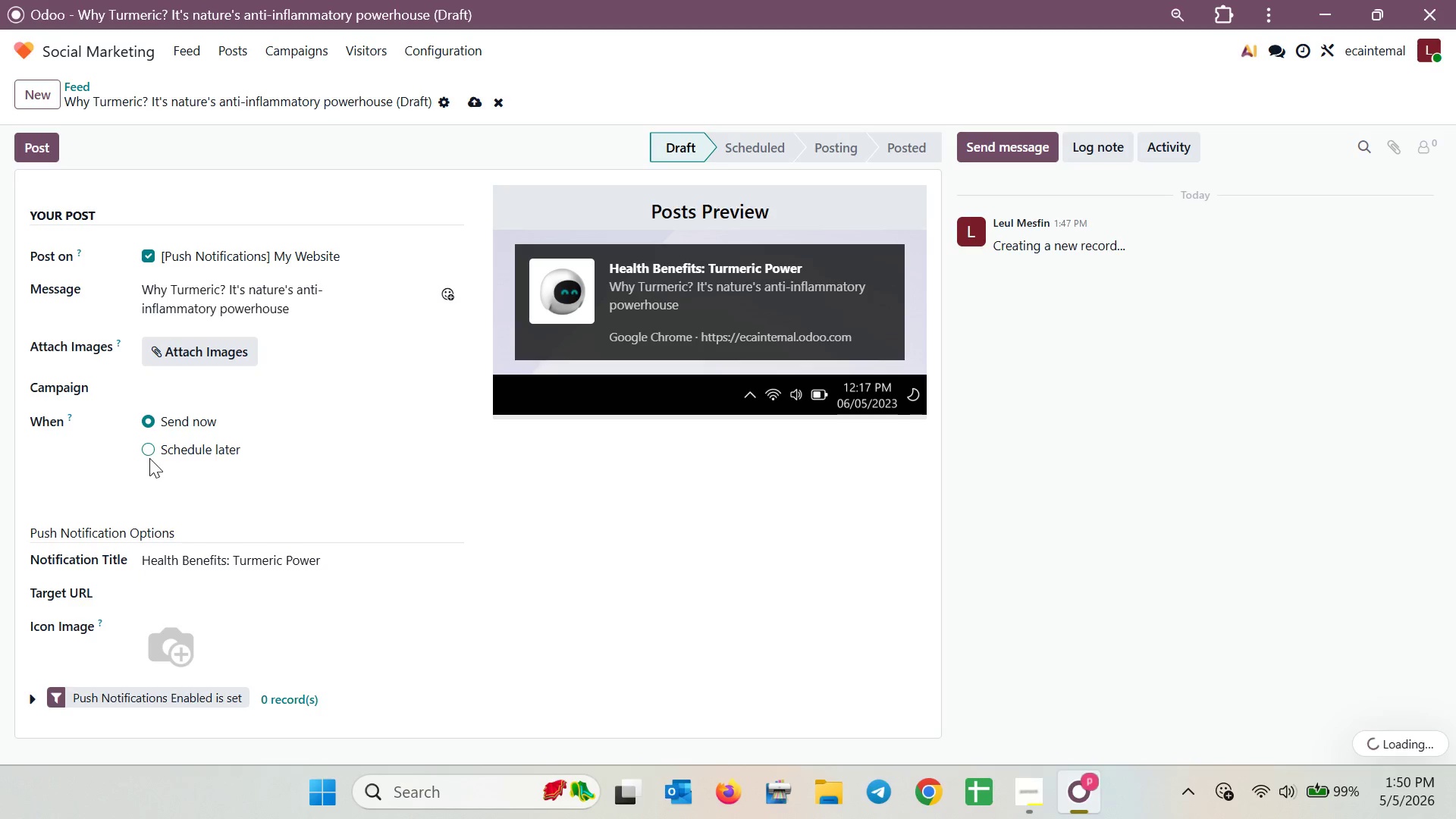 
left_click([149, 450])
 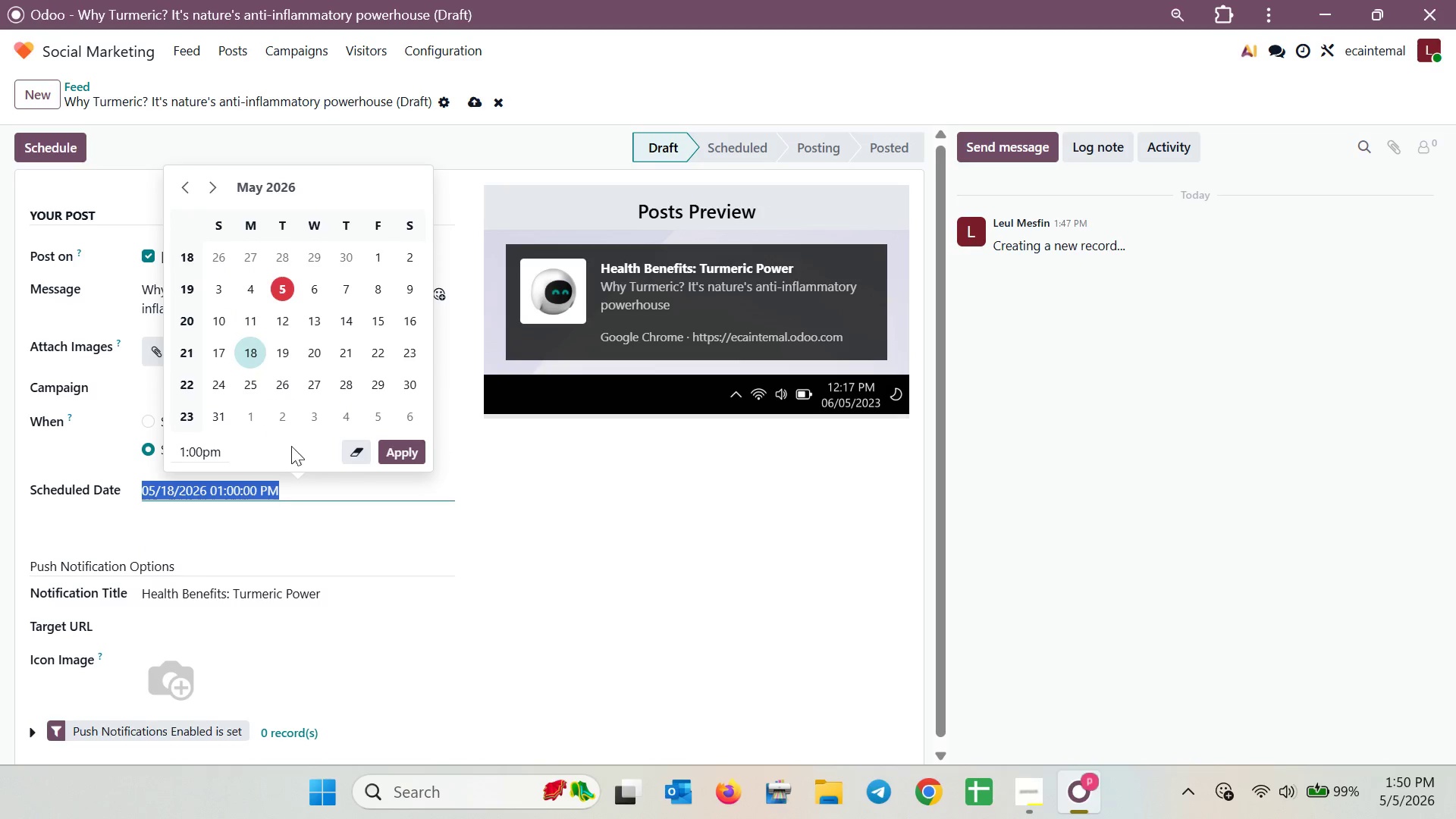 
wait(7.22)
 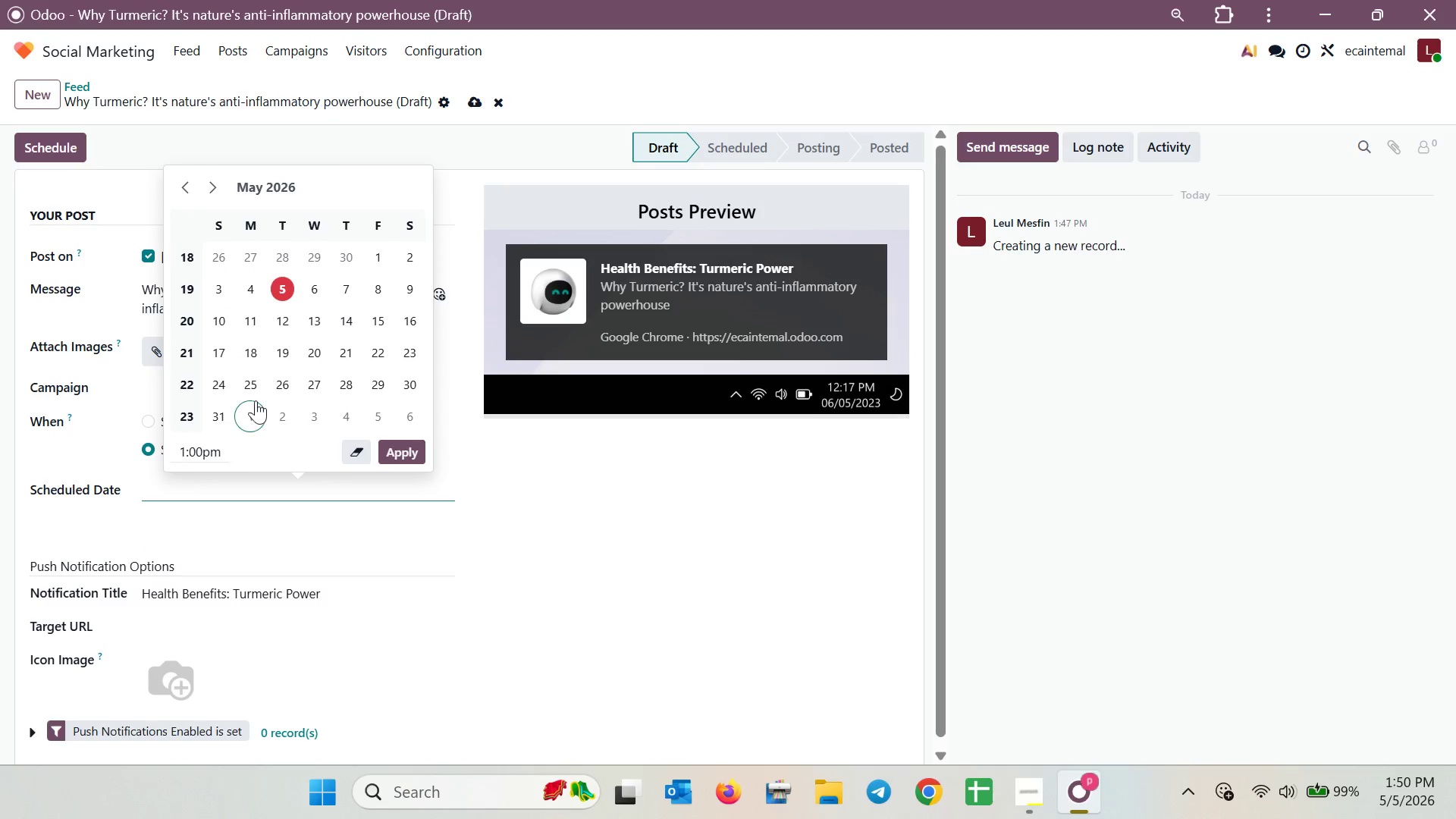 
left_click([405, 453])
 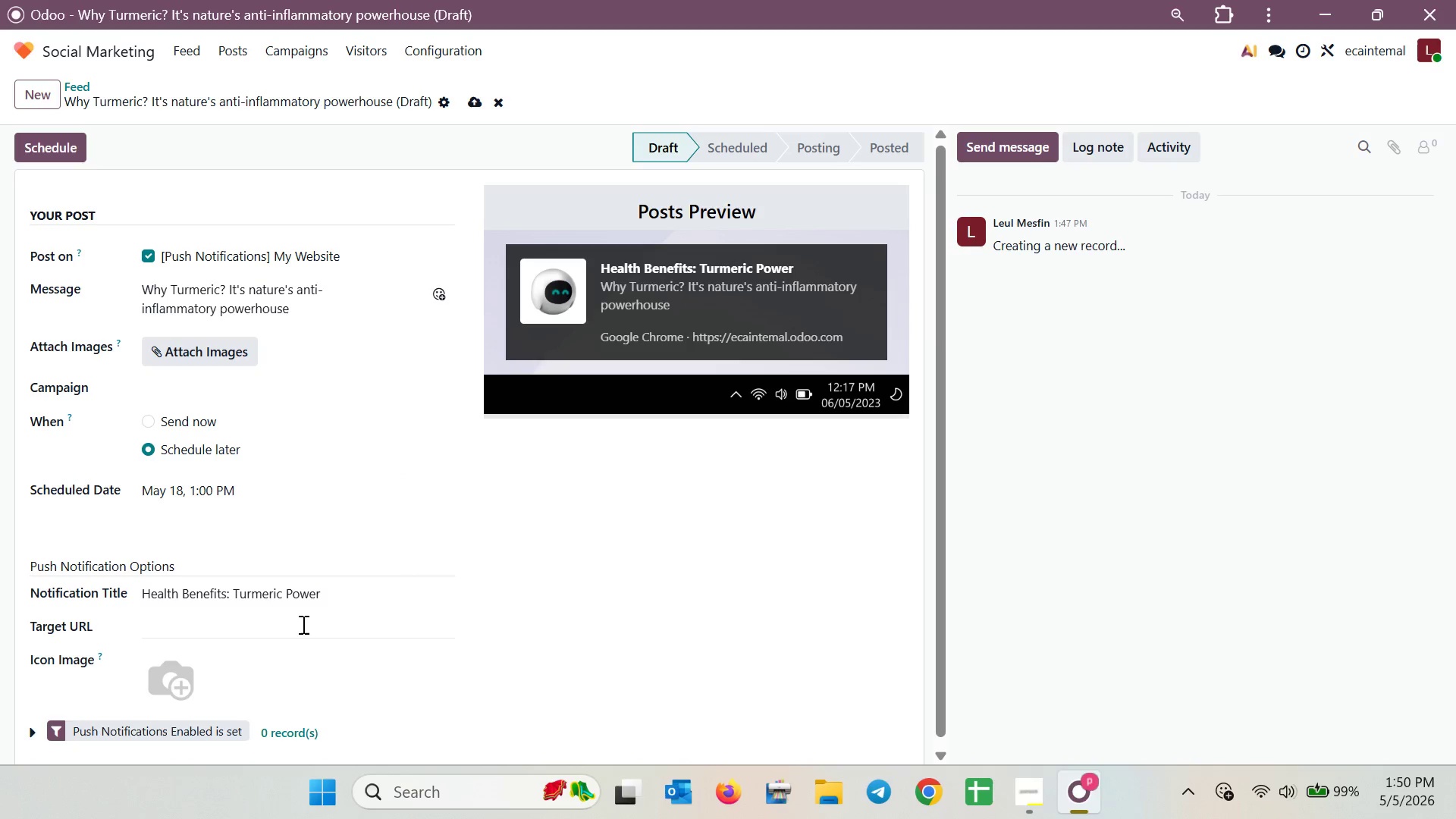 
wait(12.23)
 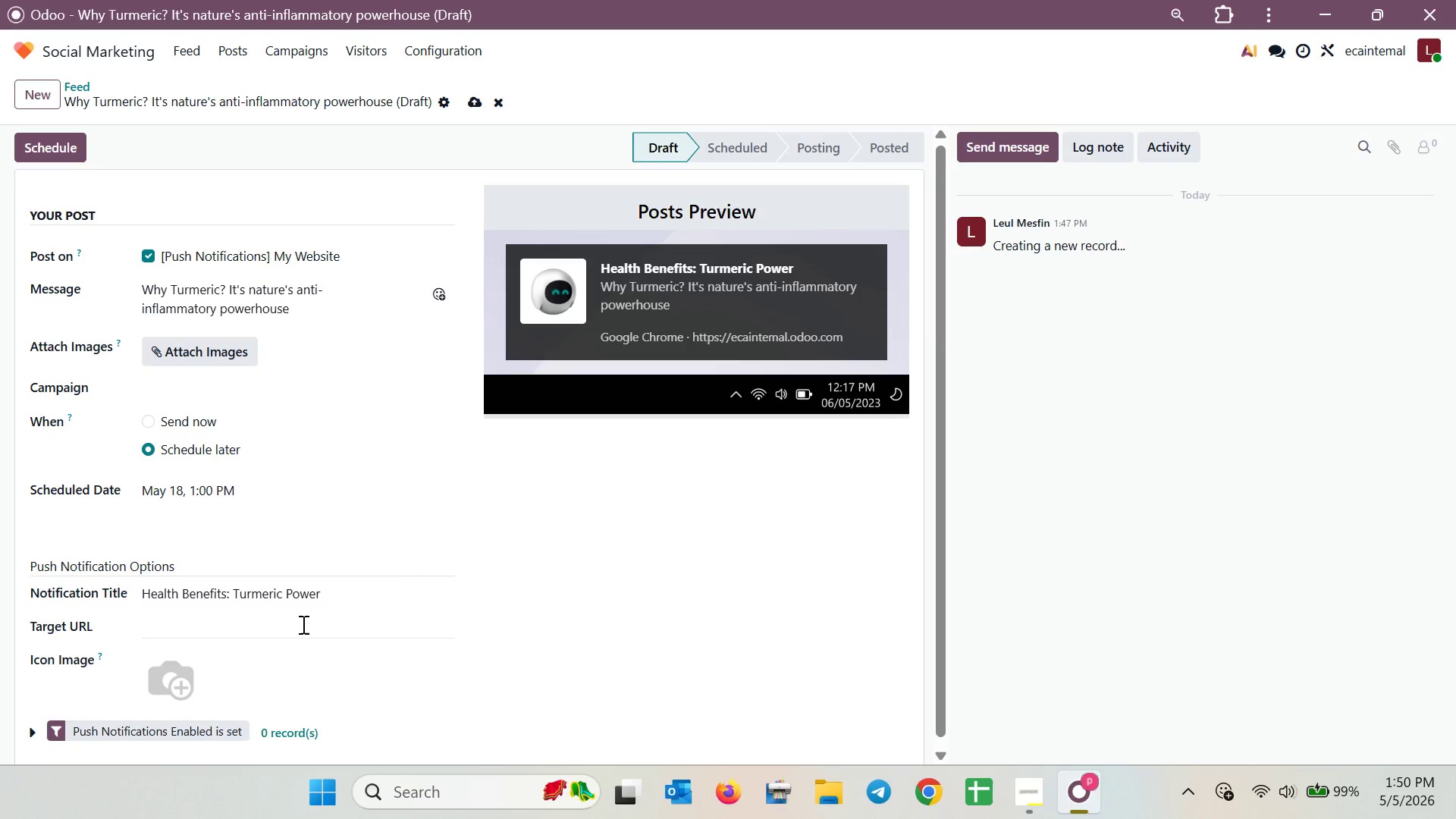 
left_click([75, 139])
 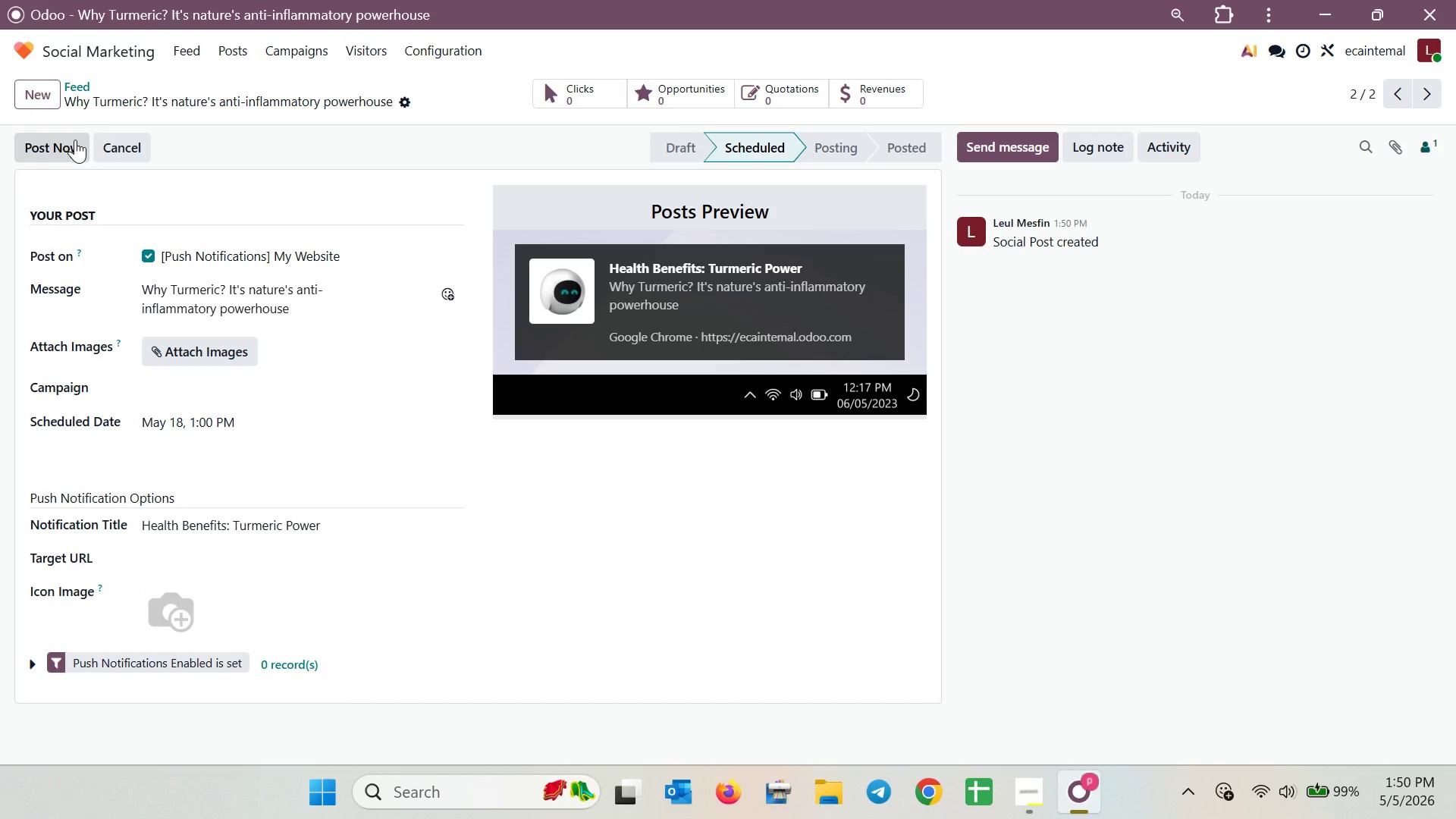 
left_click([87, 91])
 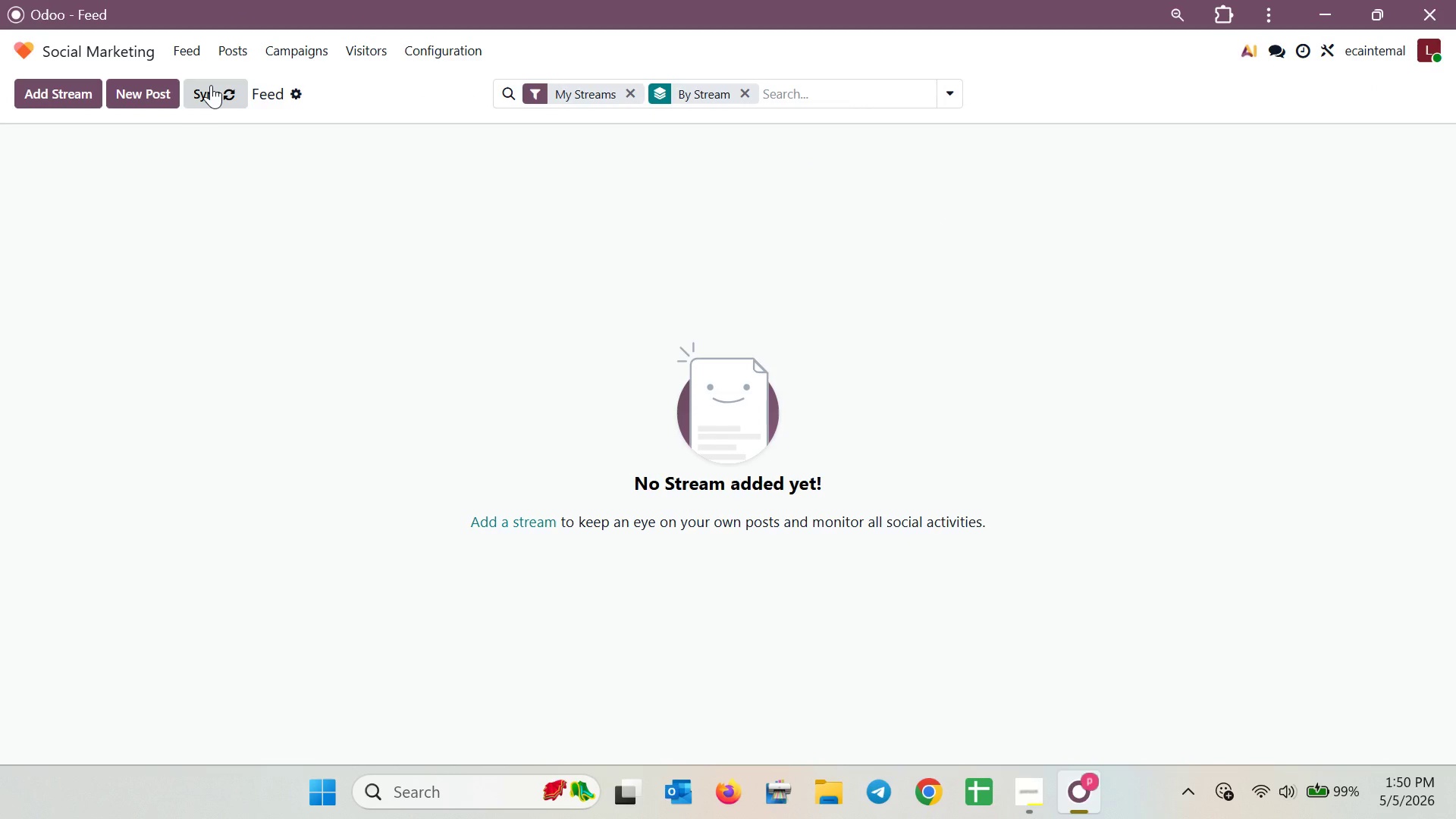 
wait(6.14)
 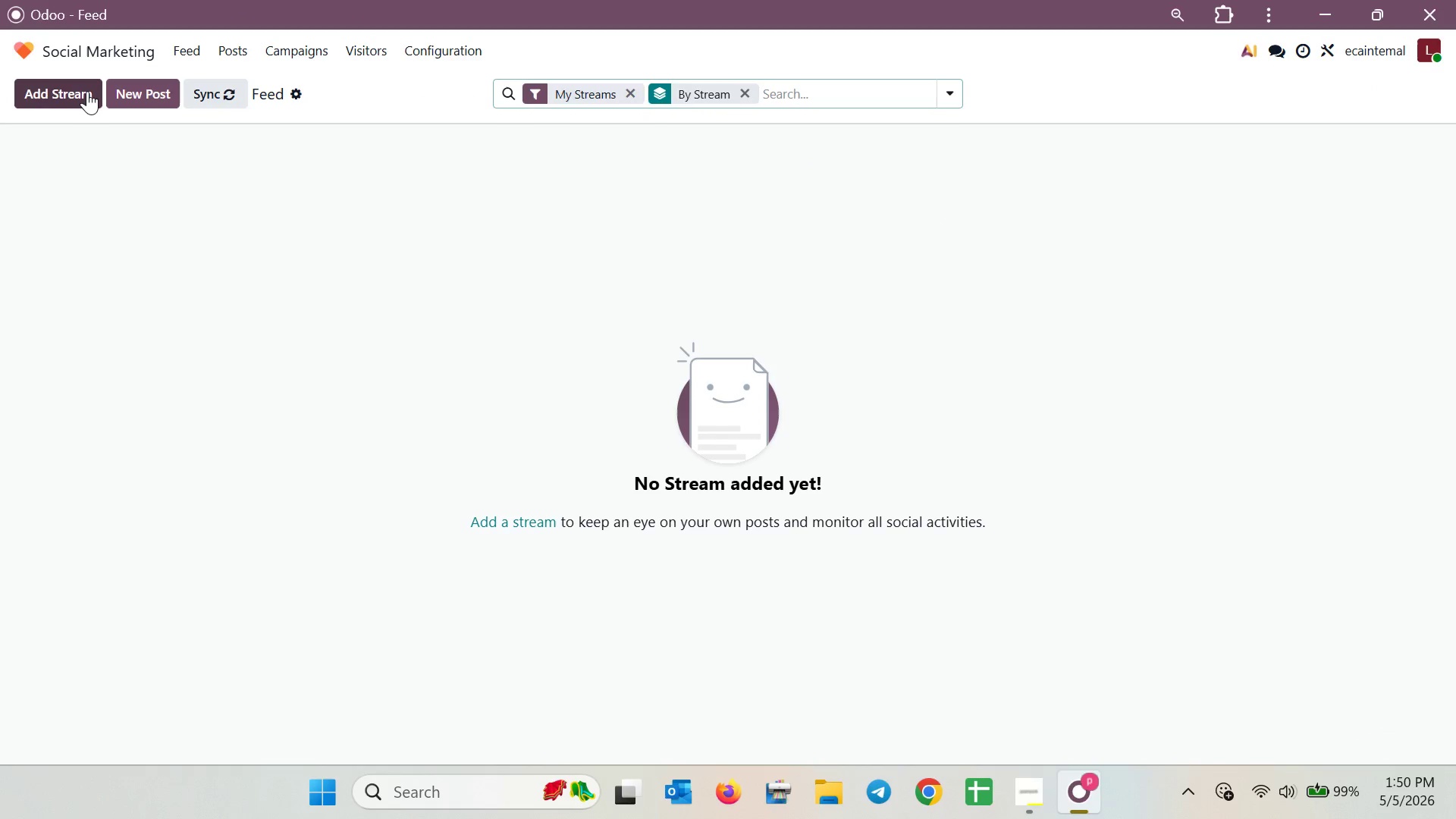 
left_click([745, 96])
 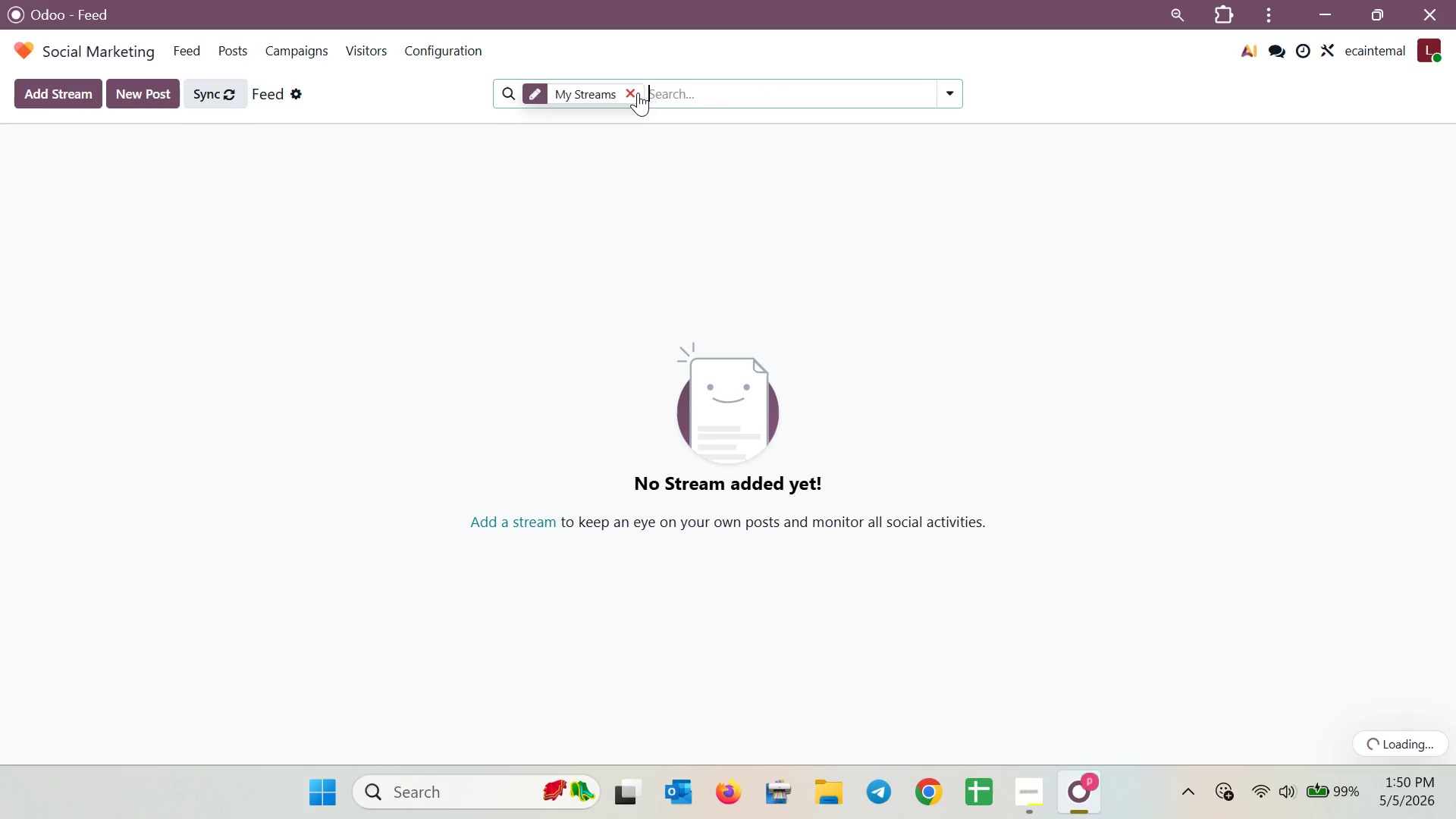 
left_click([635, 95])
 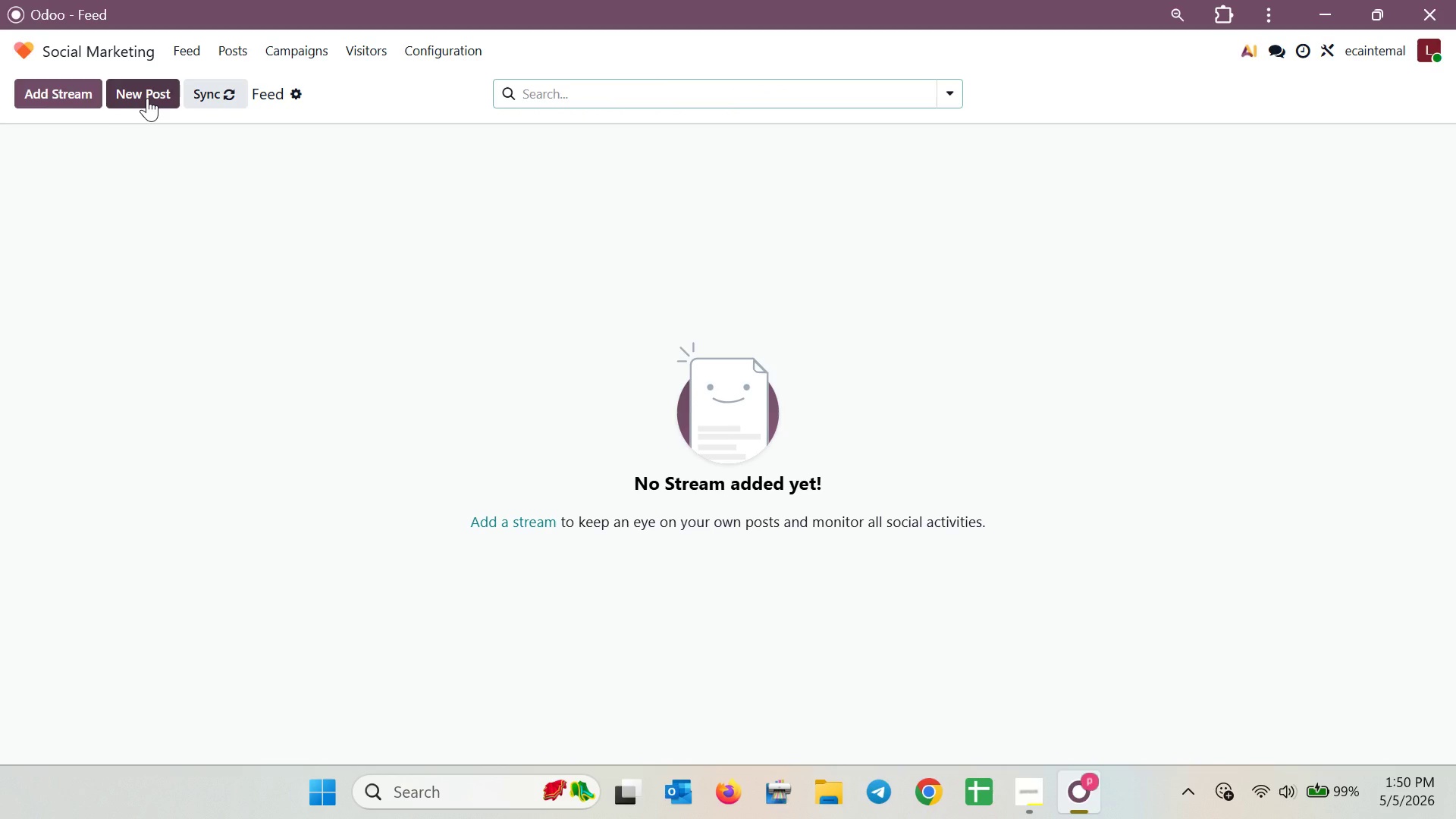 
wait(5.5)
 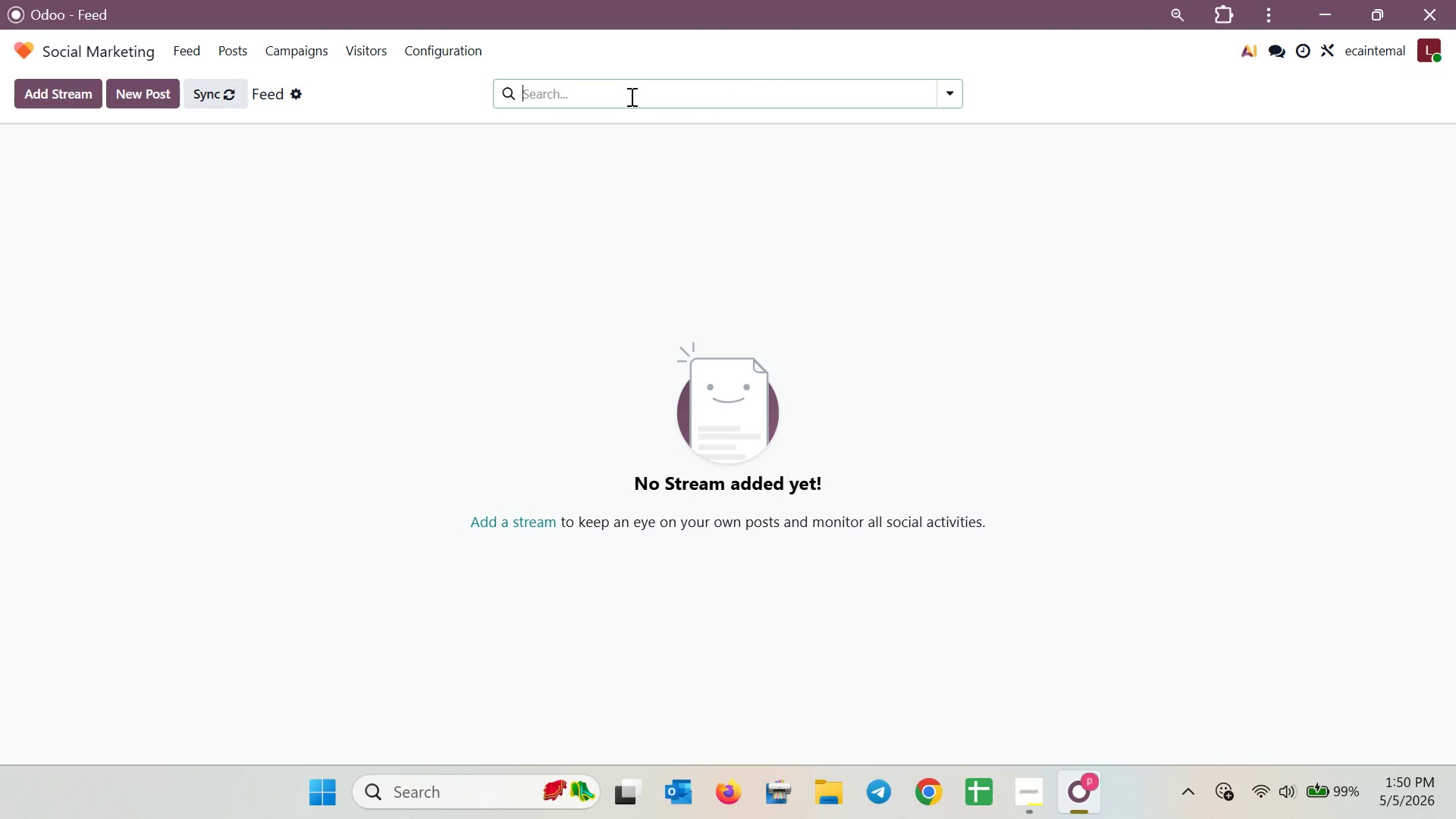 
double_click([243, 42])
 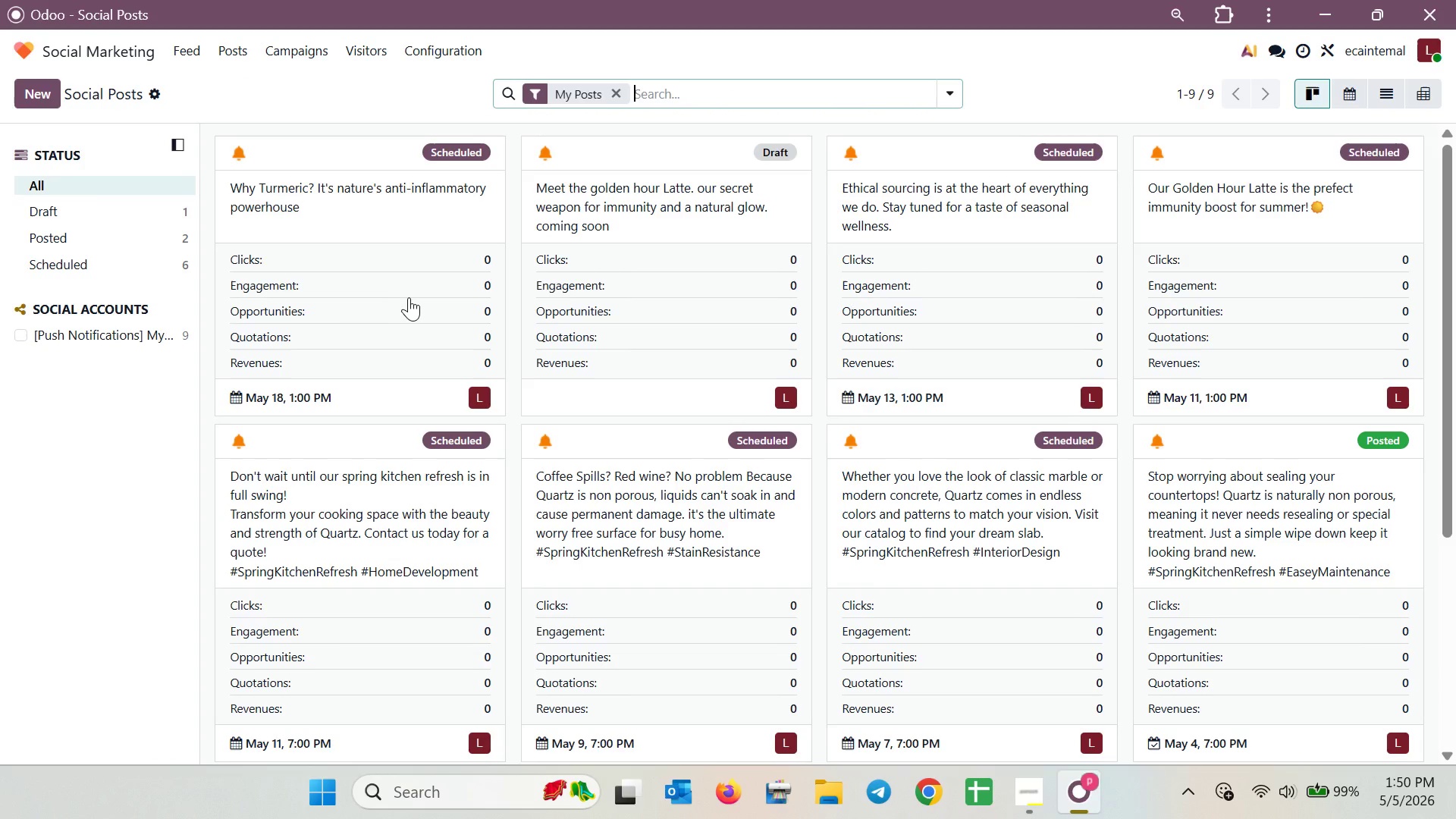 
scroll: coordinate [412, 297], scroll_direction: down, amount: 6.0
 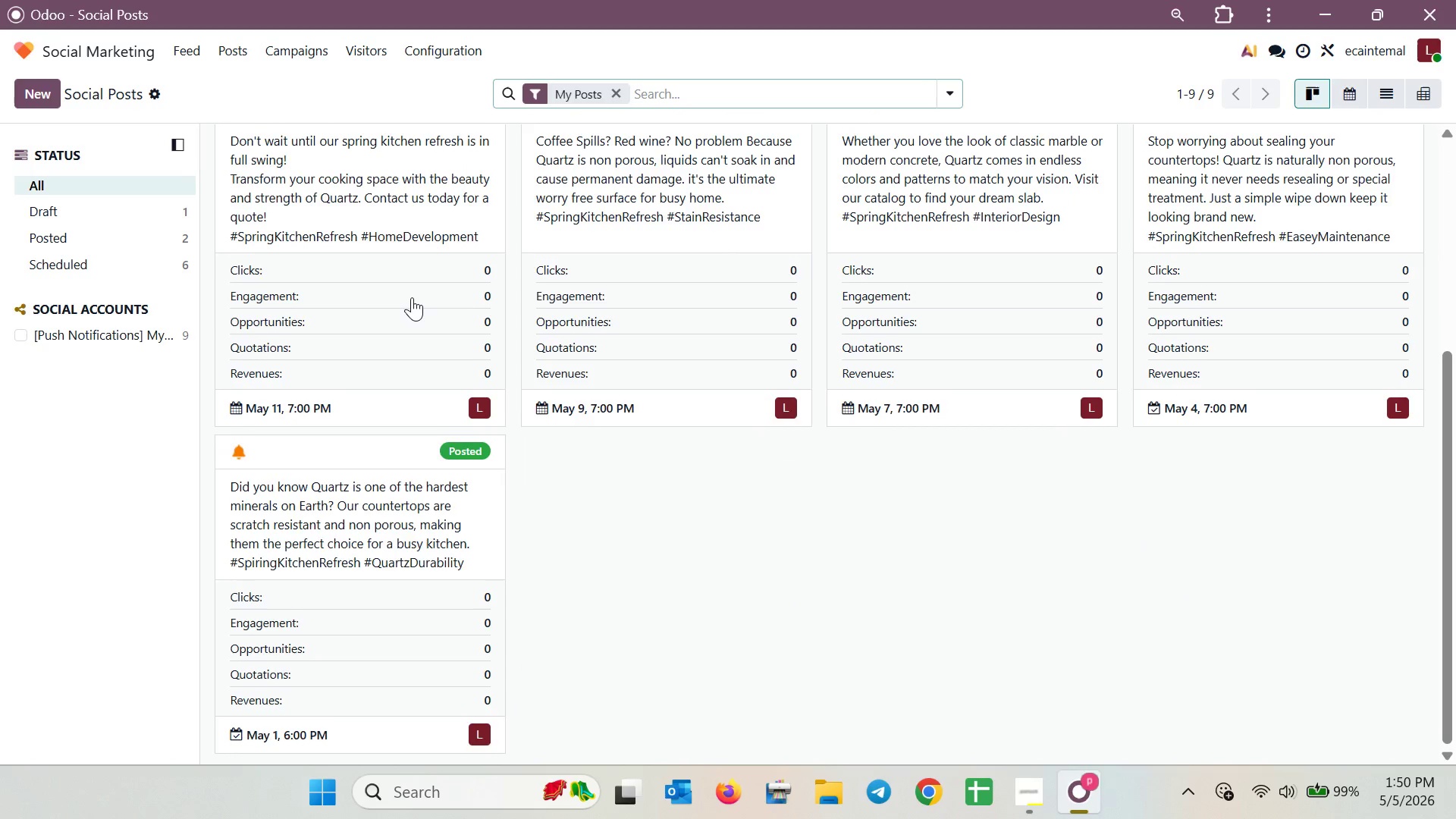 
scroll: coordinate [412, 297], scroll_direction: up, amount: 6.0
 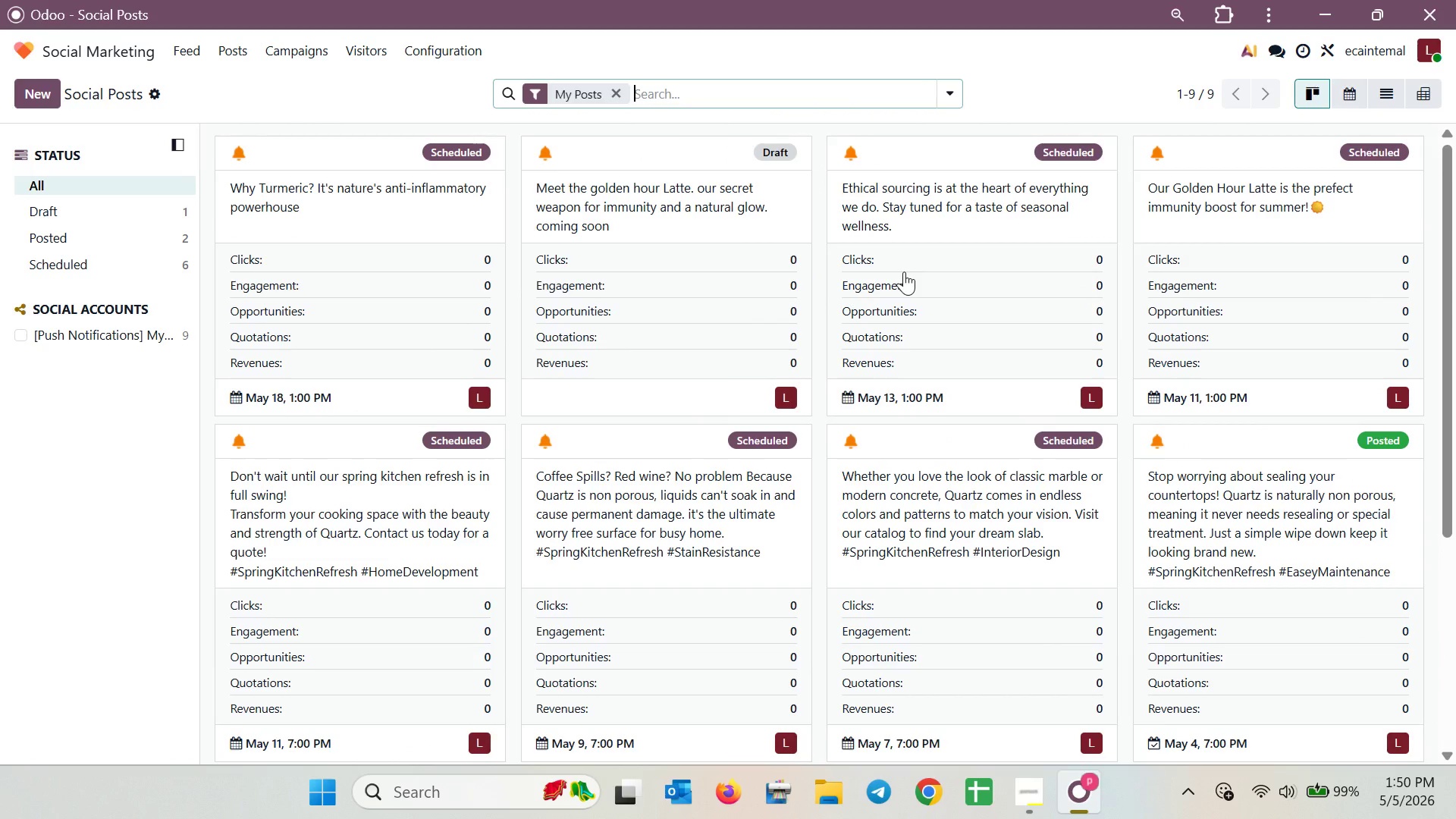 
wait(7.41)
 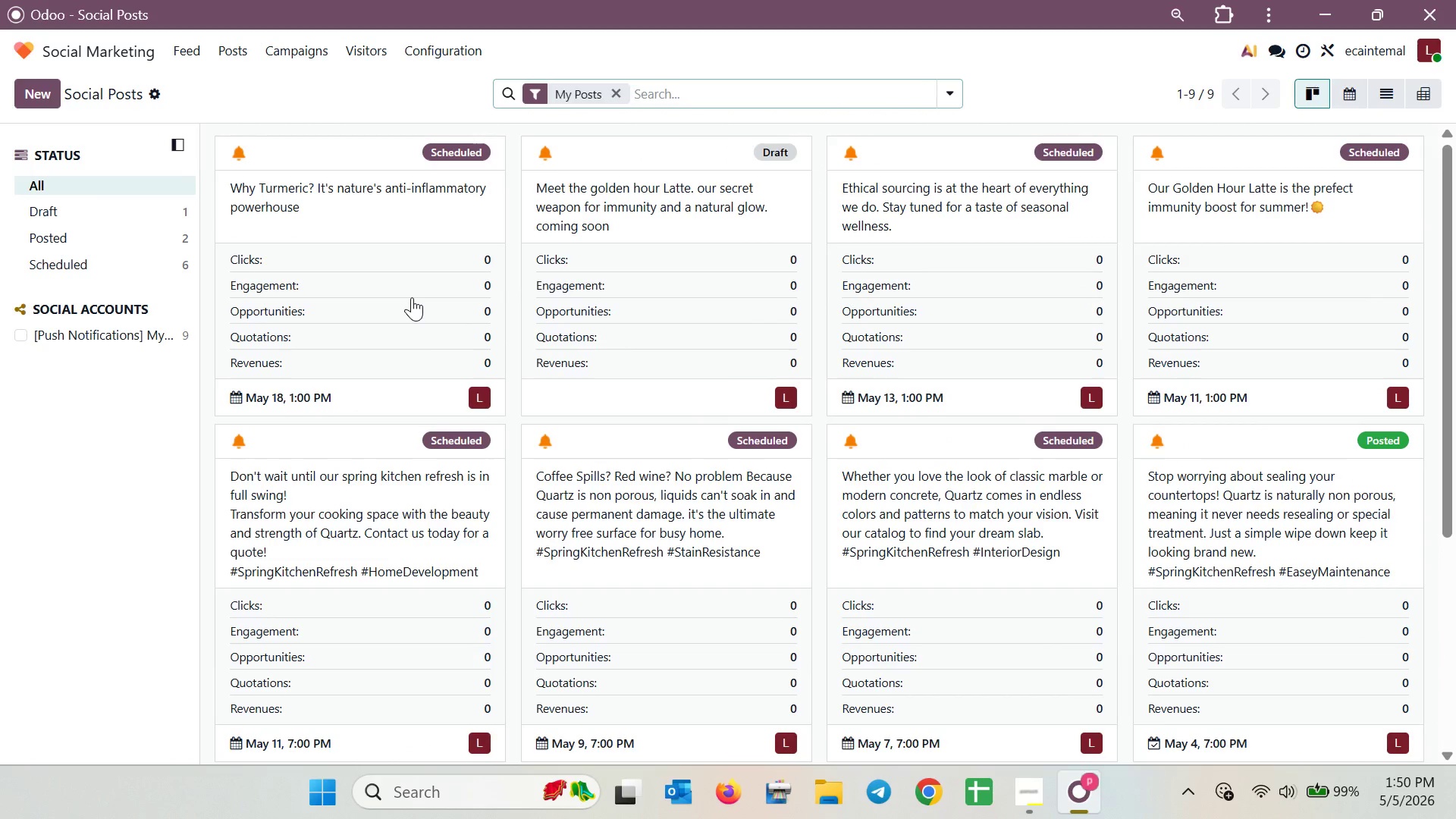 
left_click([726, 214])
 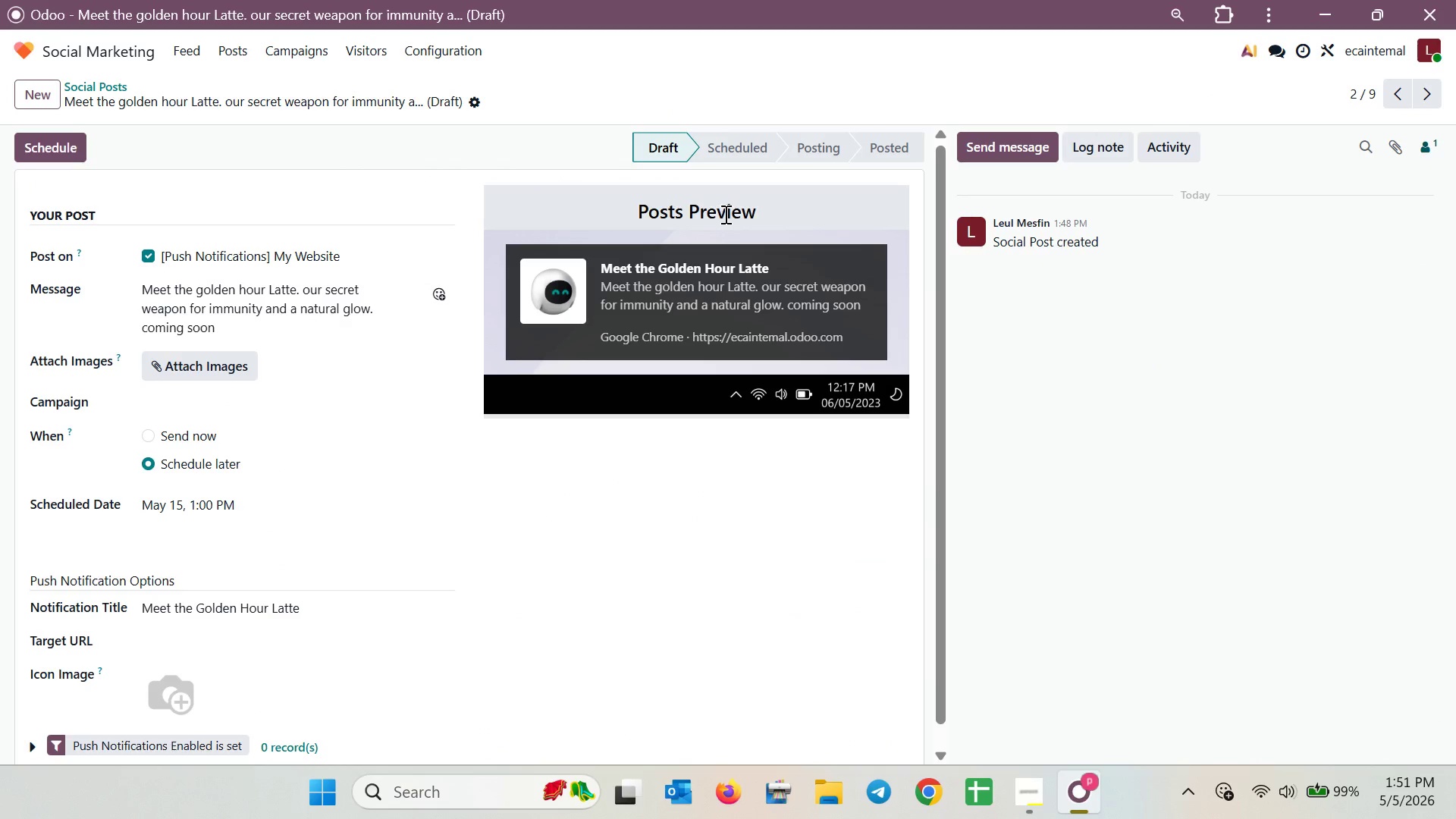 
left_click([58, 158])
 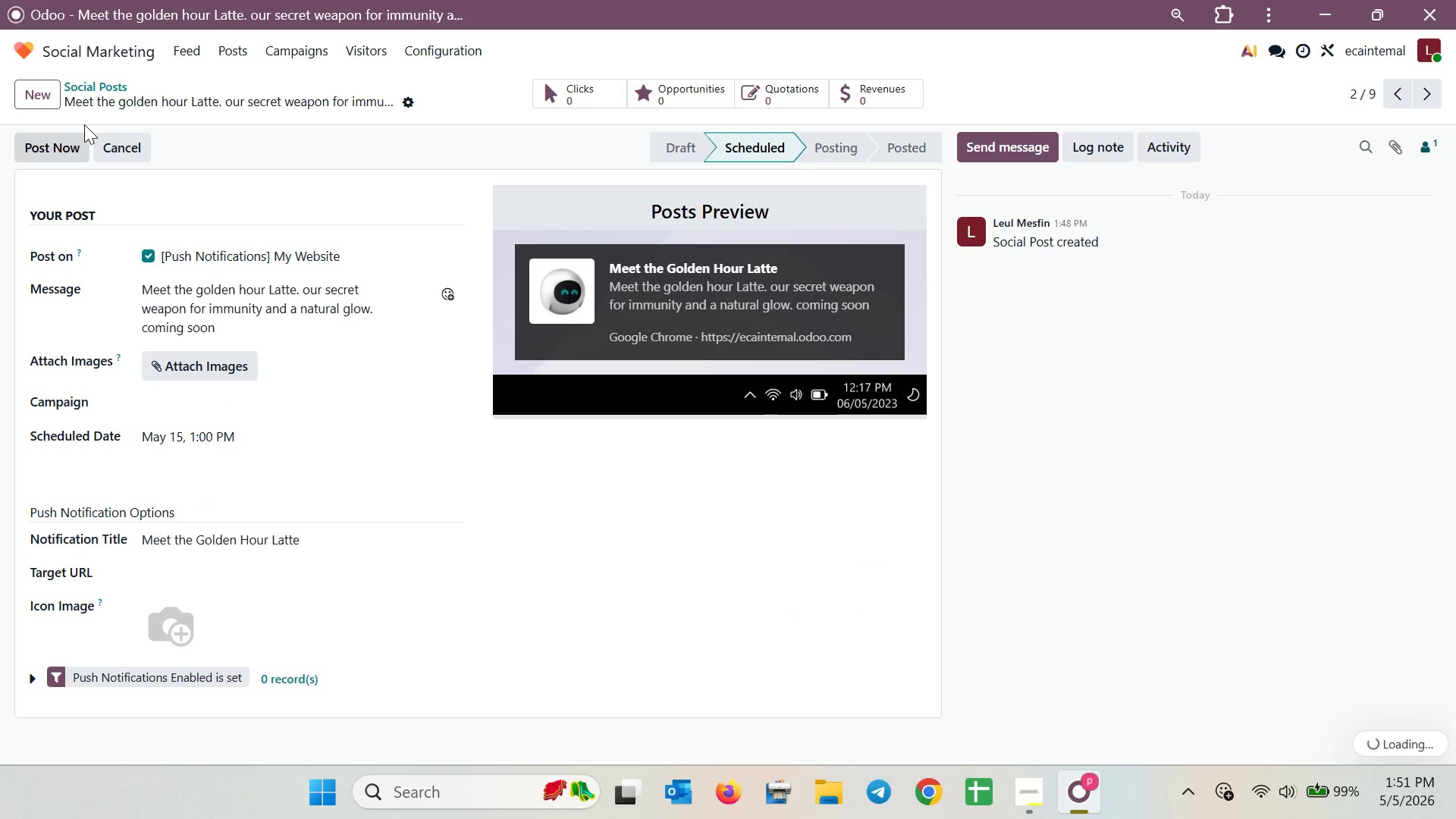 
left_click([118, 90])
 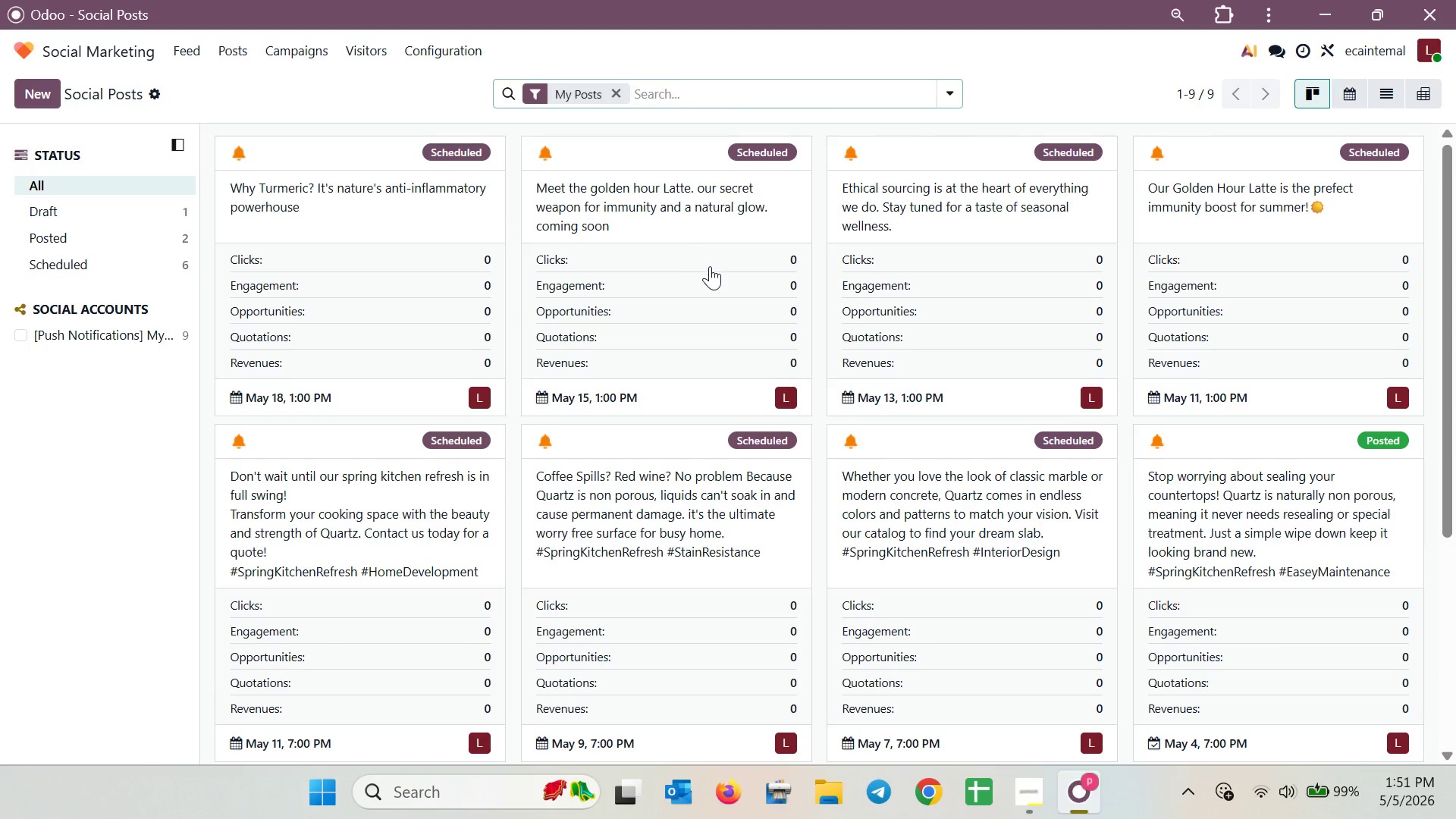 
scroll: coordinate [711, 270], scroll_direction: down, amount: 5.0
 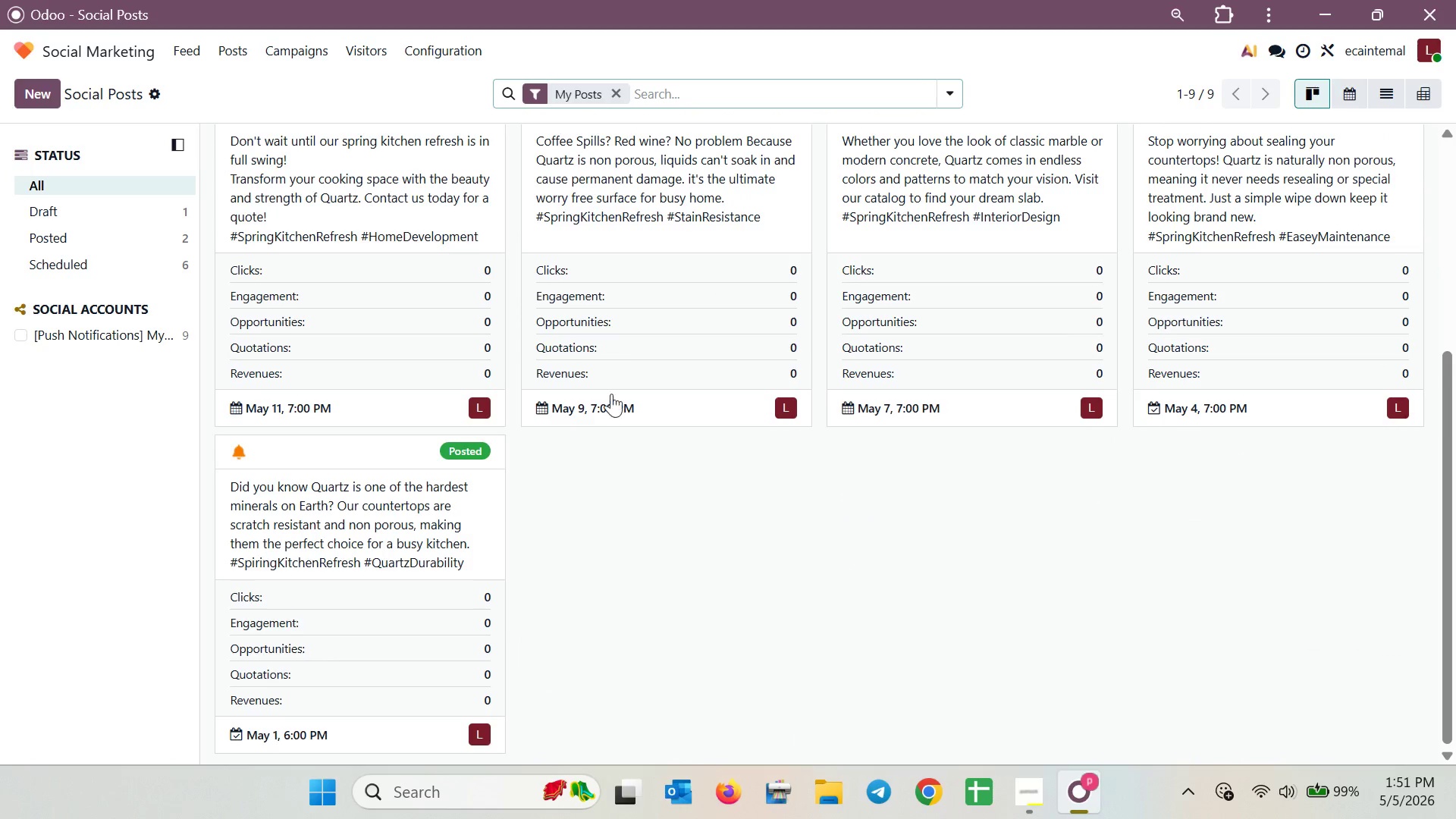 
left_click([466, 529])
 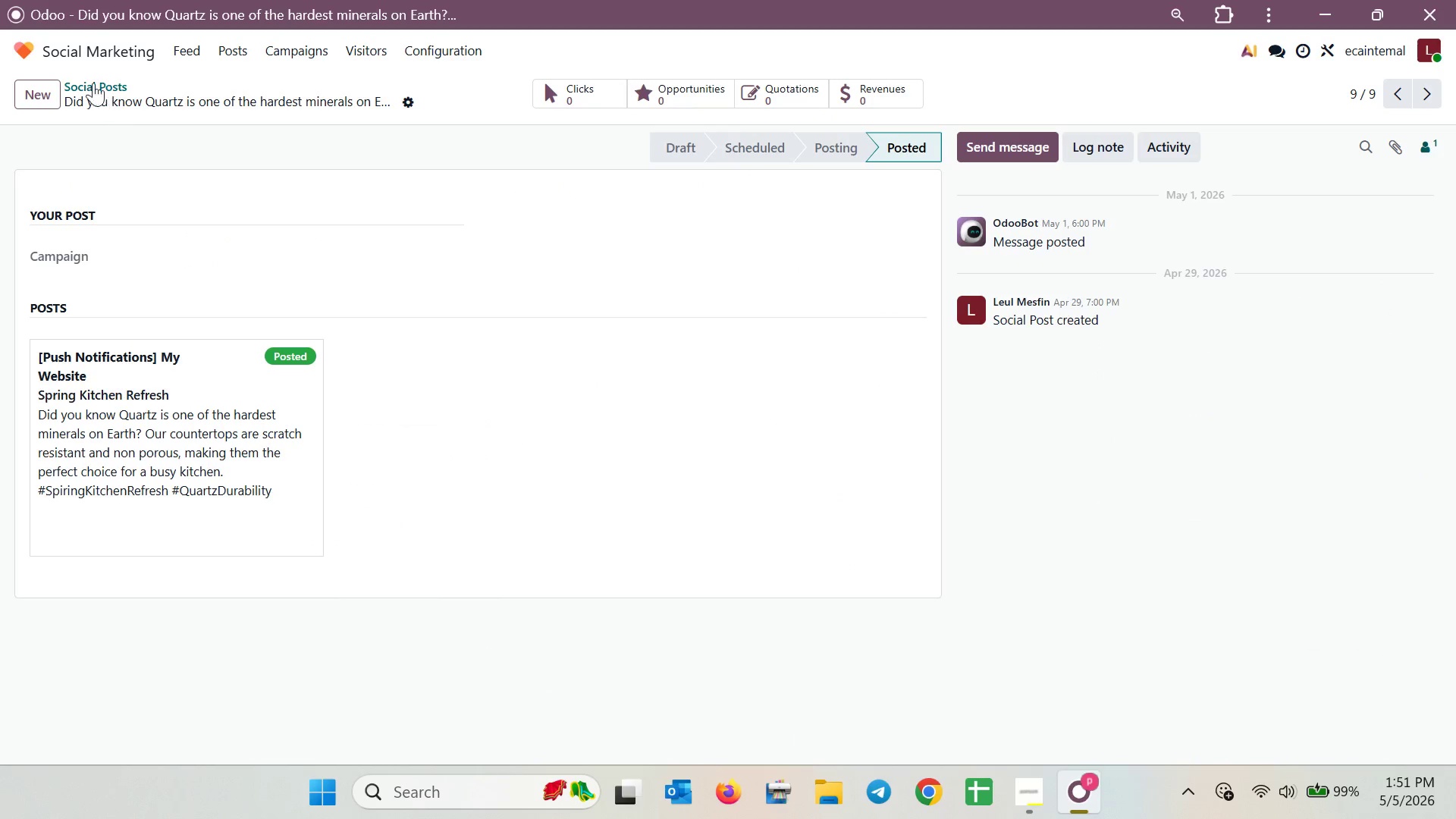 
left_click([87, 86])
 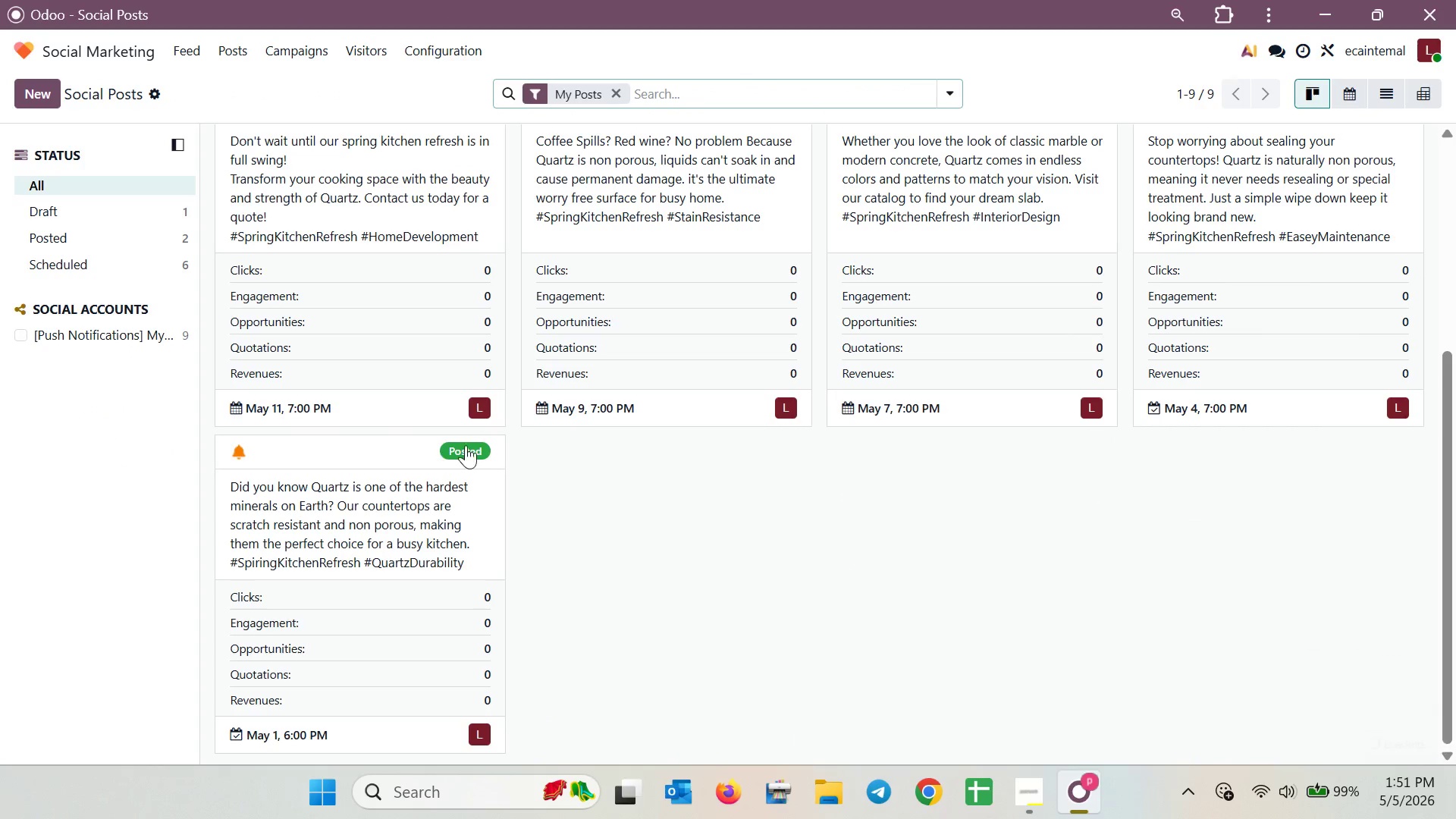 
scroll: coordinate [468, 444], scroll_direction: down, amount: 1.0
 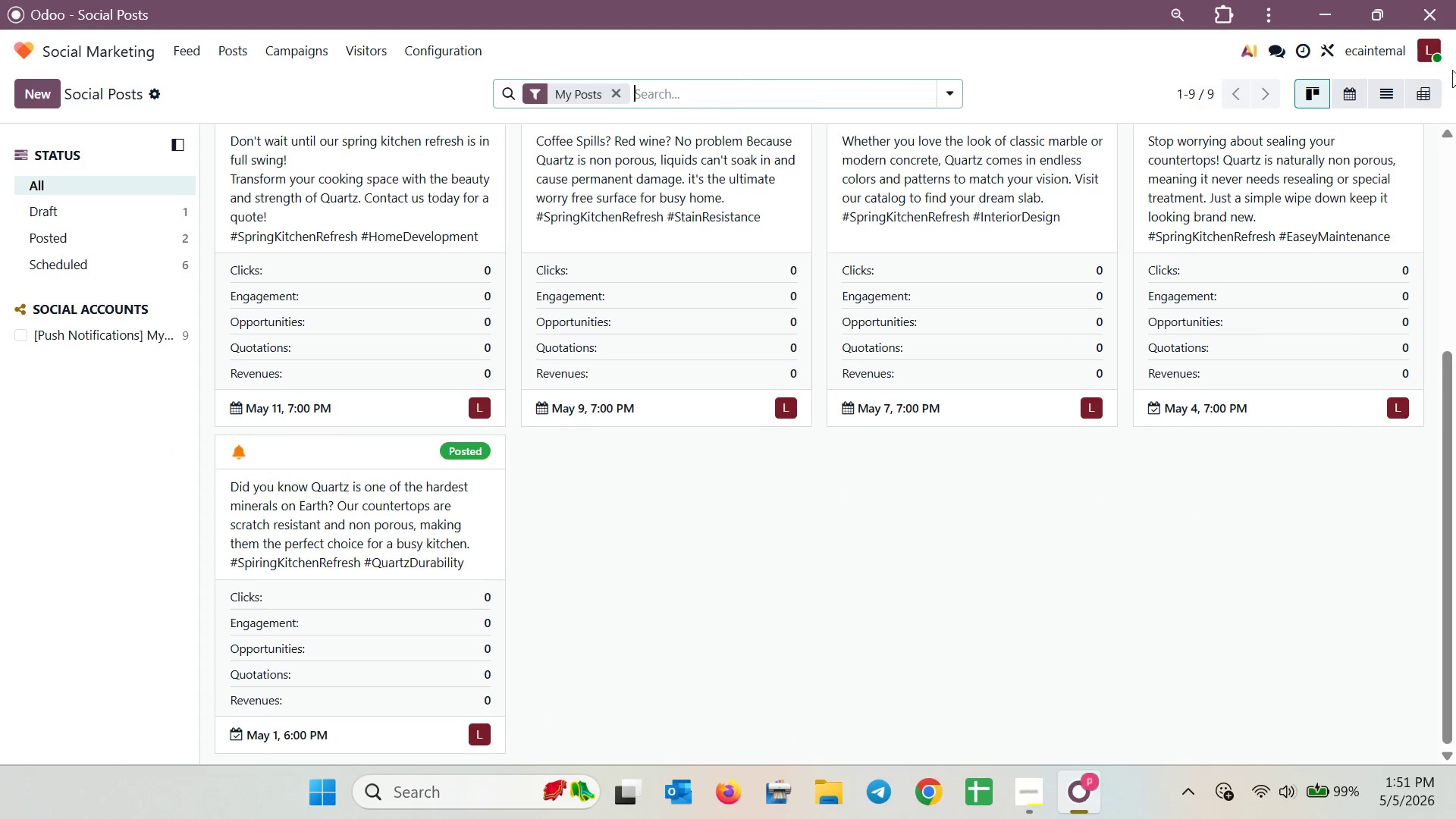 
left_click([1385, 81])
 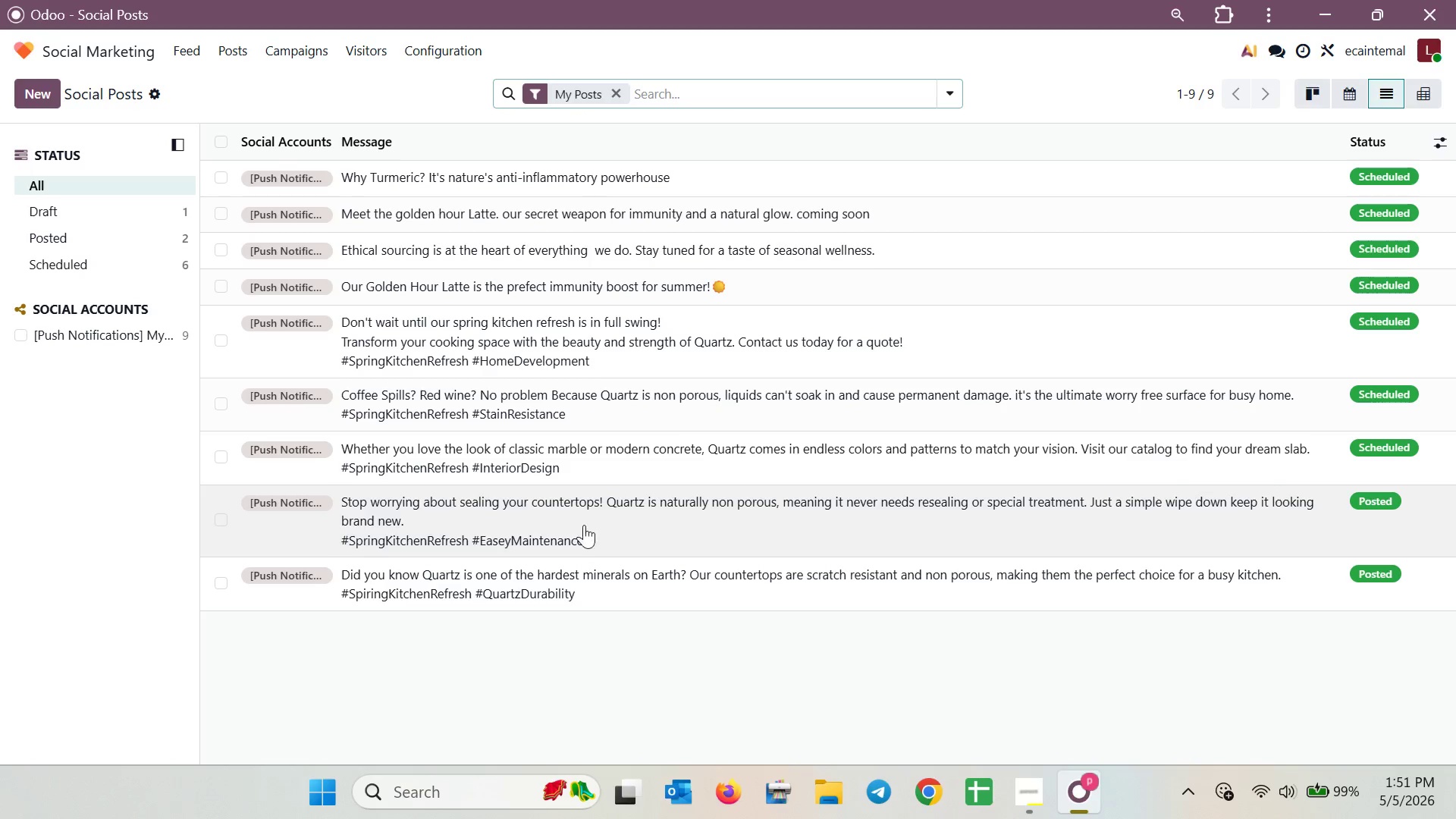 
left_click([213, 589])
 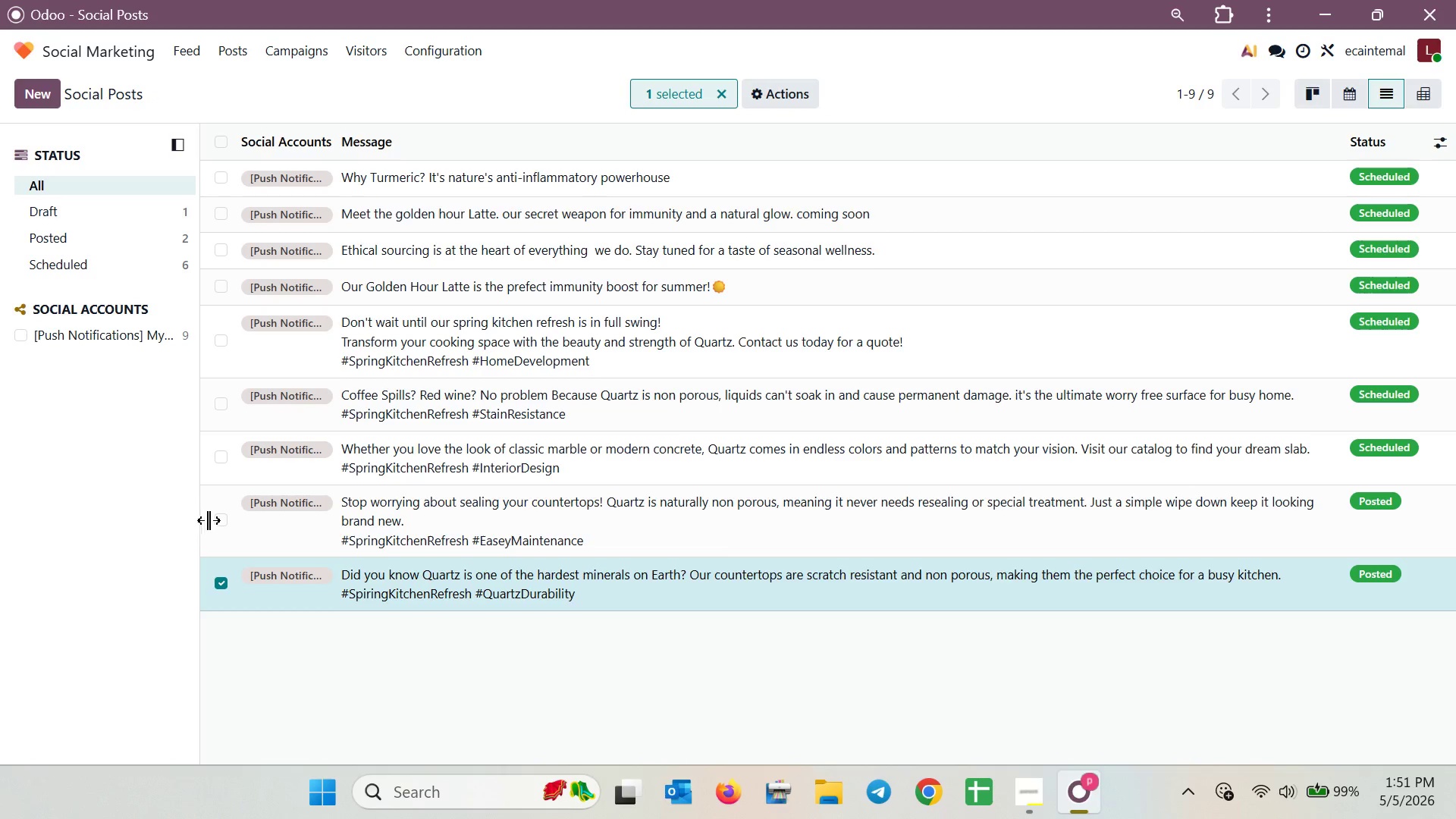 
left_click([217, 520])
 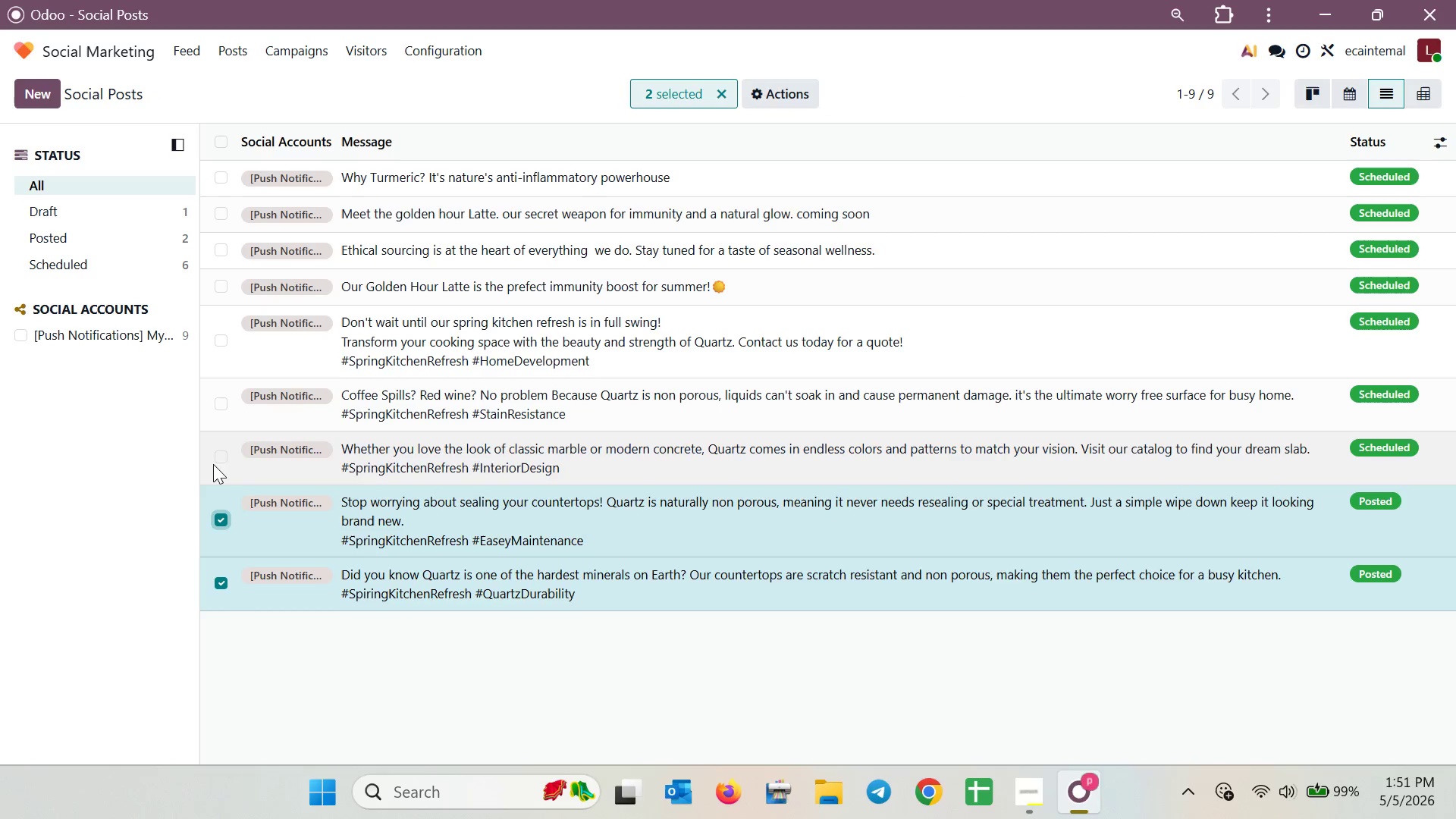 
left_click([215, 457])
 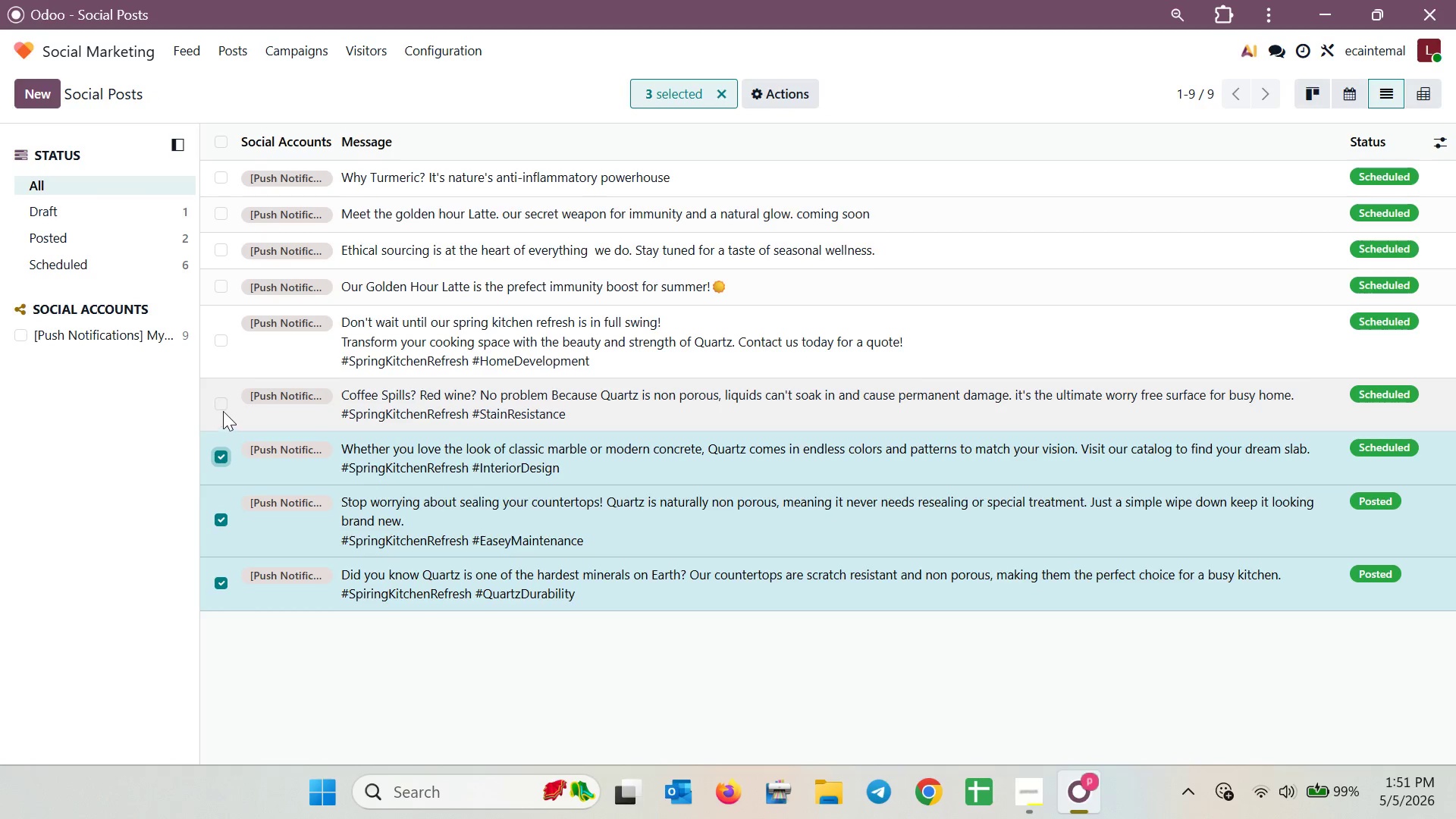 
left_click([224, 411])
 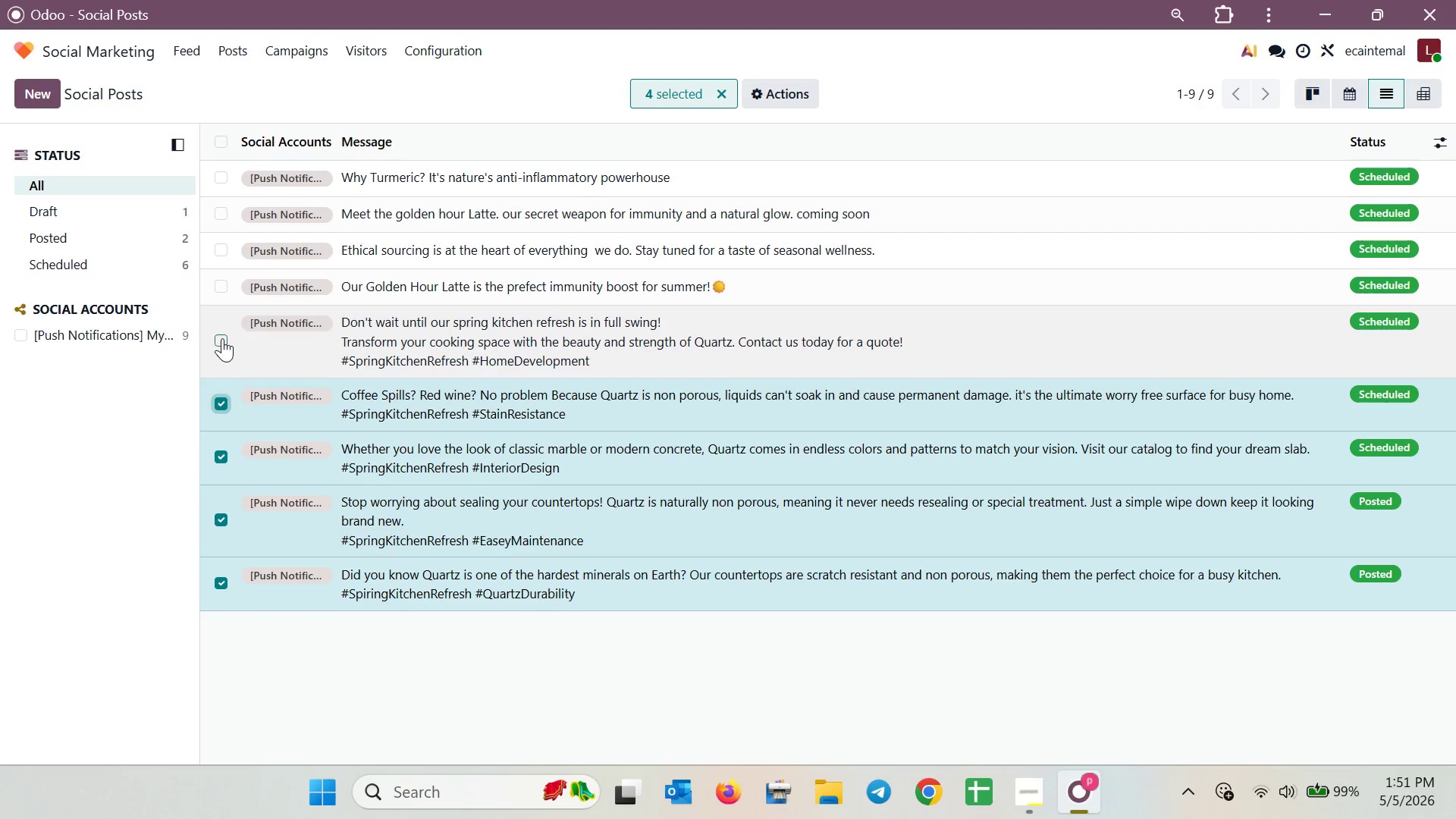 
left_click([224, 337])
 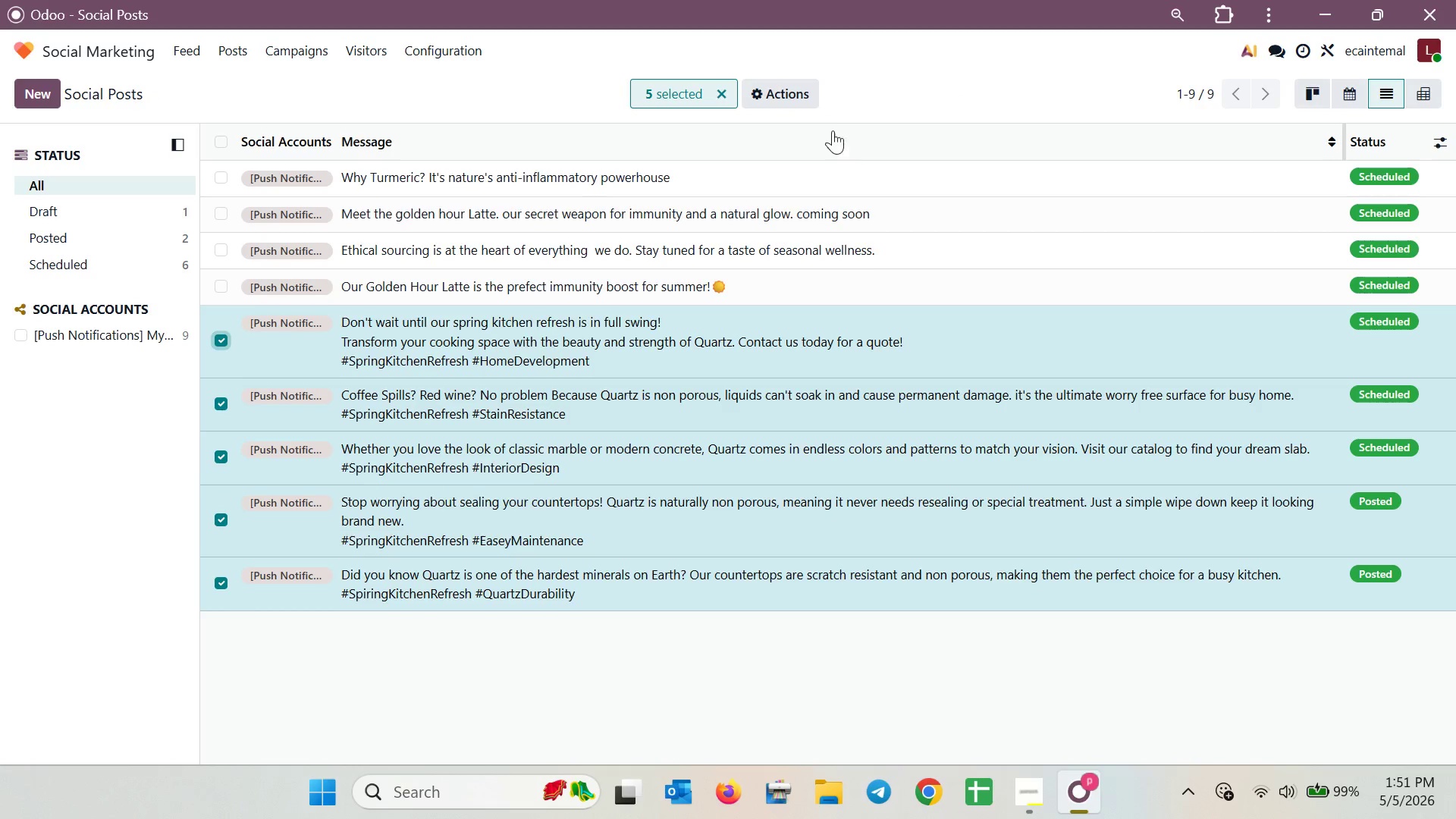 
left_click([796, 105])
 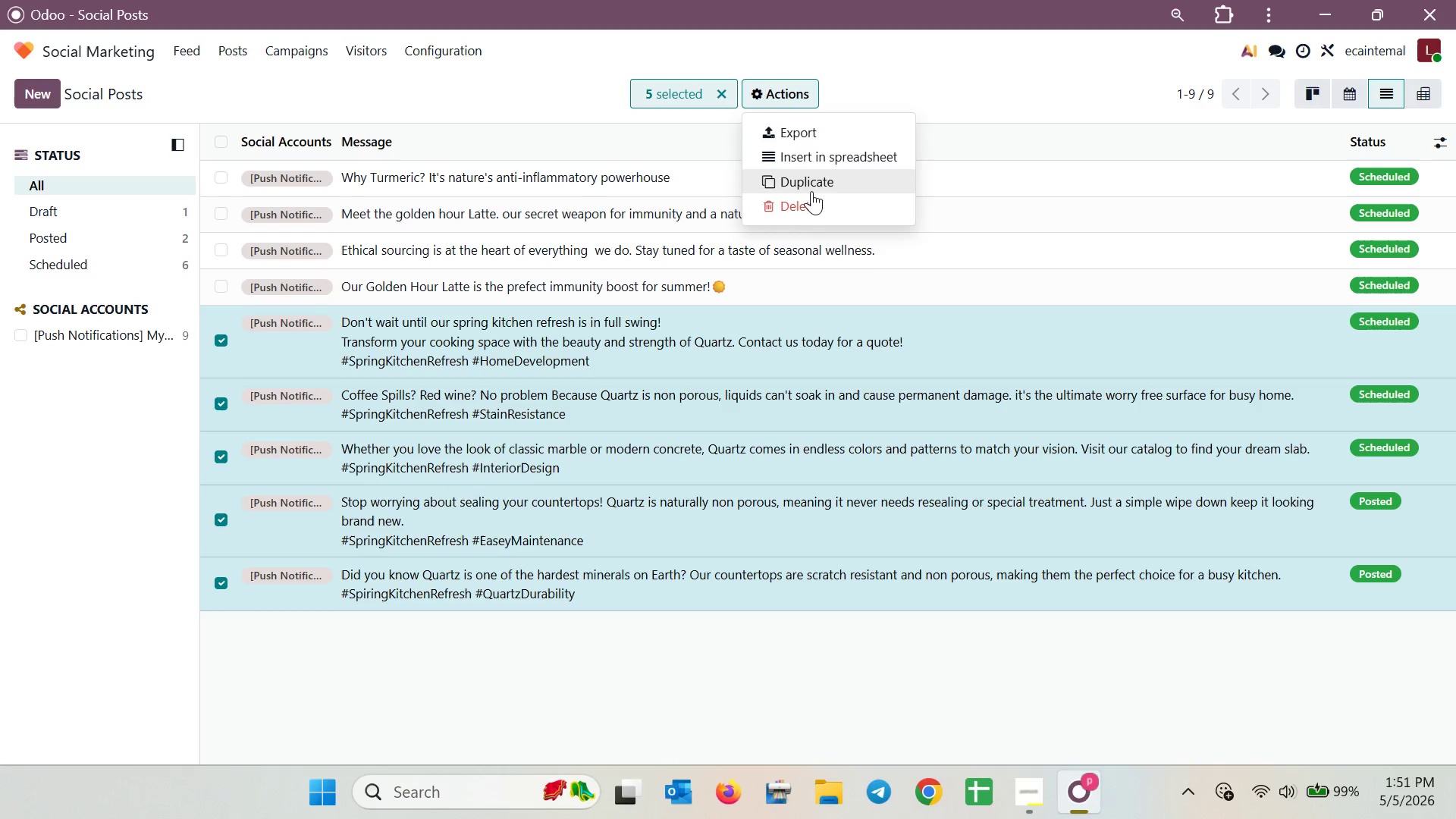 
left_click([811, 196])
 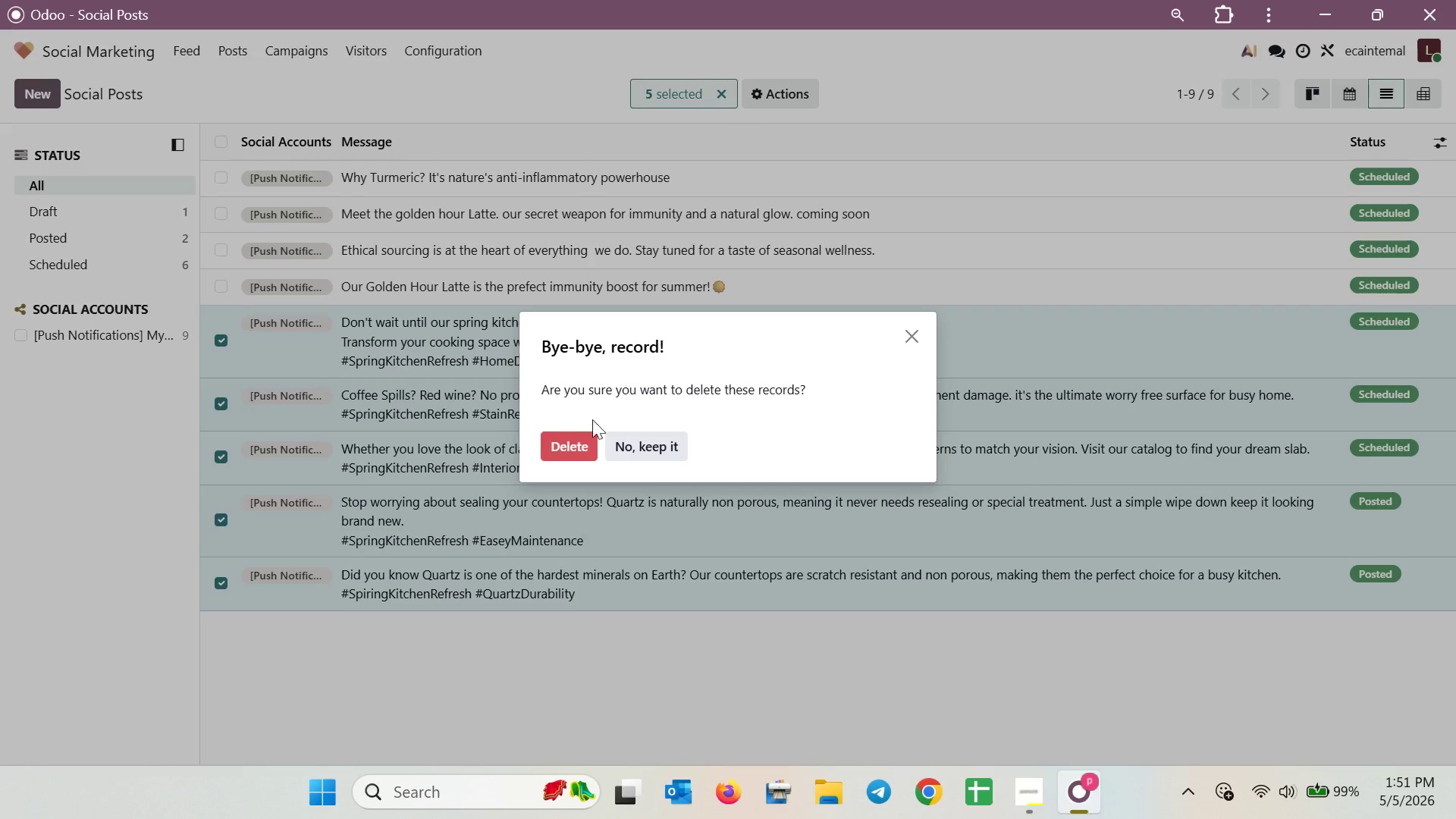 
left_click([592, 454])
 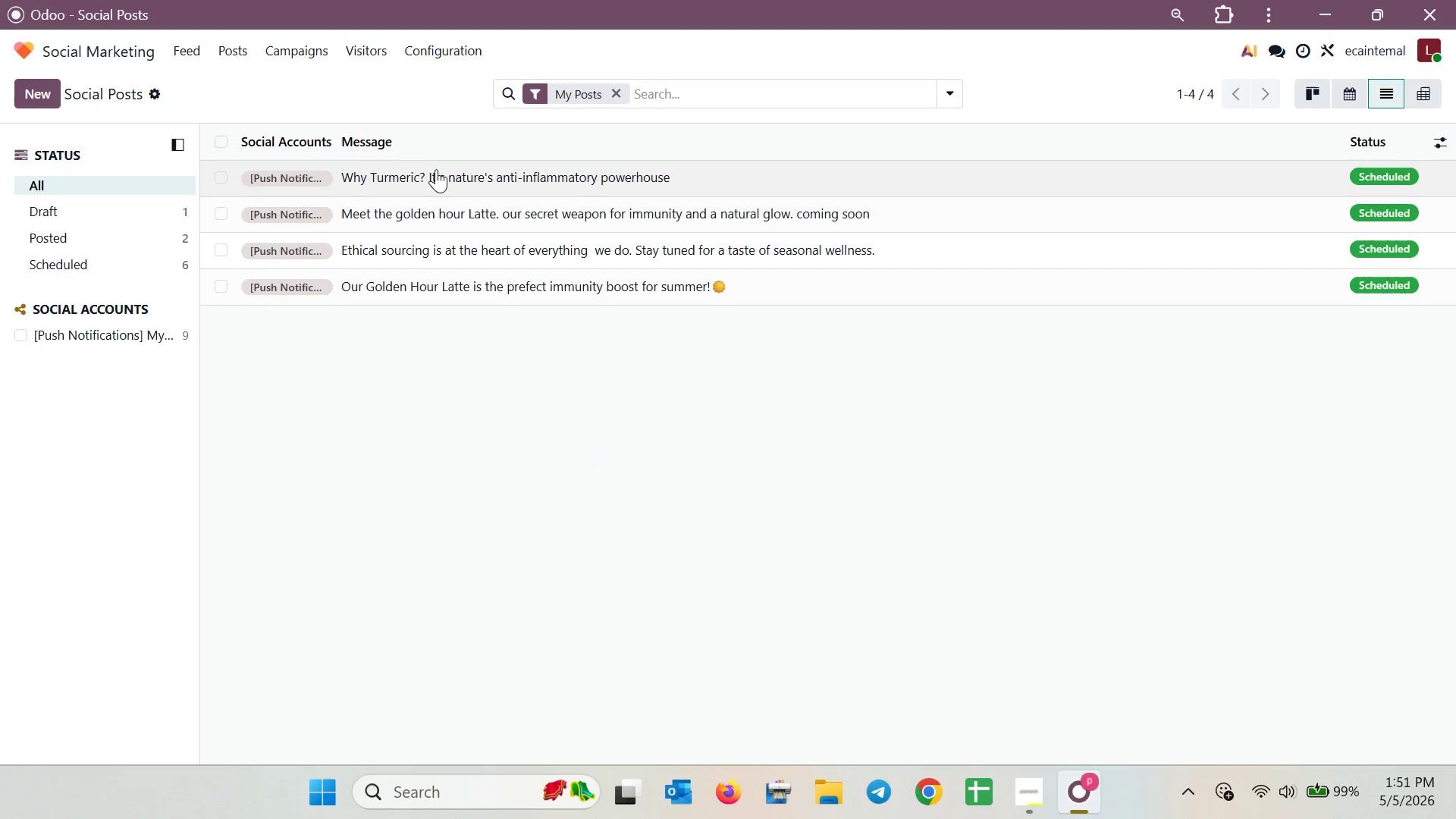 
left_click([45, 89])
 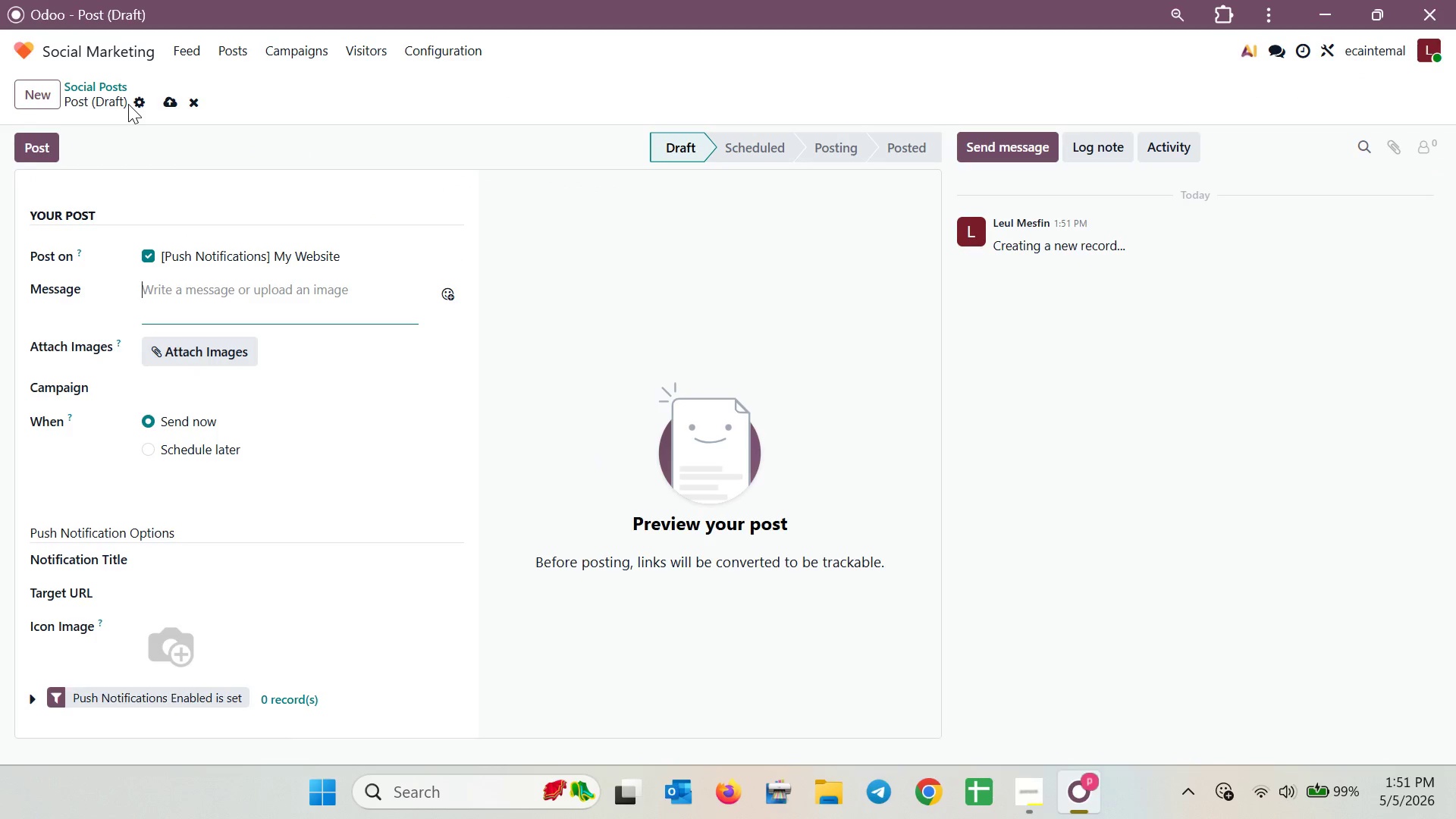 
wait(6.08)
 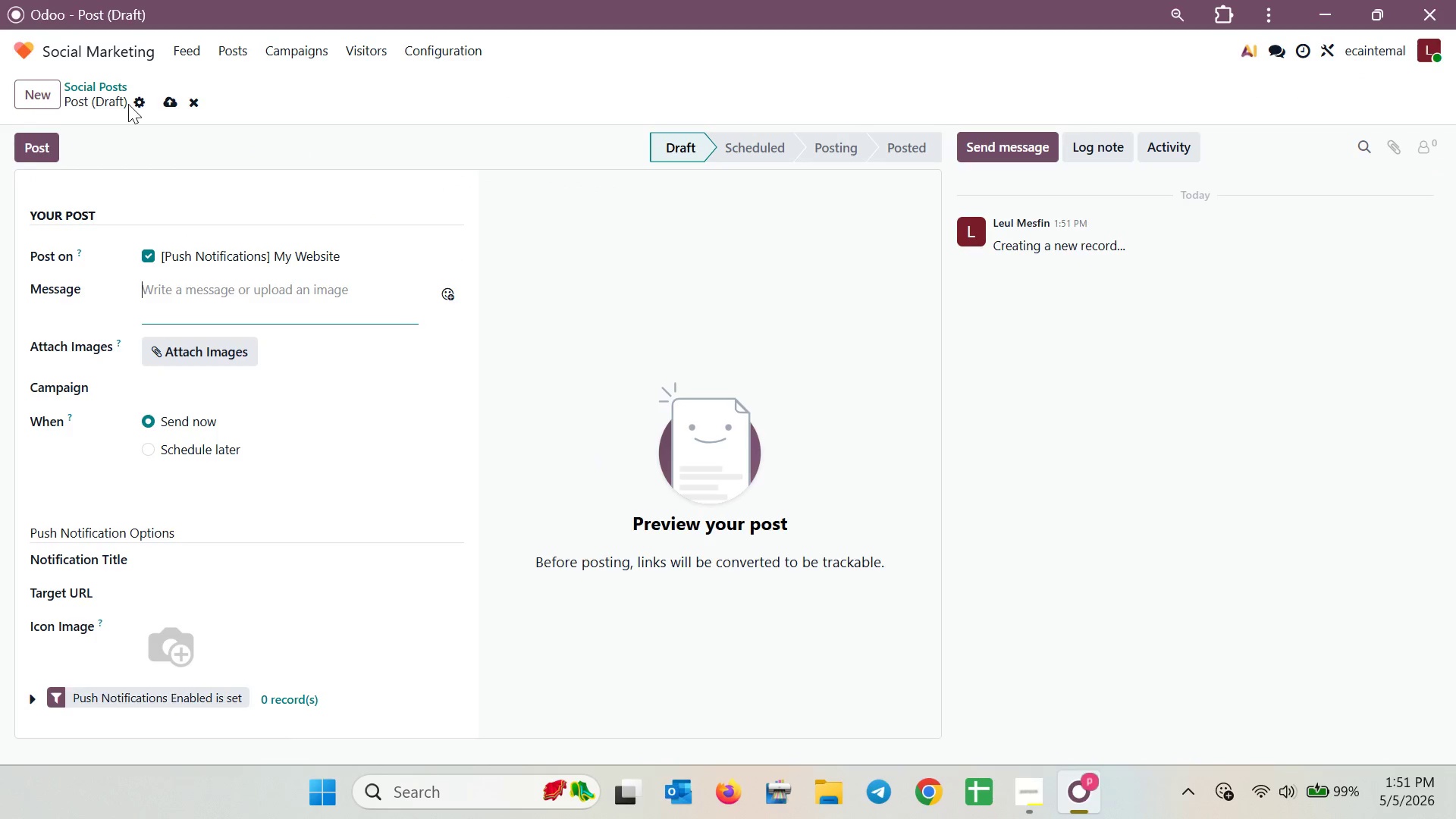 
left_click([107, 84])
 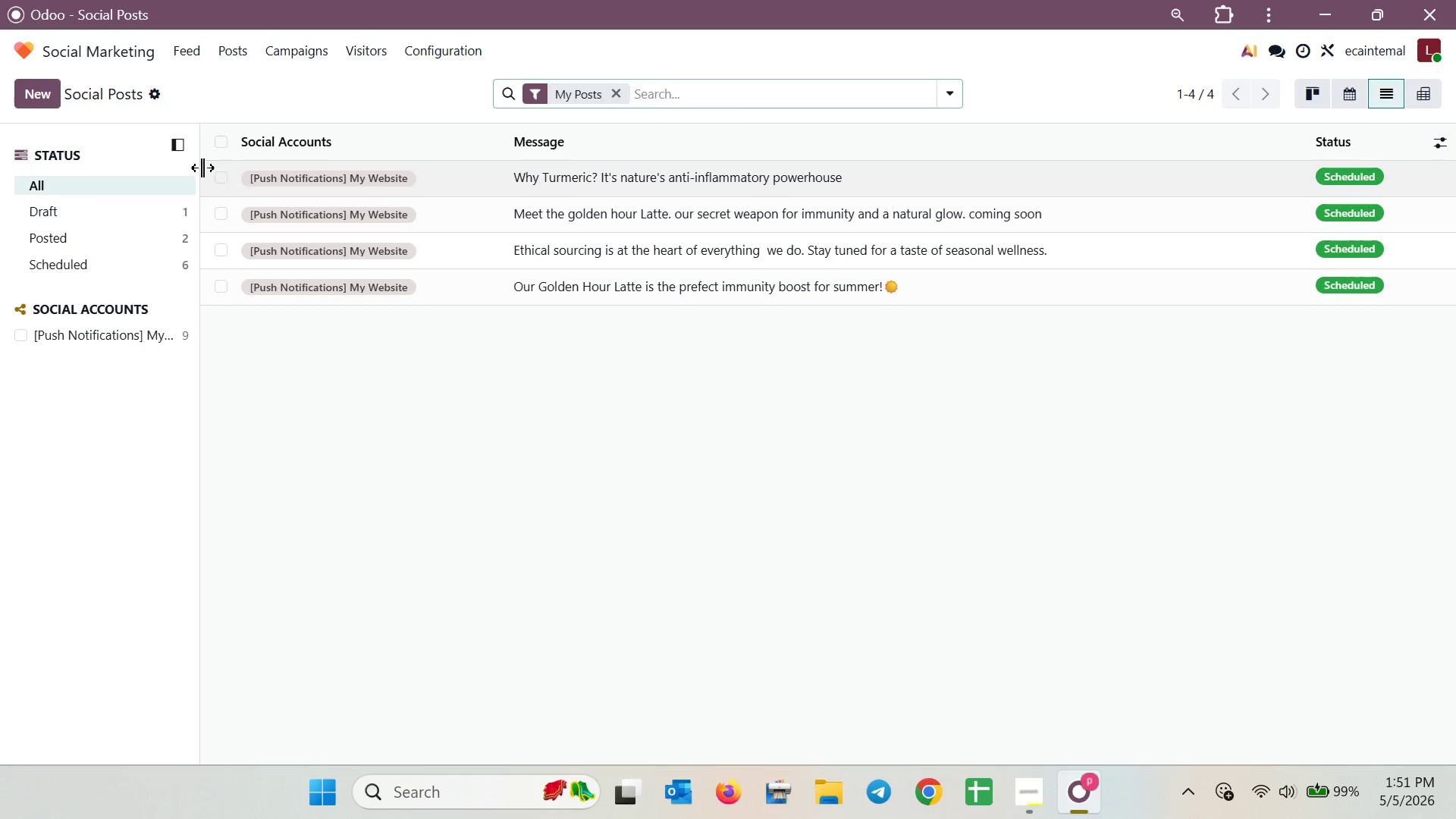 
left_click([59, 87])
 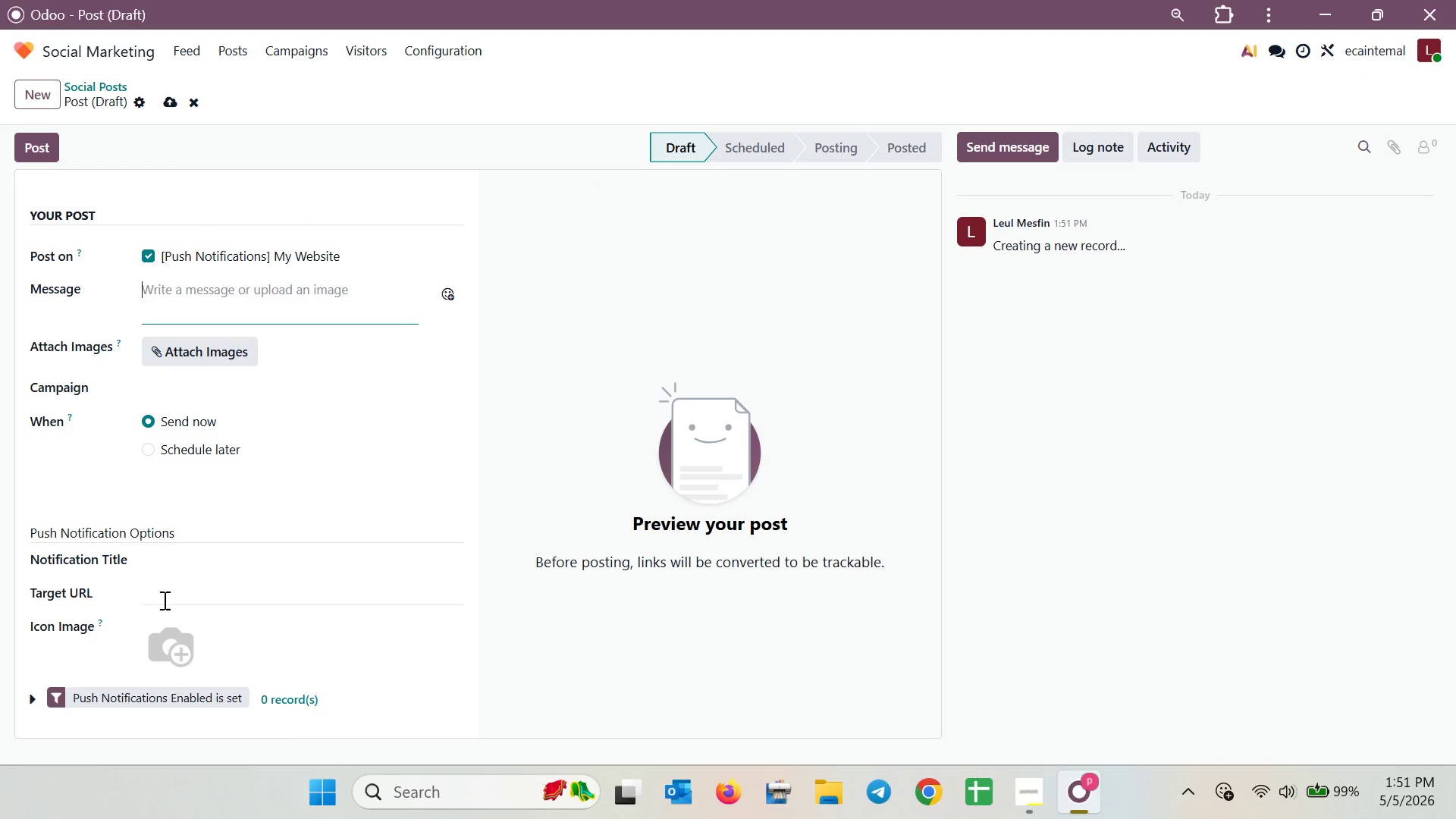 
left_click([192, 558])
 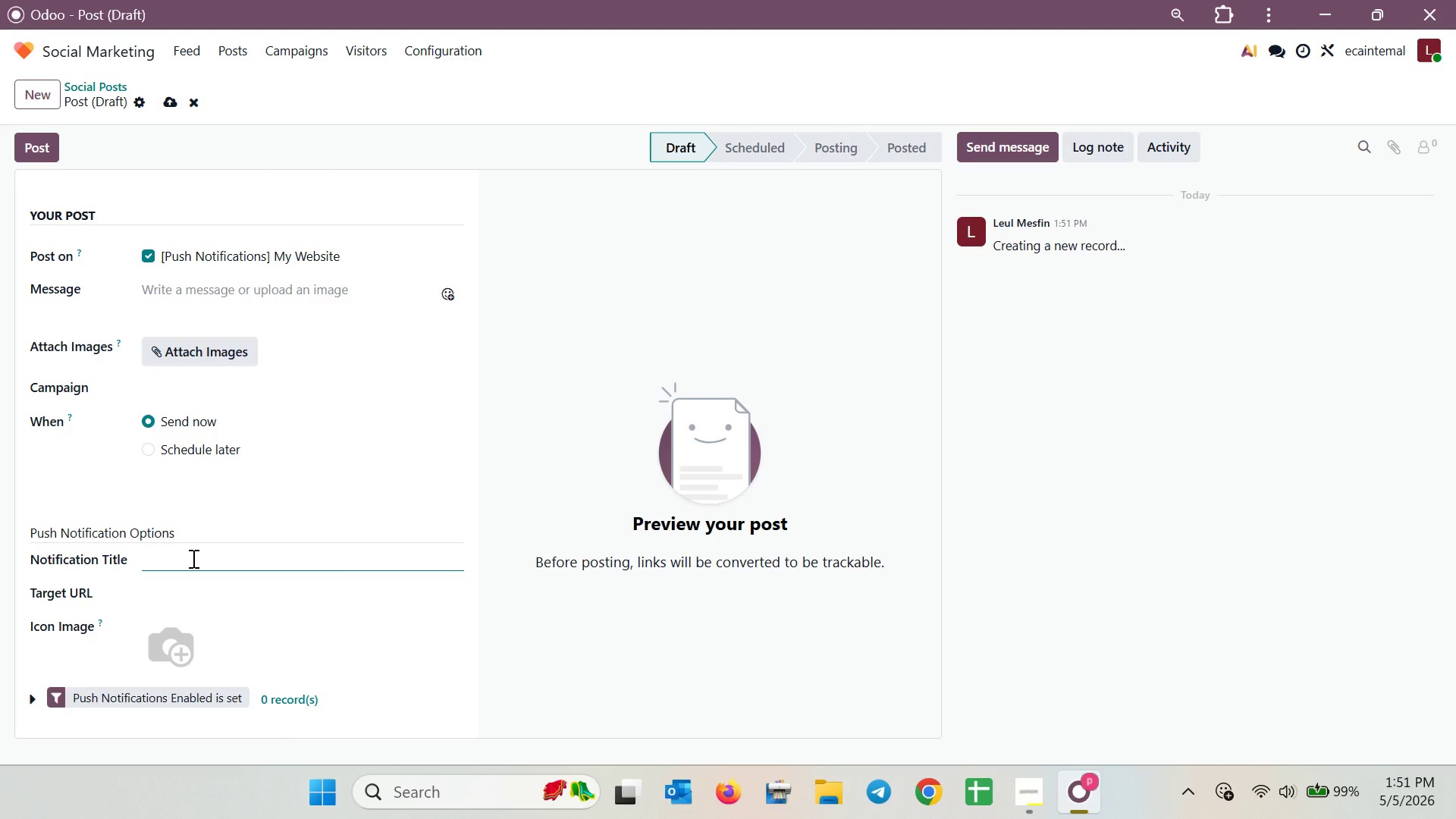 
type(Pro)
 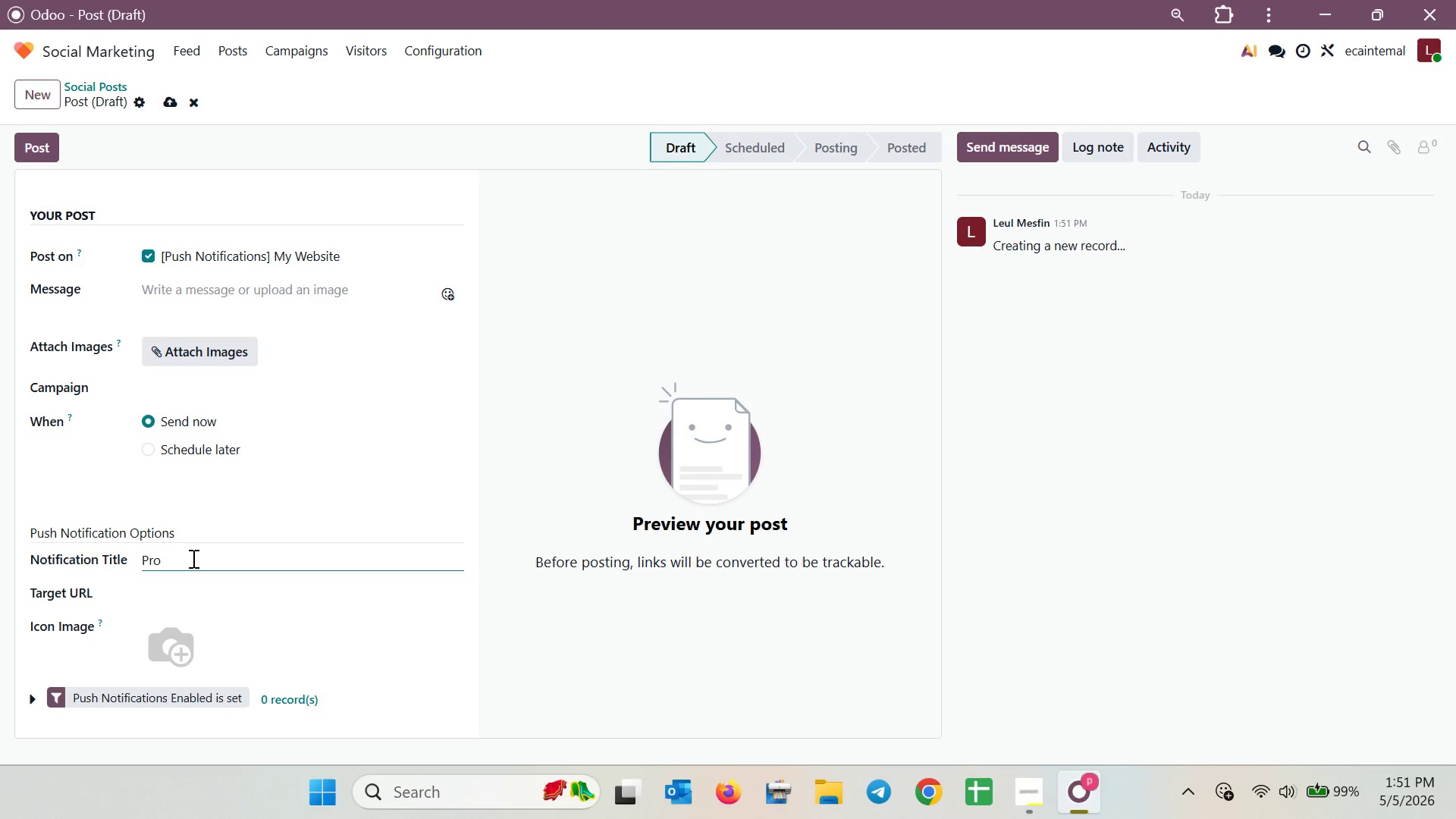 
type(duct Reveal )
key(Backspace)
type(: Midnight m)
key(Backspace)
type(Matcha )
 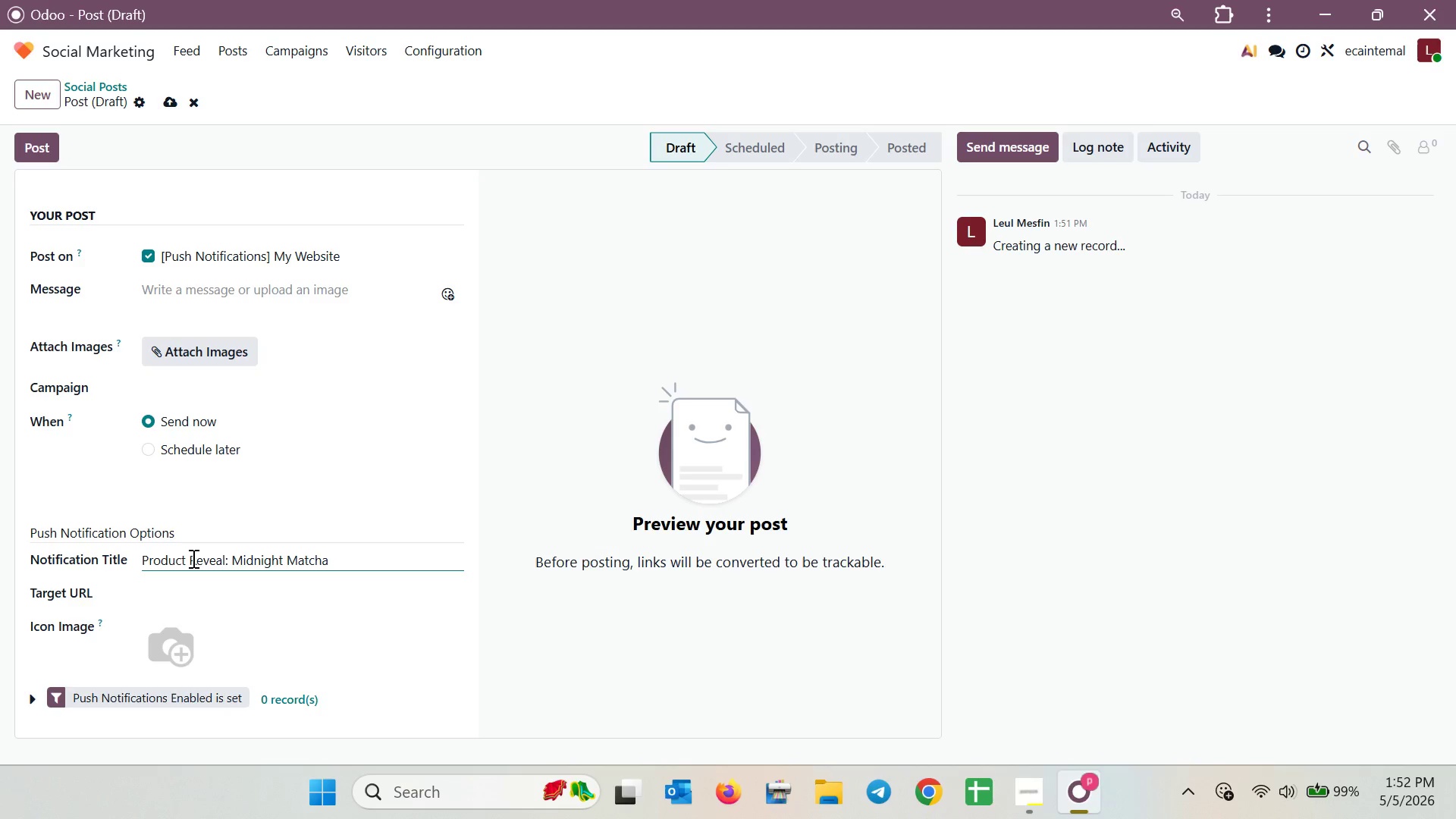 
left_click([264, 303])
 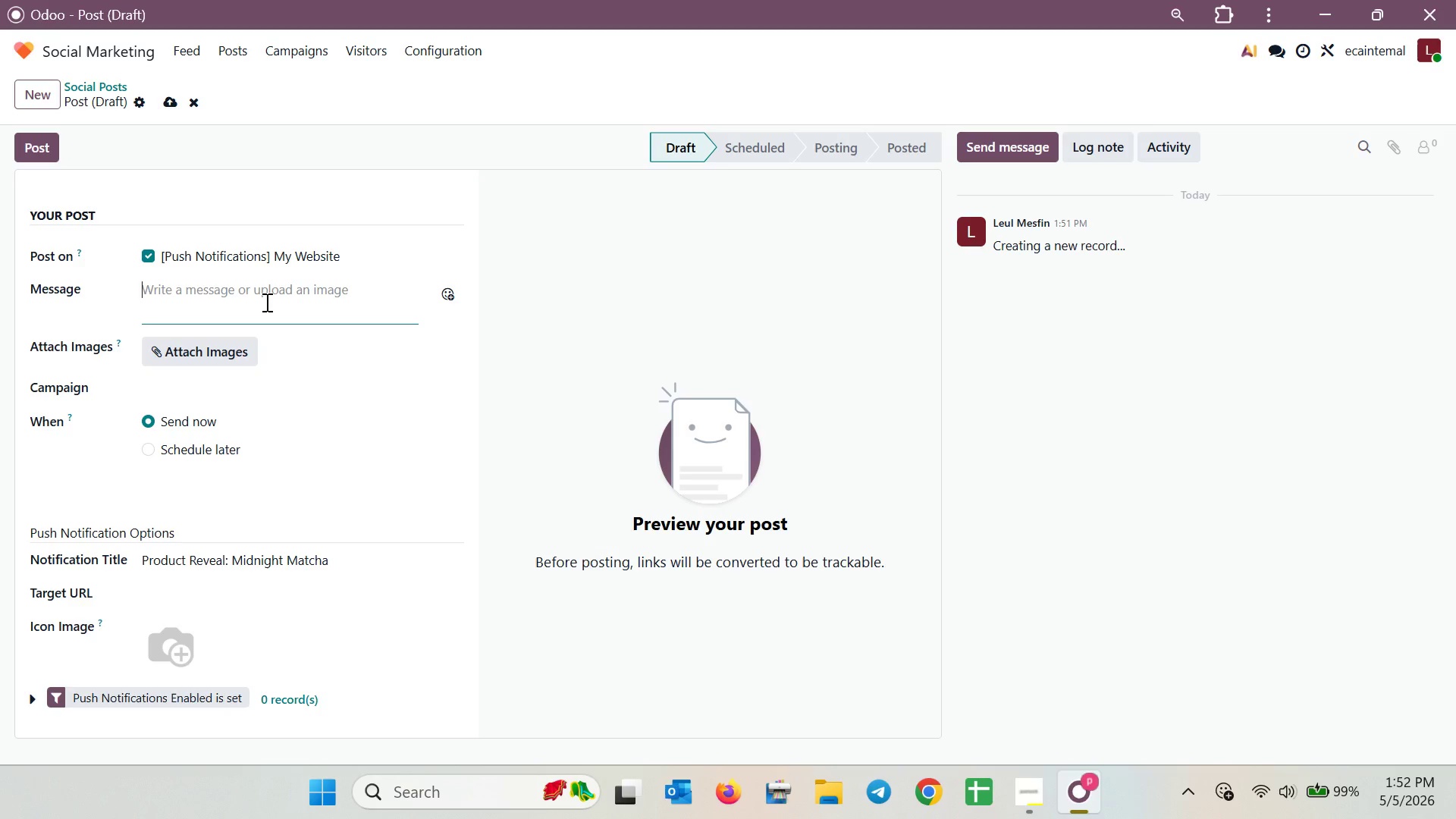 
wait(5.56)
 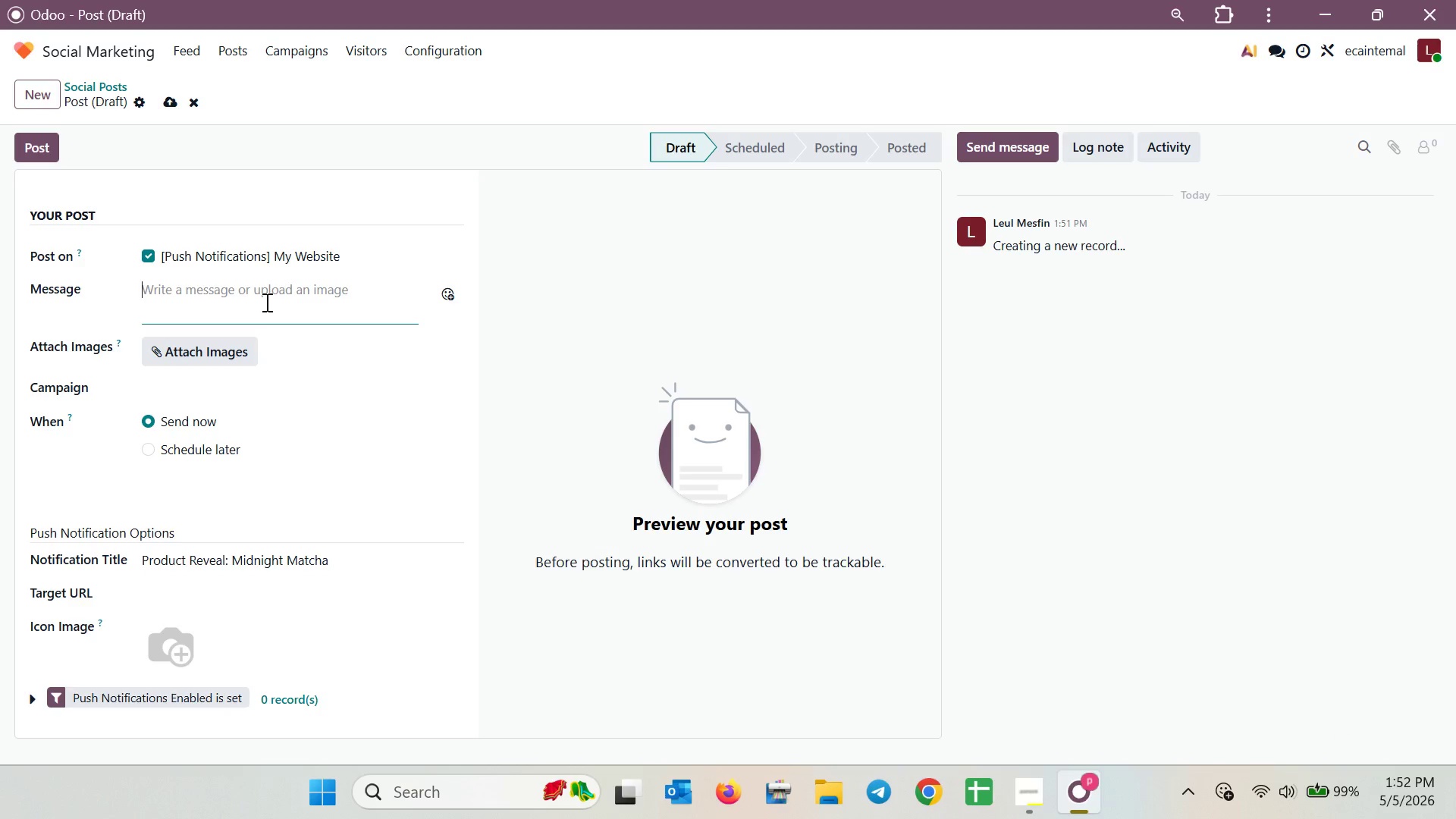 
type(Focus )
key(Backspace)
type(. clarity )
 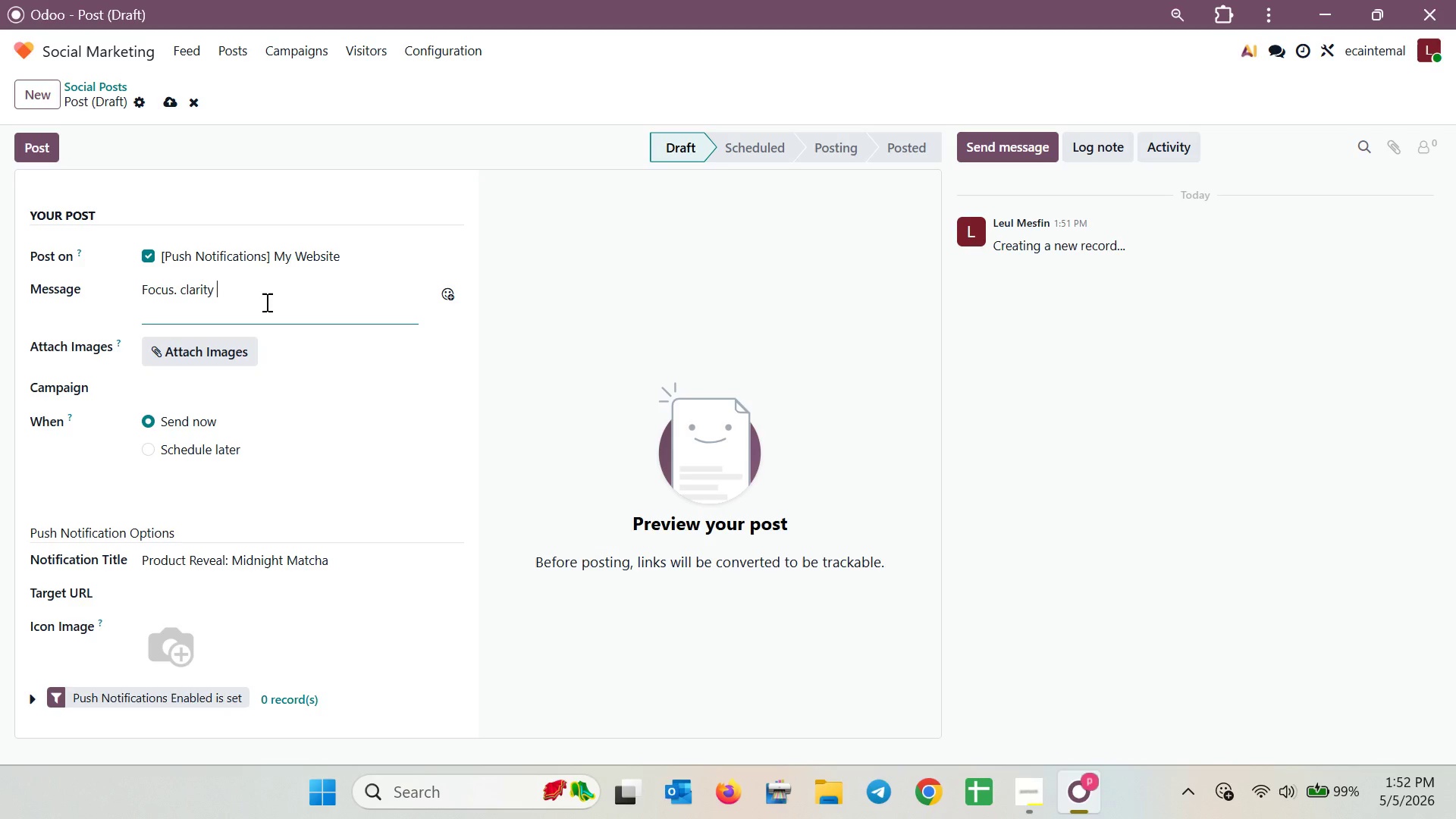 
key(ArrowLeft)
 